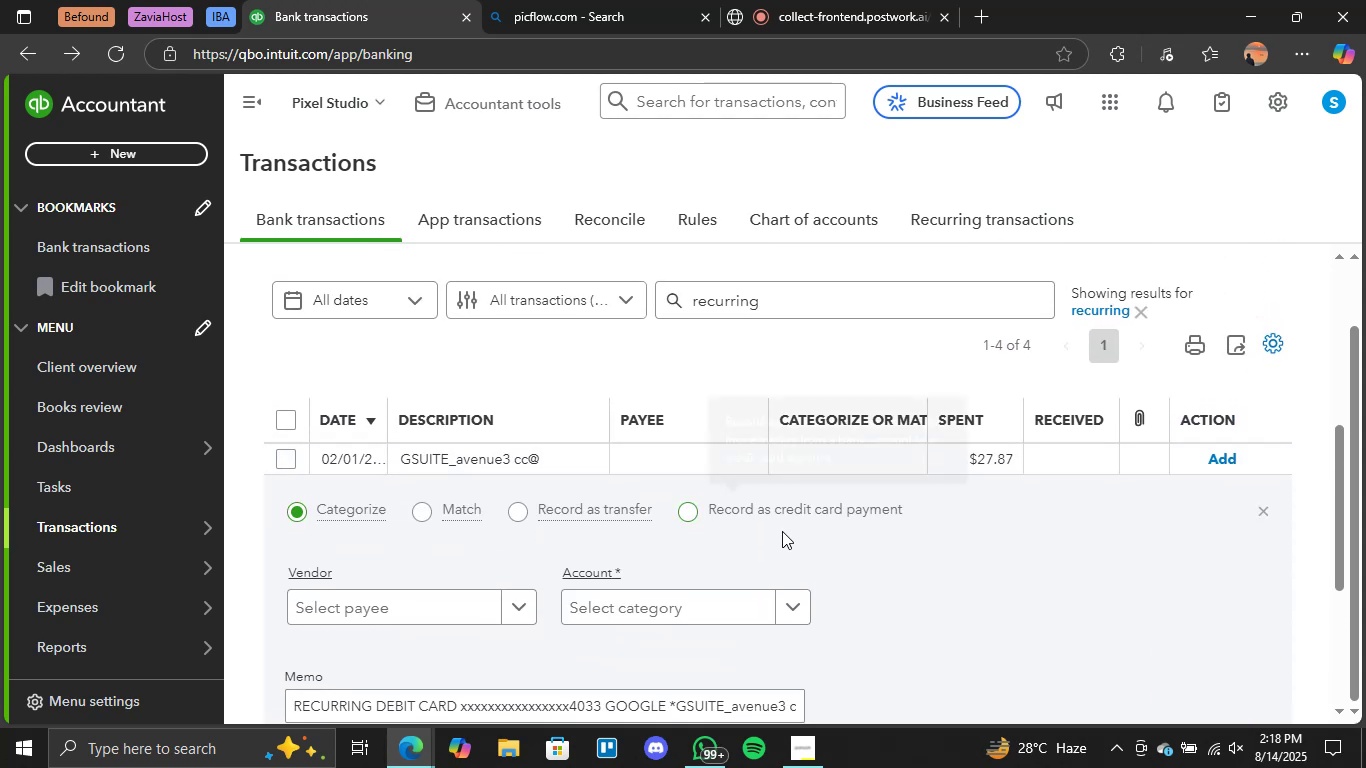 
scroll: coordinate [789, 546], scroll_direction: down, amount: 1.0
 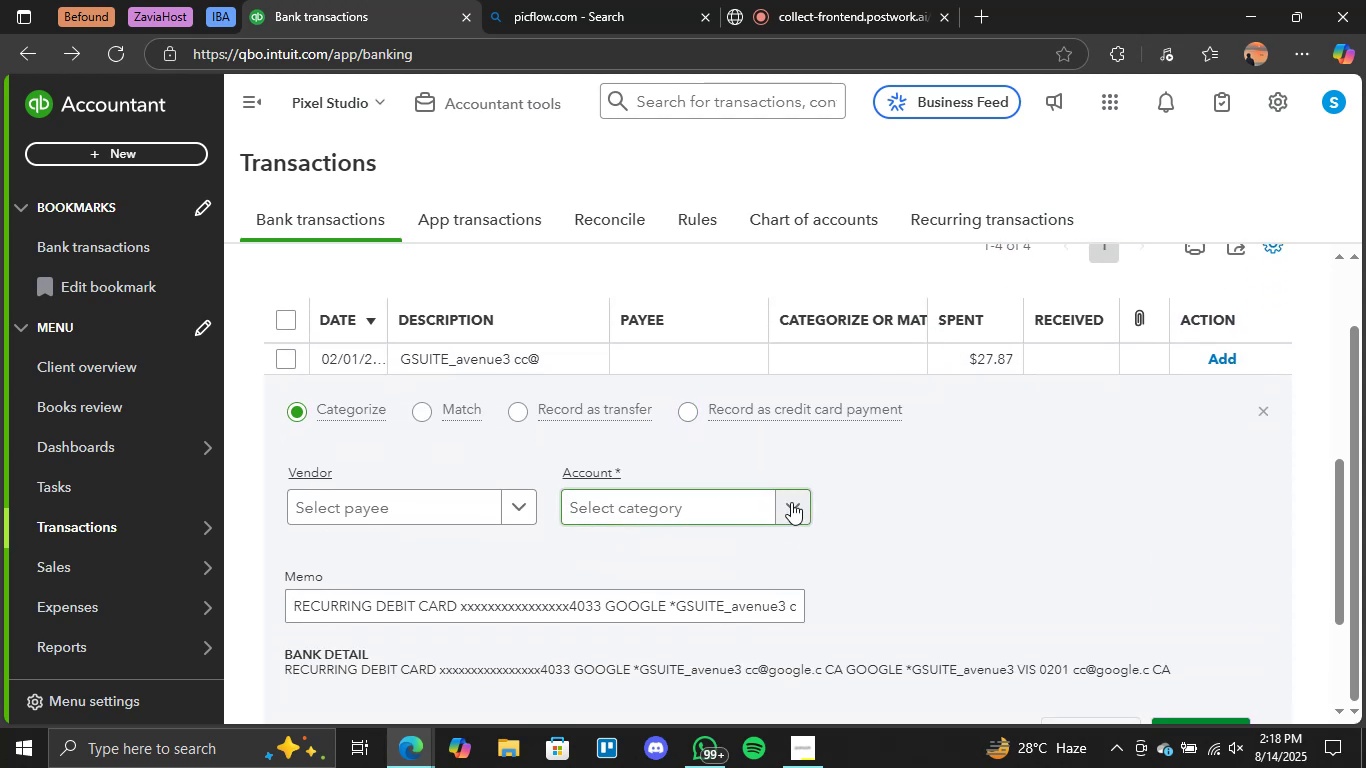 
left_click([791, 502])
 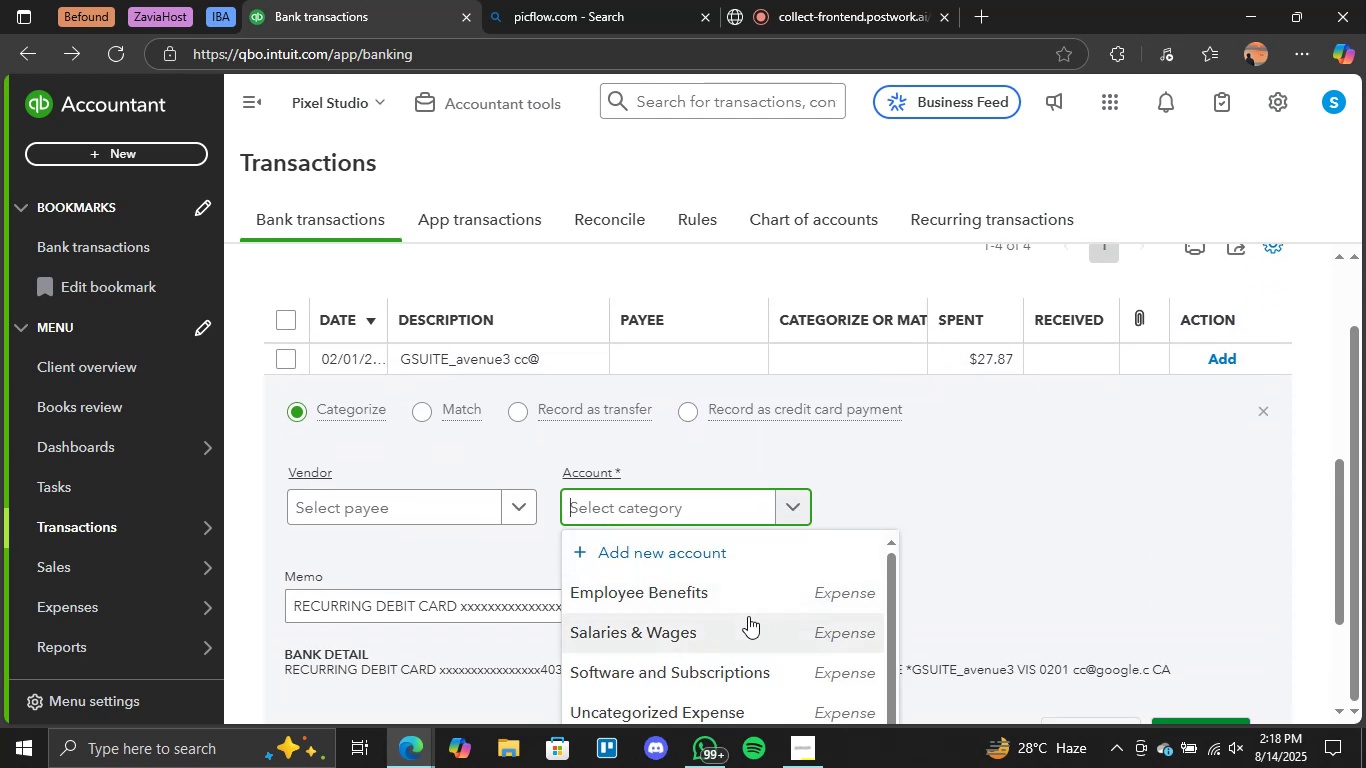 
left_click([943, 534])
 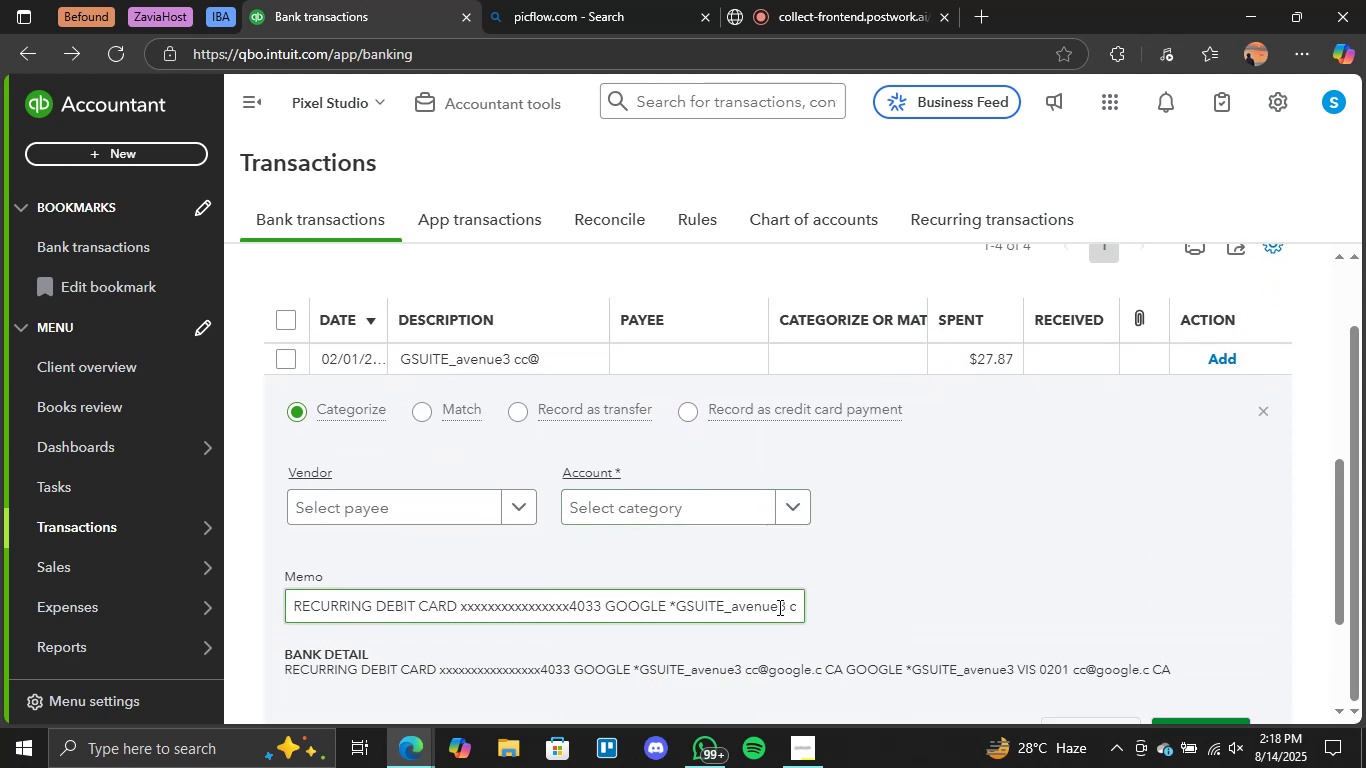 
left_click_drag(start_coordinate=[787, 604], to_coordinate=[597, 604])
 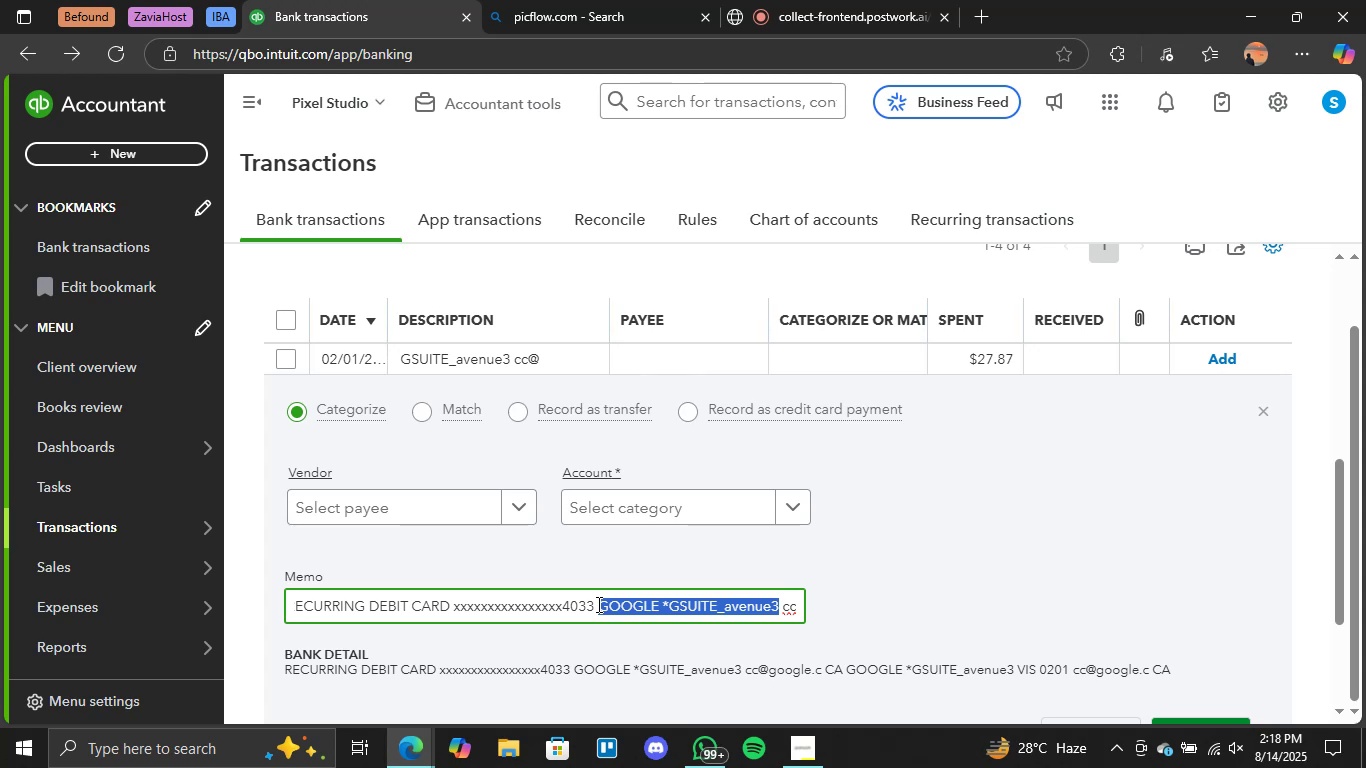 
key(Control+C)
 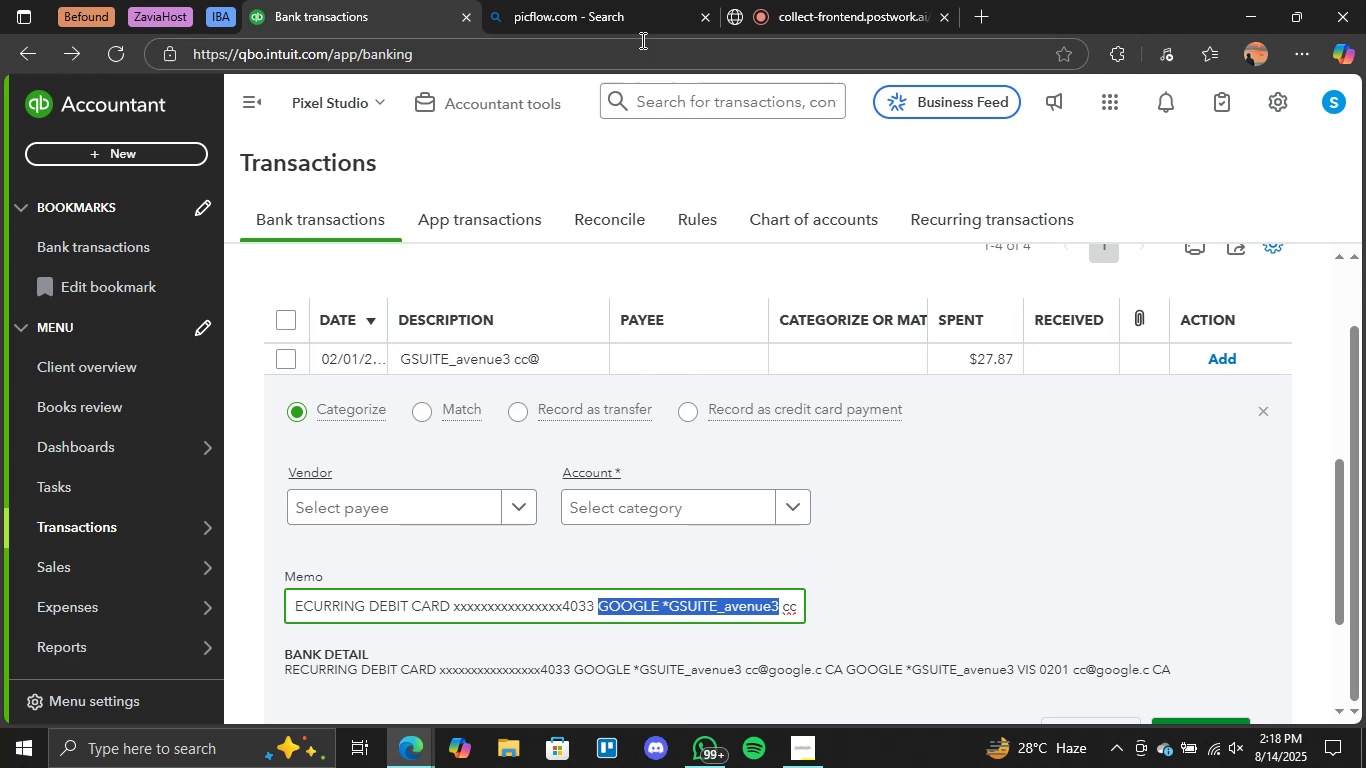 
left_click([624, 18])
 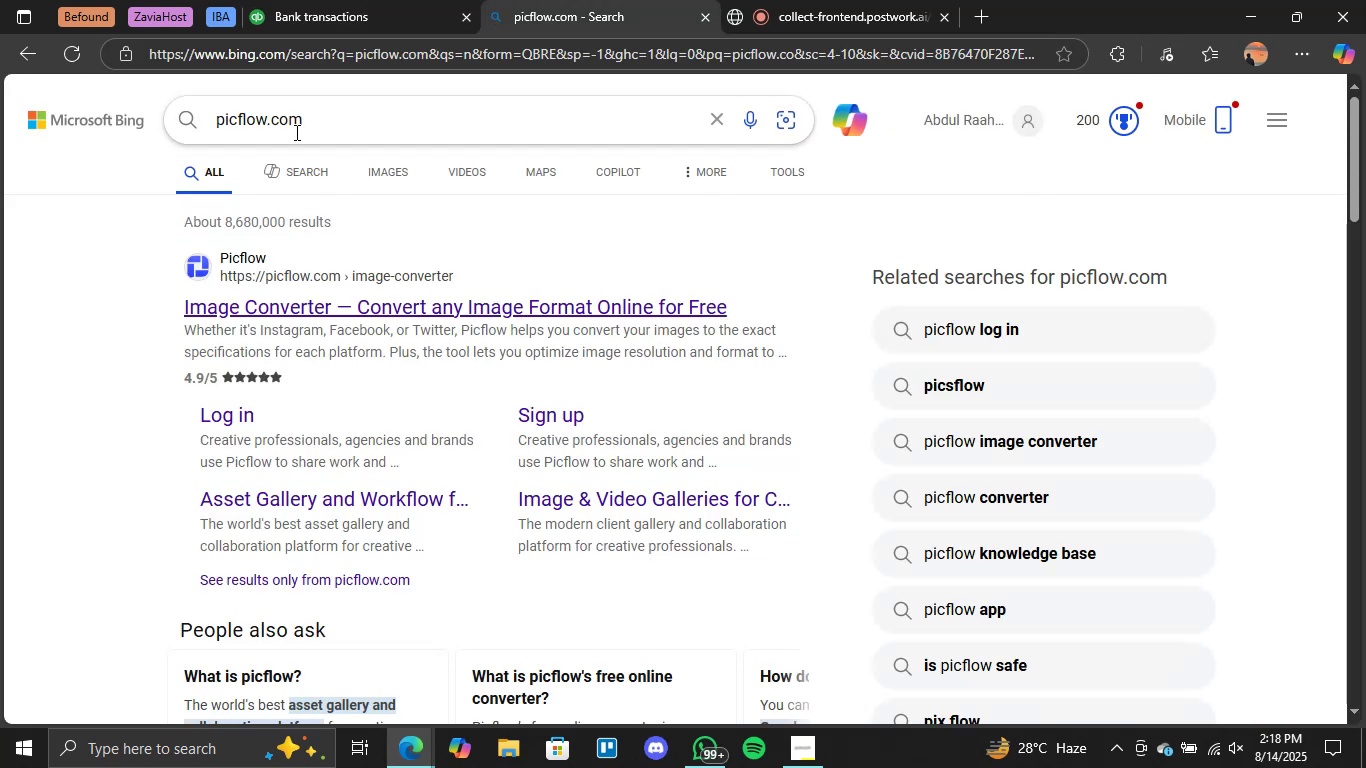 
double_click([295, 132])
 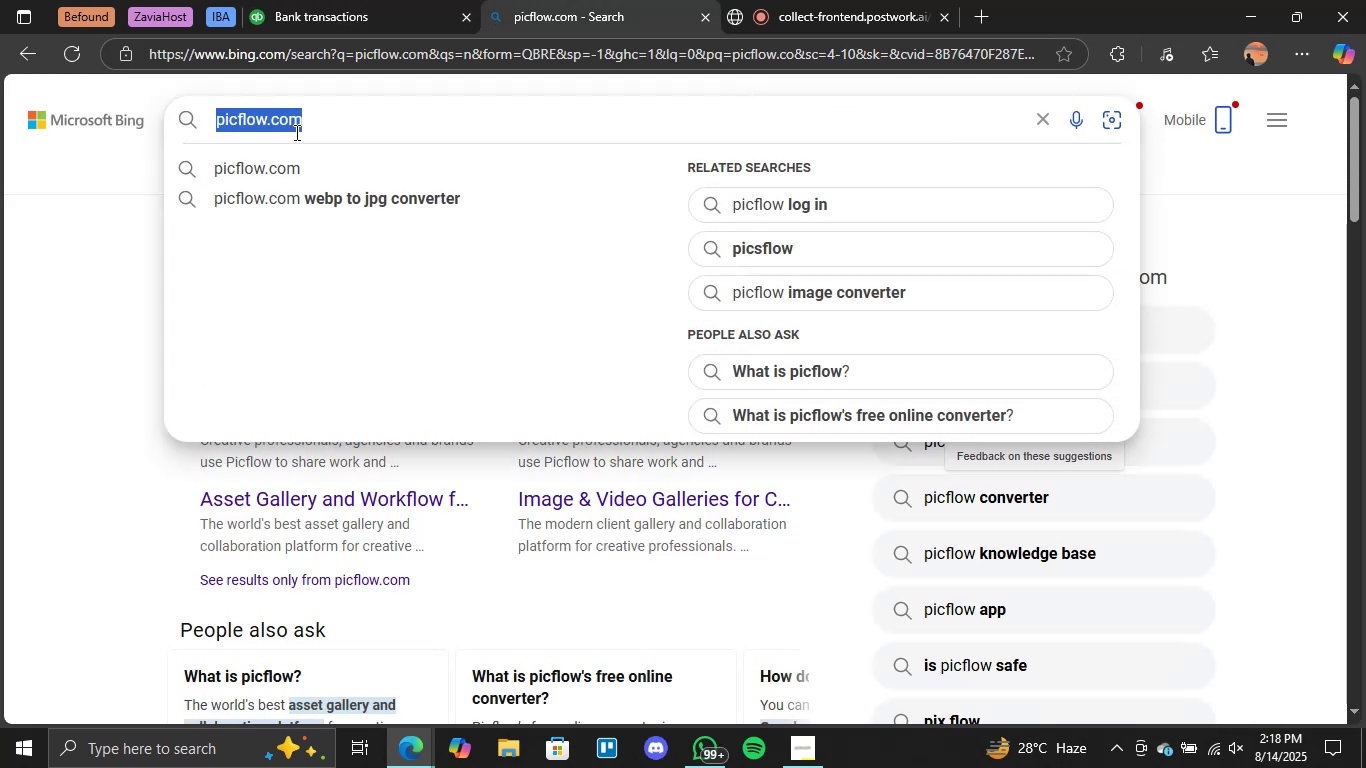 
triple_click([295, 132])
 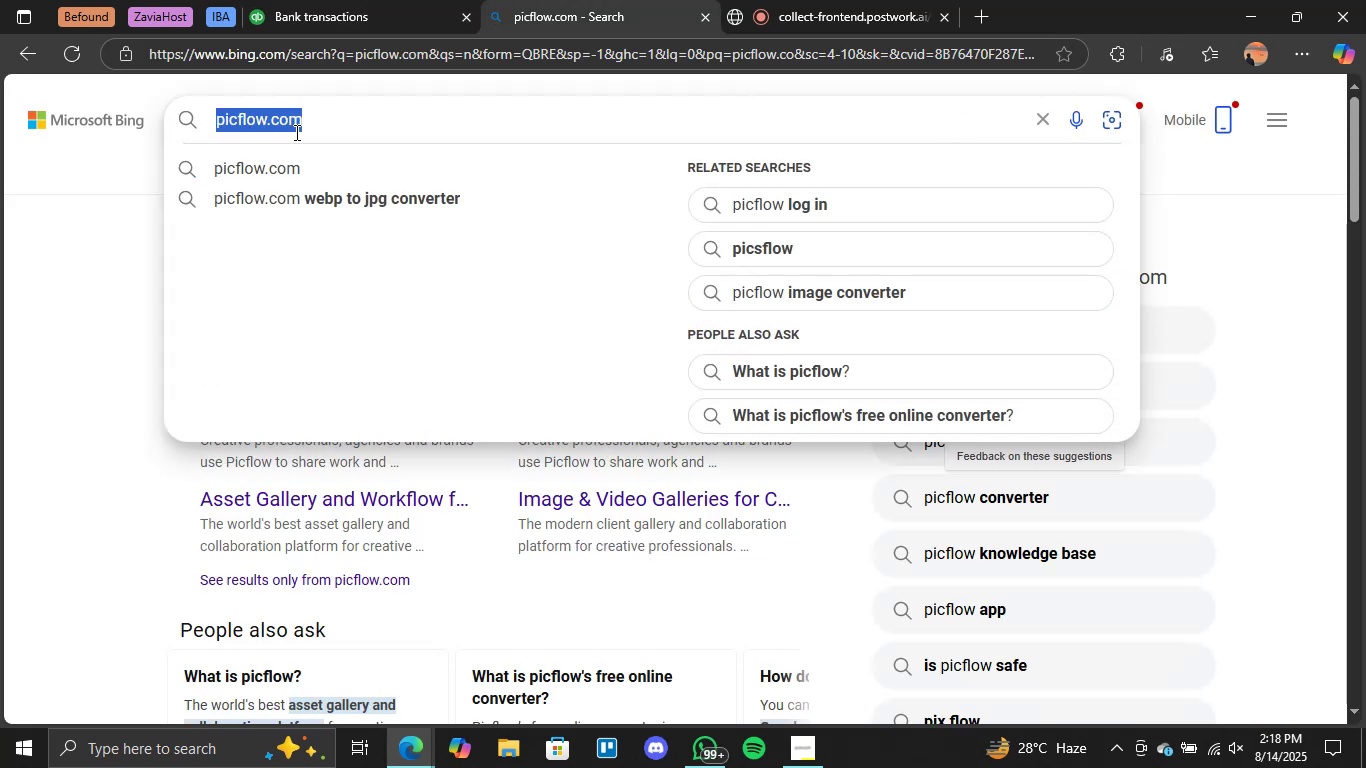 
key(Control+V)
 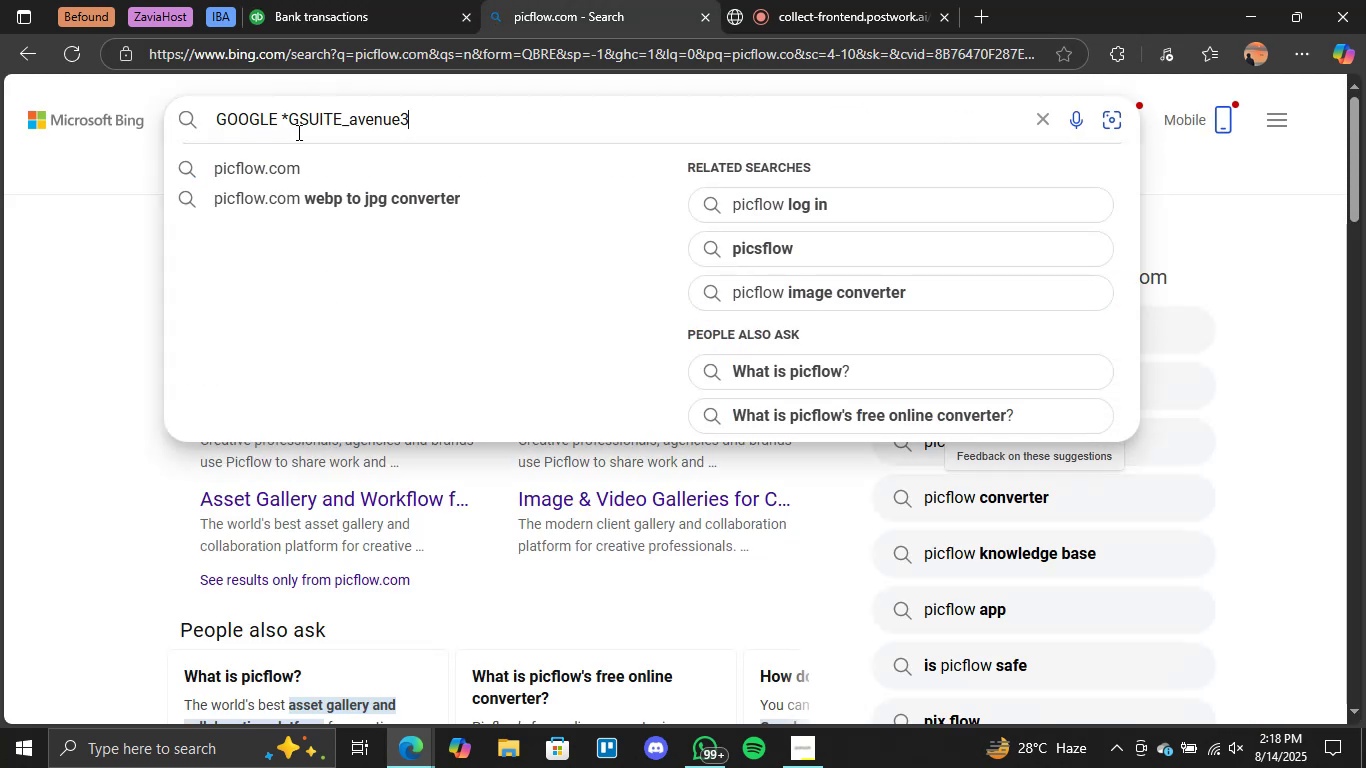 
key(Enter)
 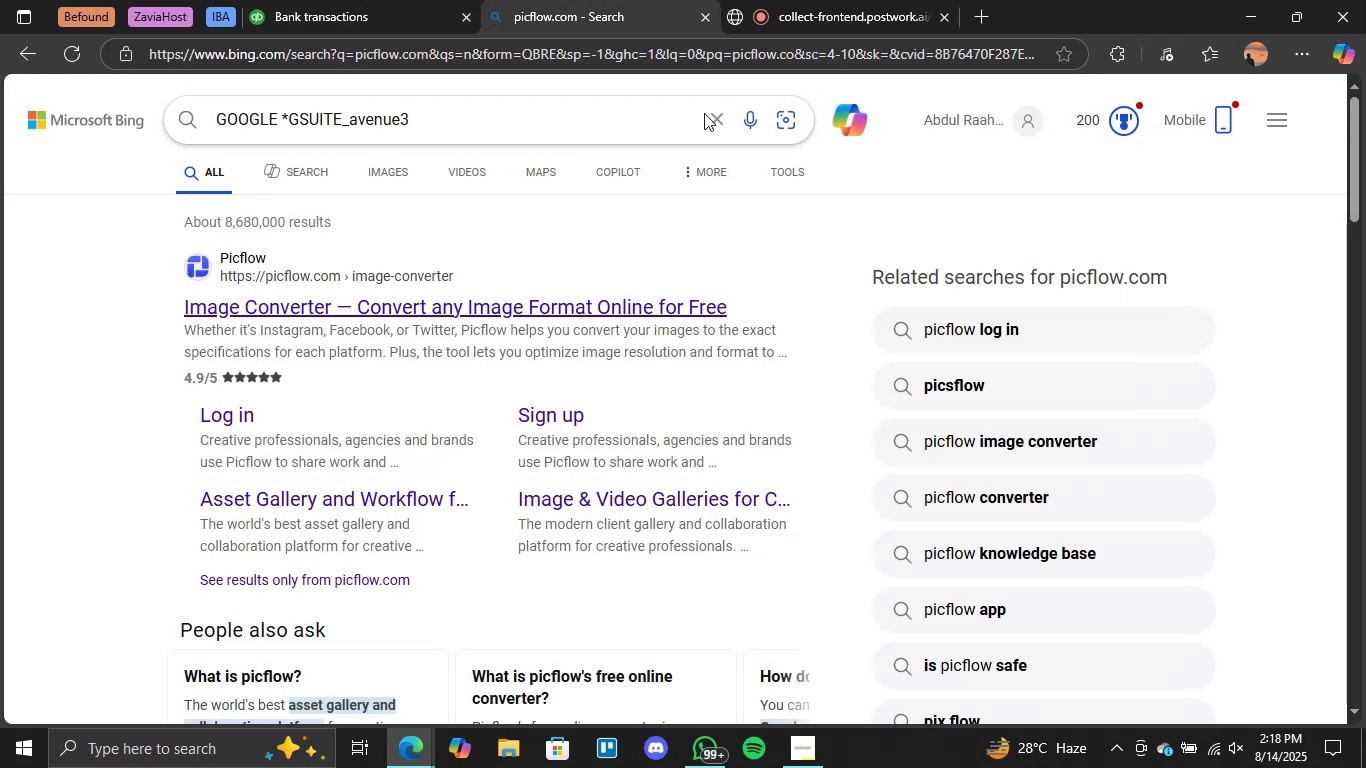 
mouse_move([418, 26])
 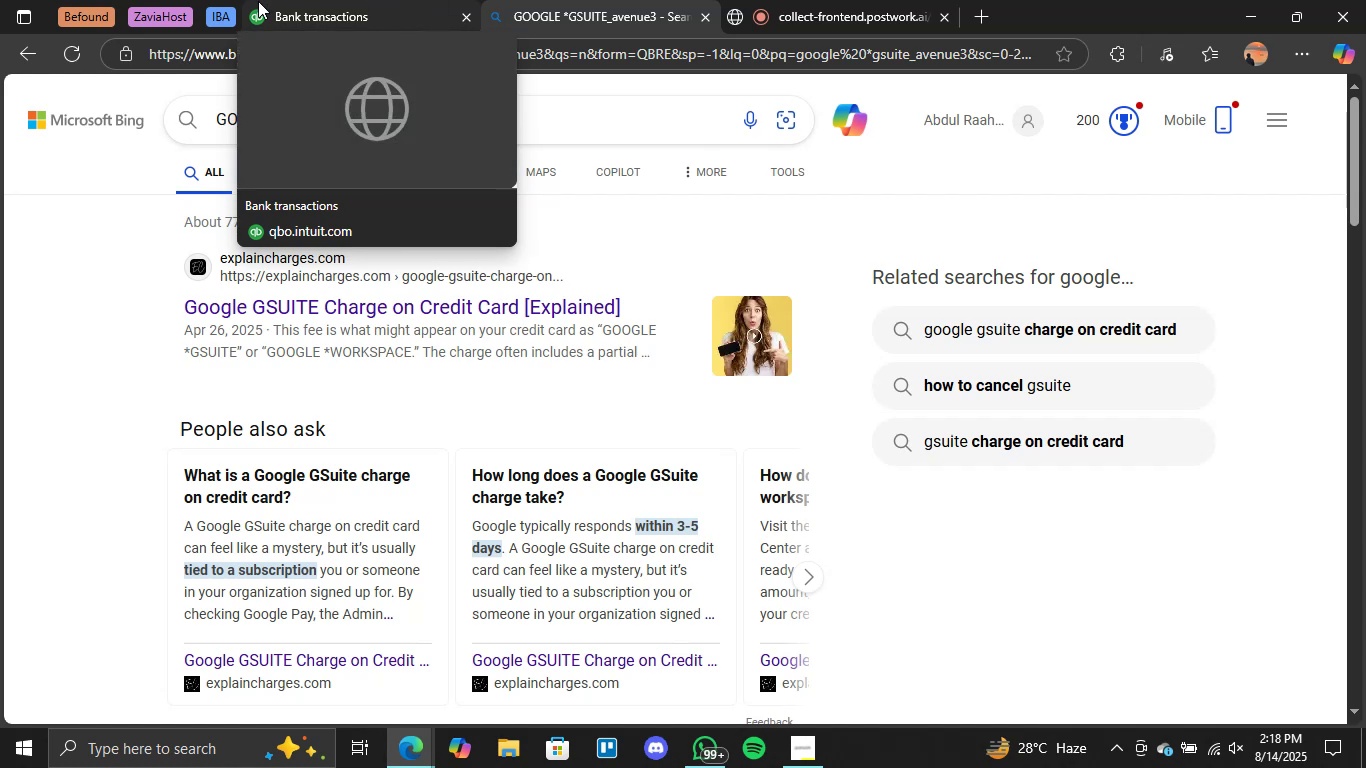 
left_click([312, 0])
 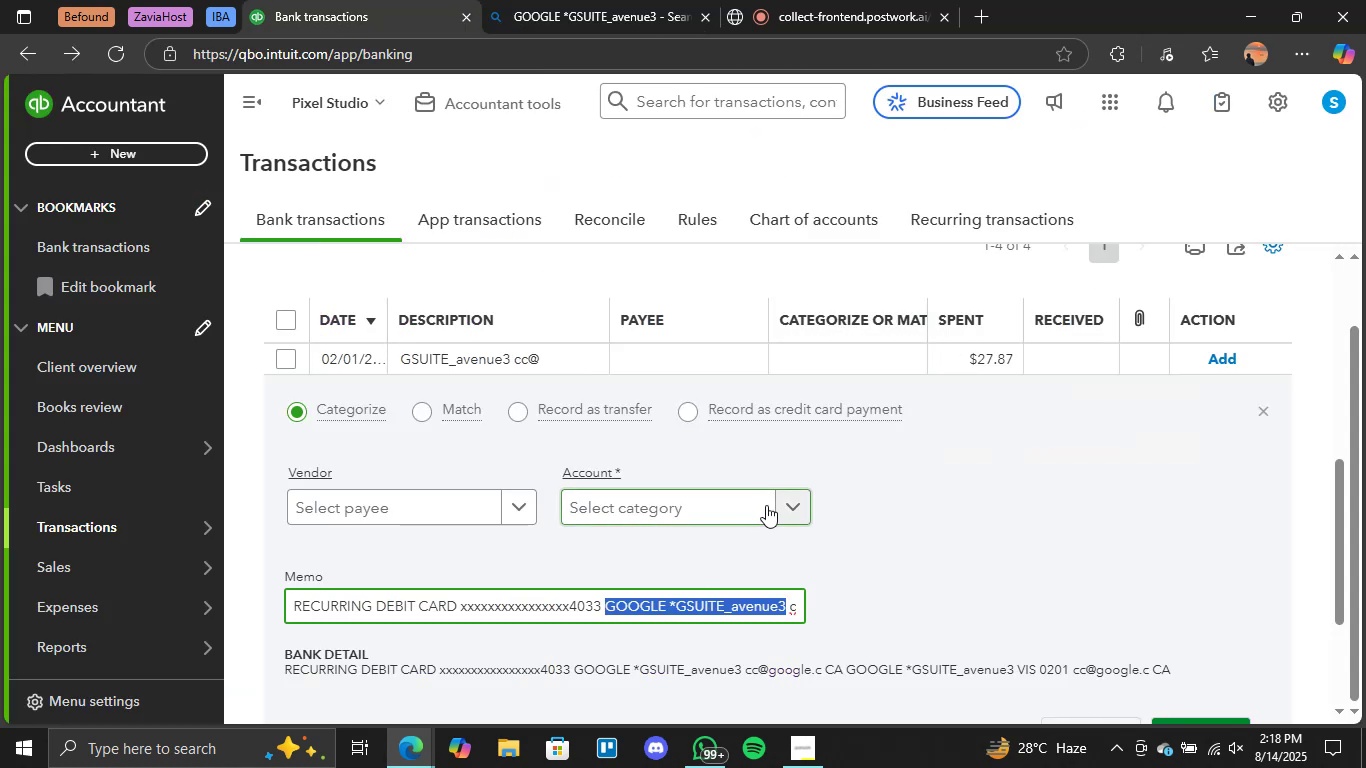 
left_click([799, 506])
 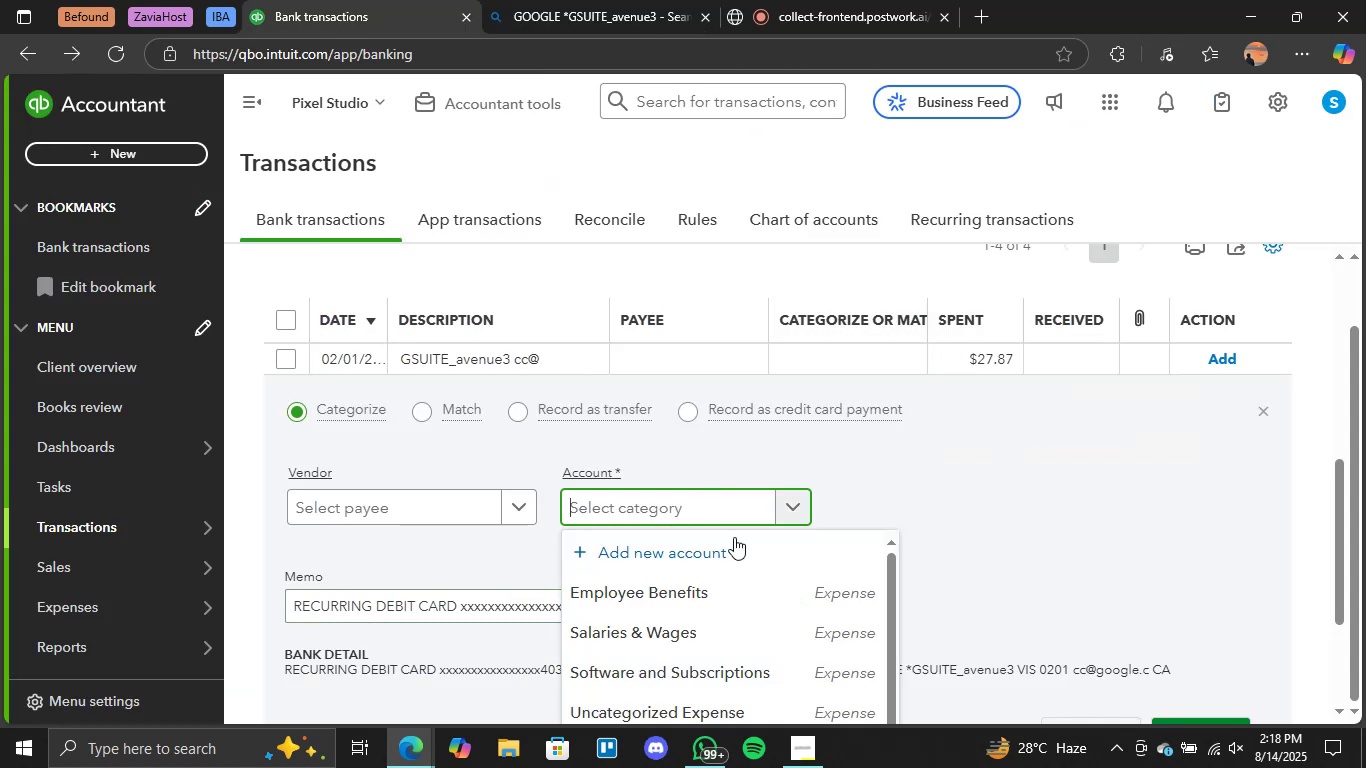 
scroll: coordinate [941, 522], scroll_direction: down, amount: 2.0
 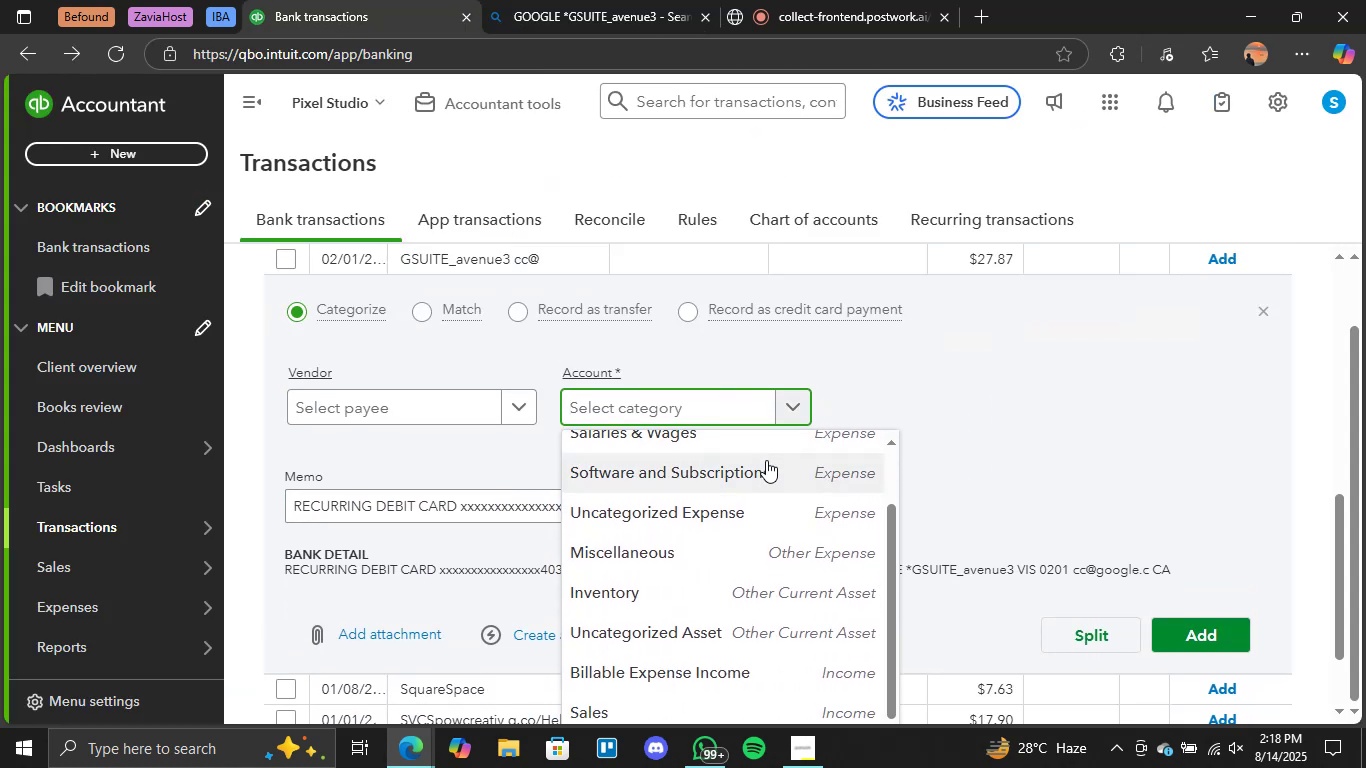 
left_click([755, 475])
 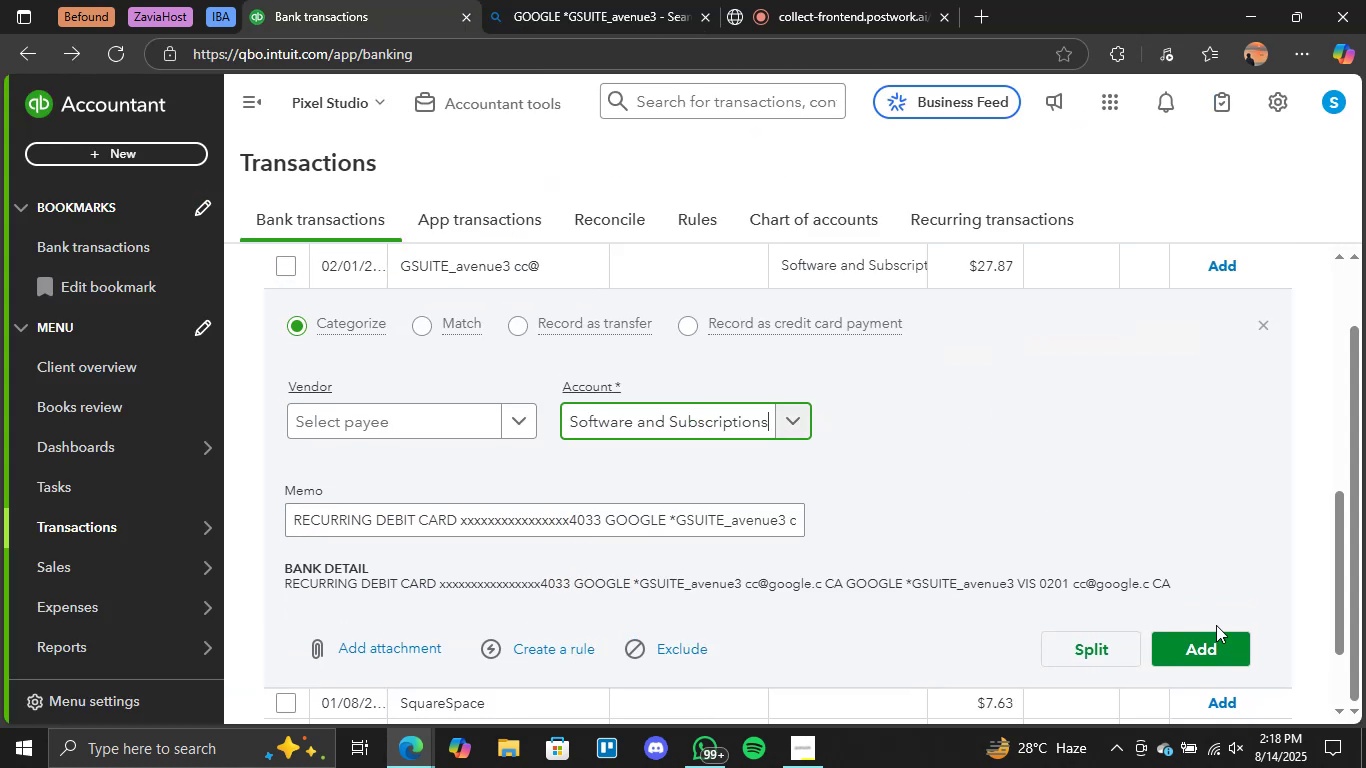 
left_click([1211, 659])
 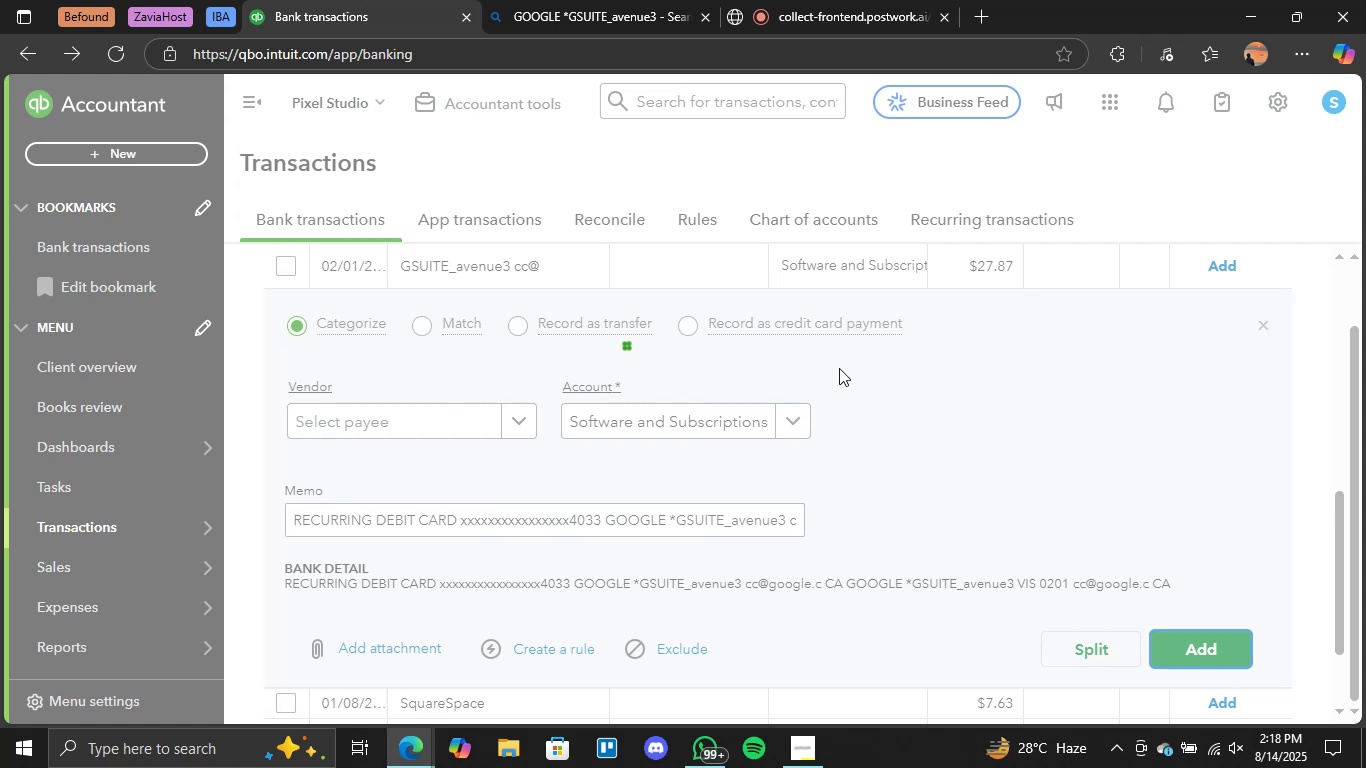 
scroll: coordinate [735, 480], scroll_direction: down, amount: 2.0
 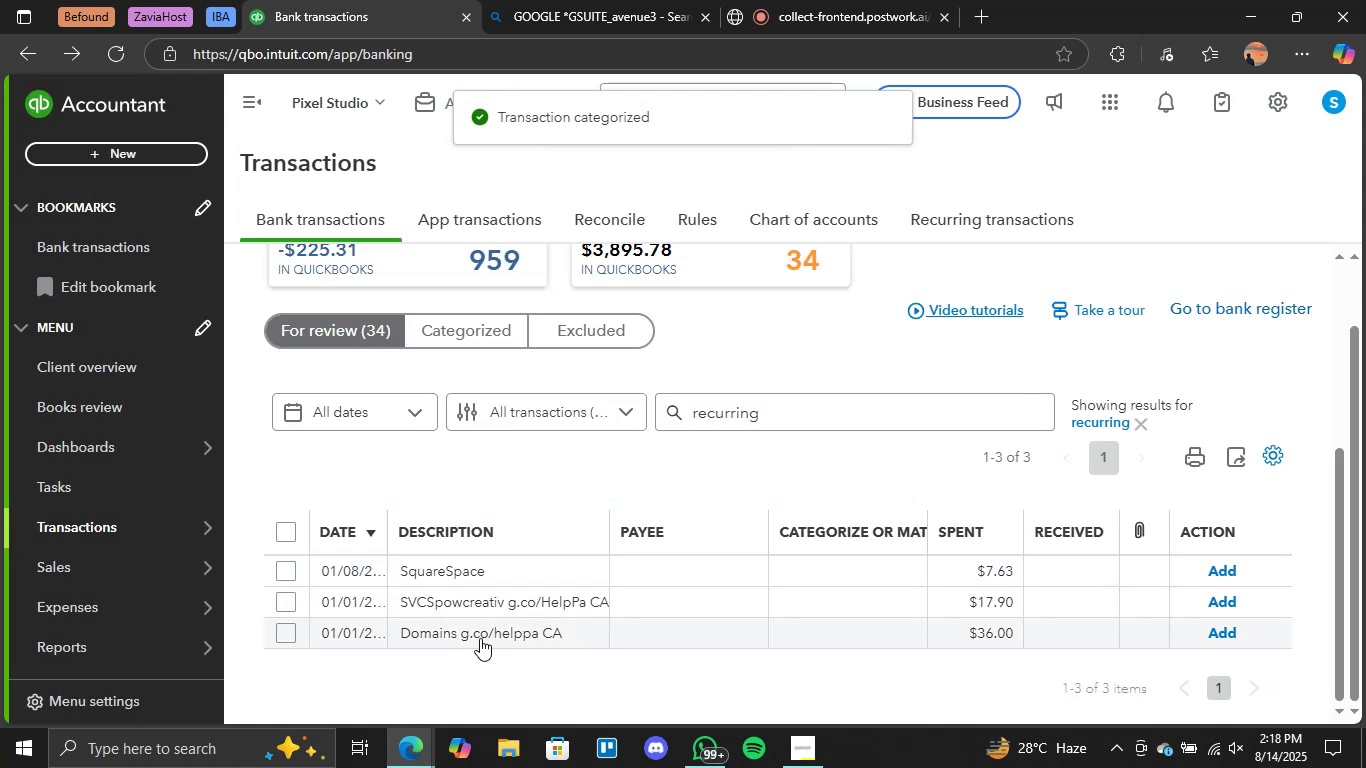 
left_click([509, 578])
 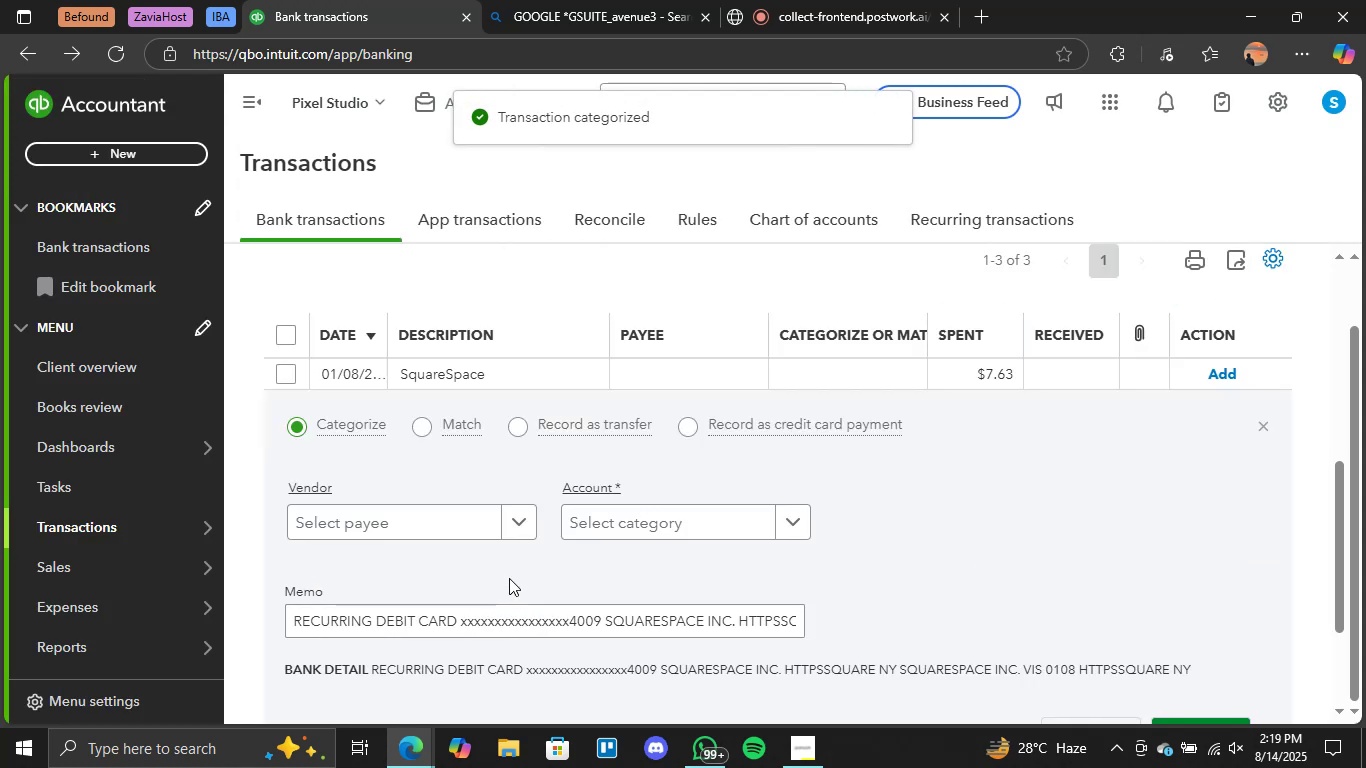 
scroll: coordinate [689, 580], scroll_direction: down, amount: 1.0
 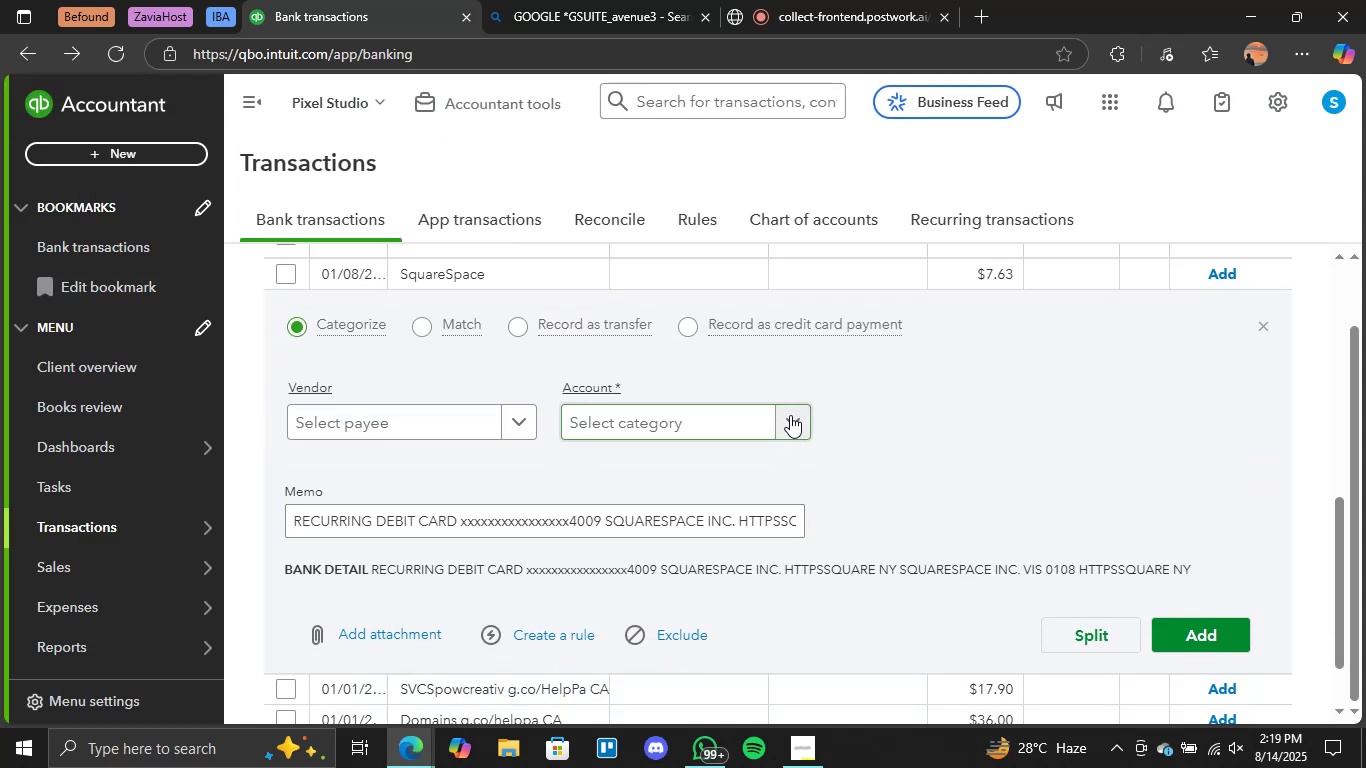 
left_click([790, 415])
 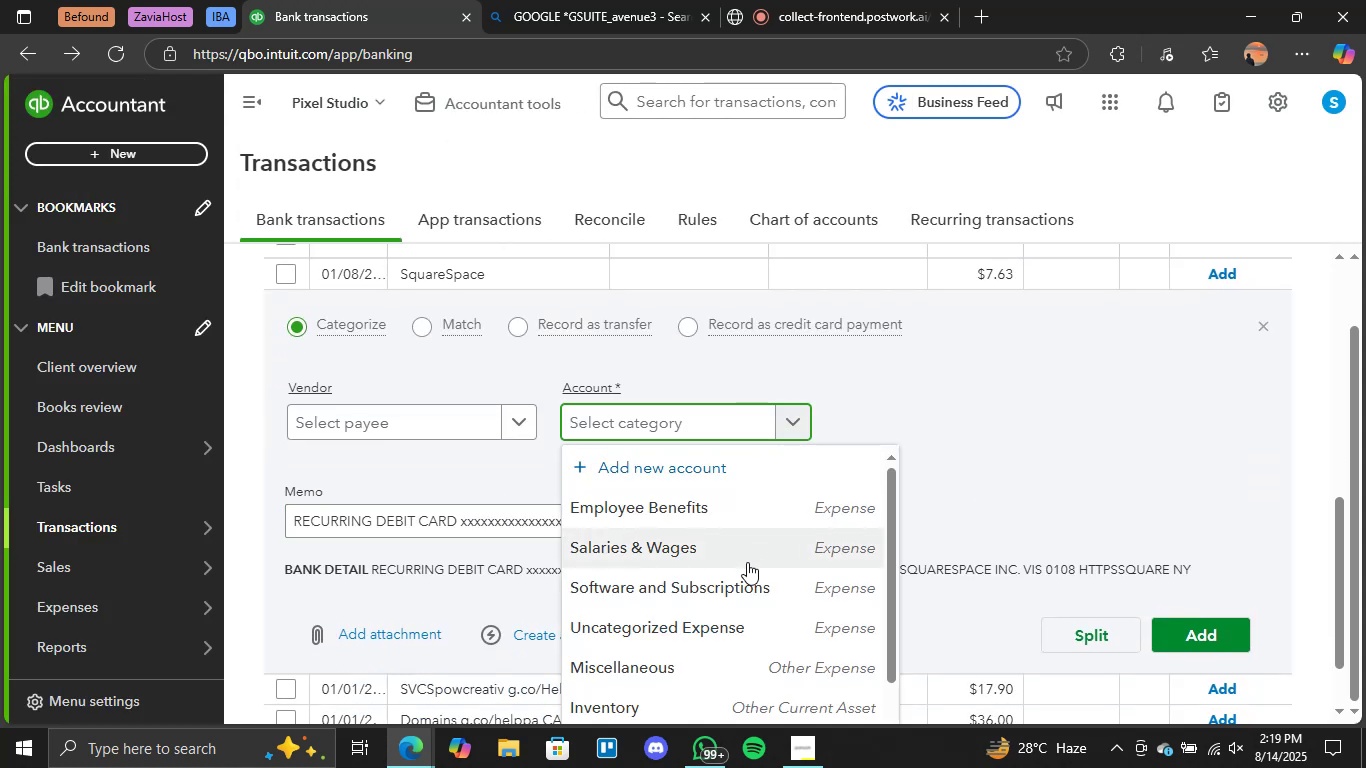 
left_click([749, 579])
 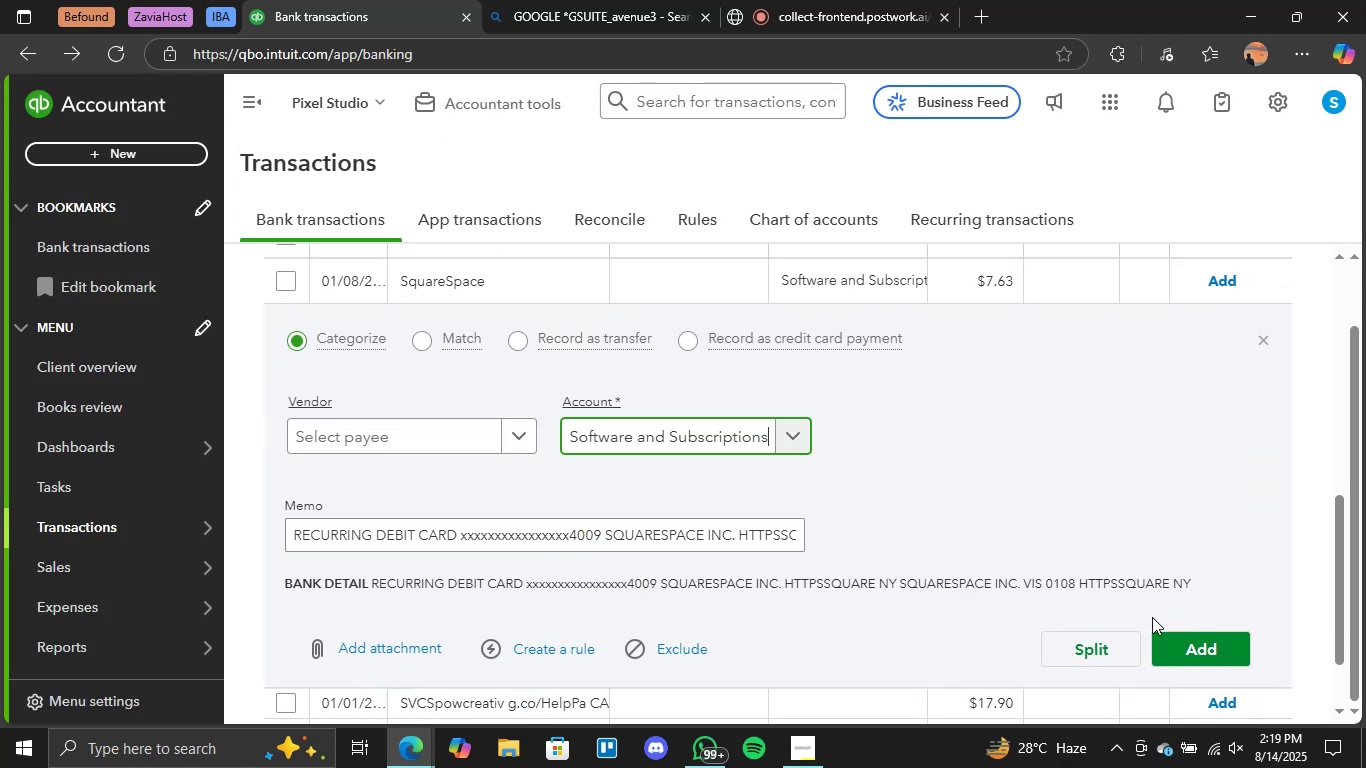 
left_click([1181, 634])
 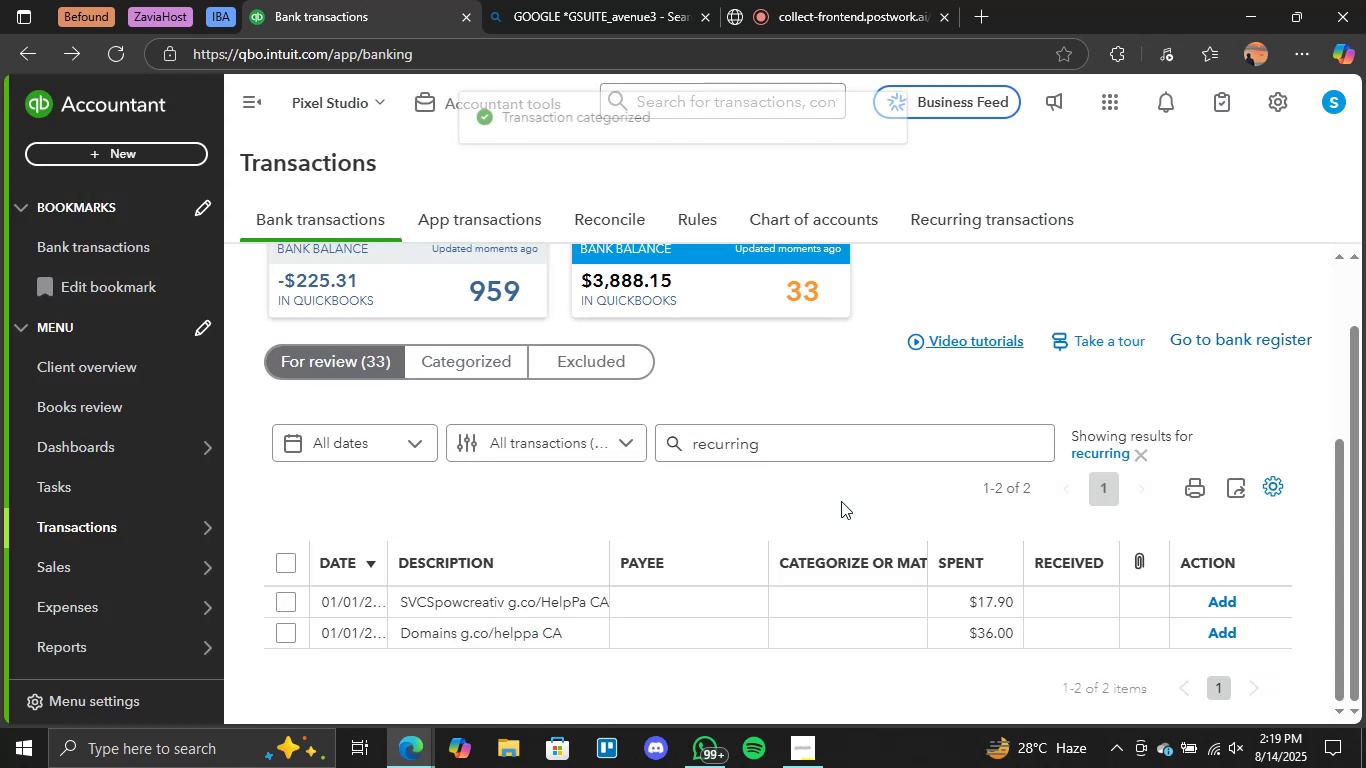 
scroll: coordinate [607, 508], scroll_direction: down, amount: 1.0
 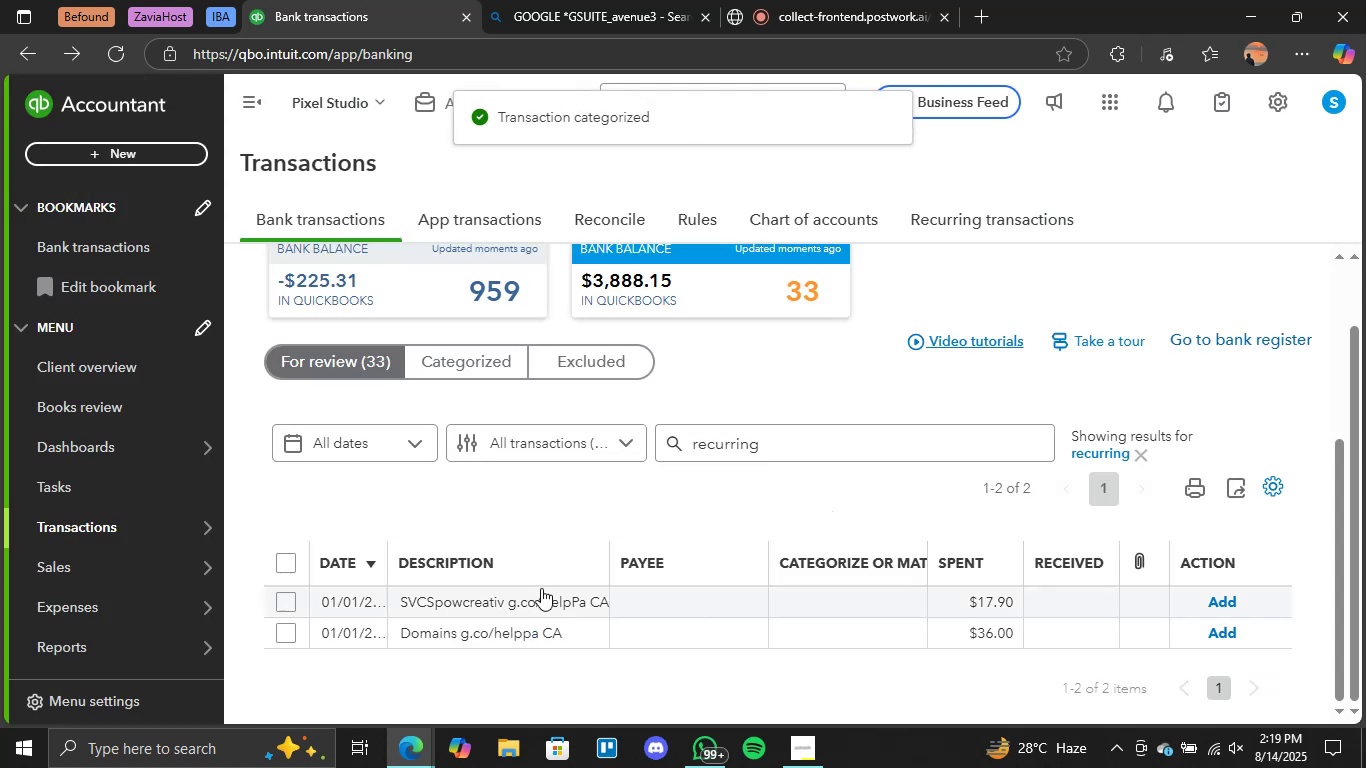 
left_click([536, 597])
 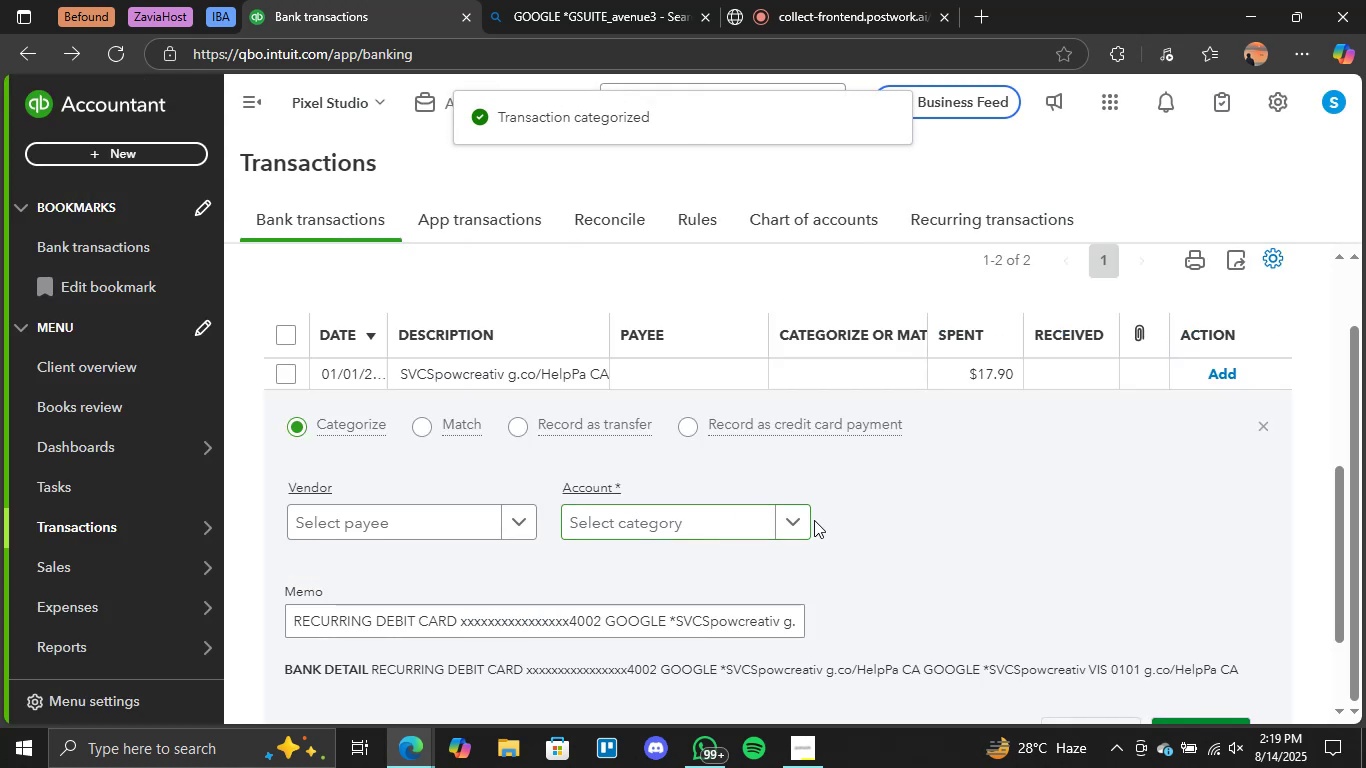 
left_click([799, 526])
 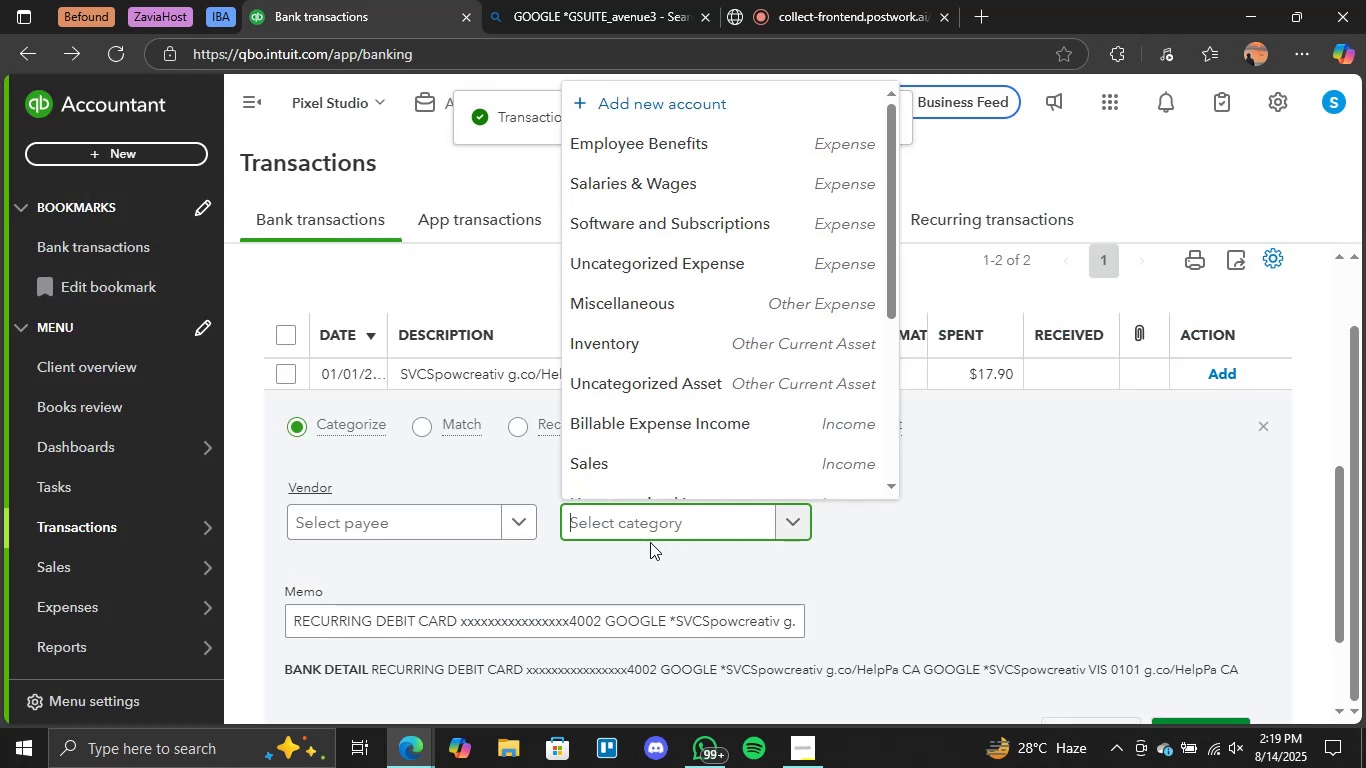 
scroll: coordinate [608, 545], scroll_direction: down, amount: 1.0
 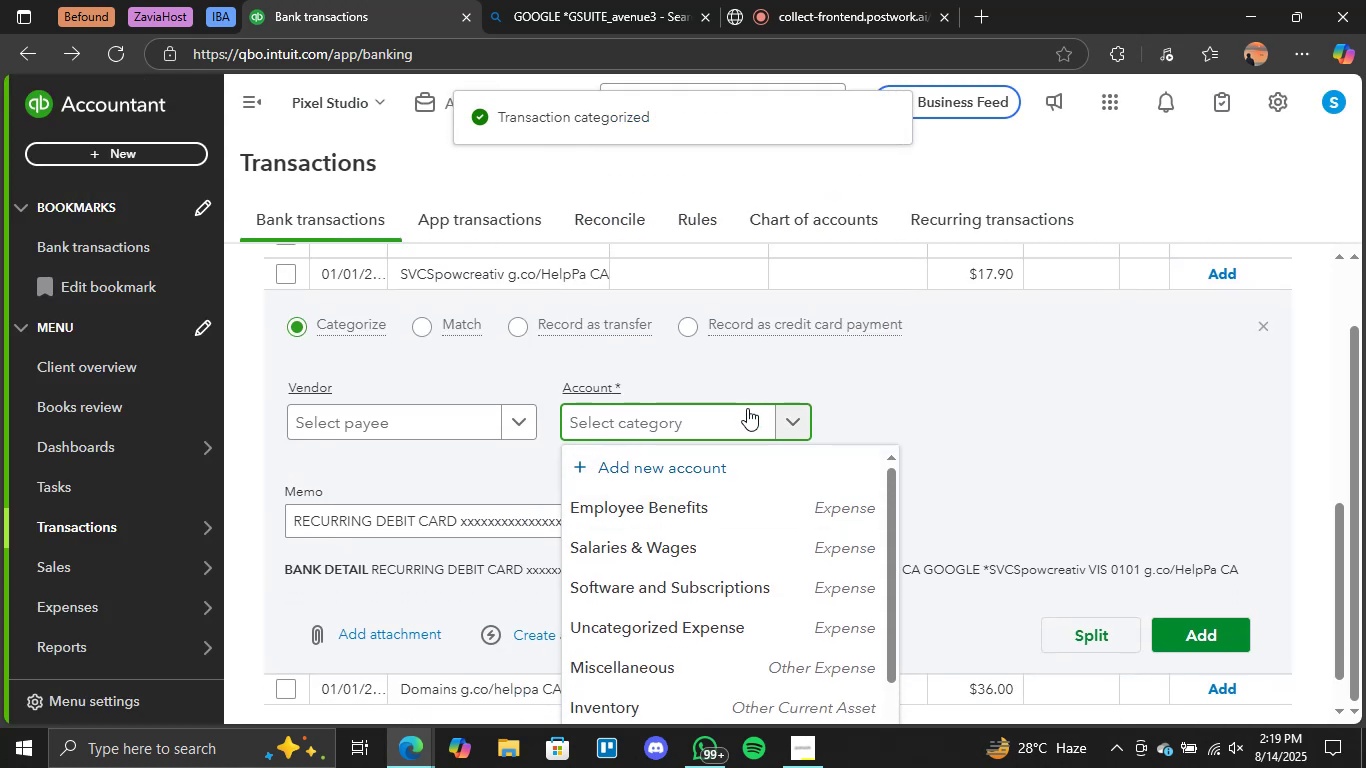 
scroll: coordinate [744, 419], scroll_direction: up, amount: 2.0
 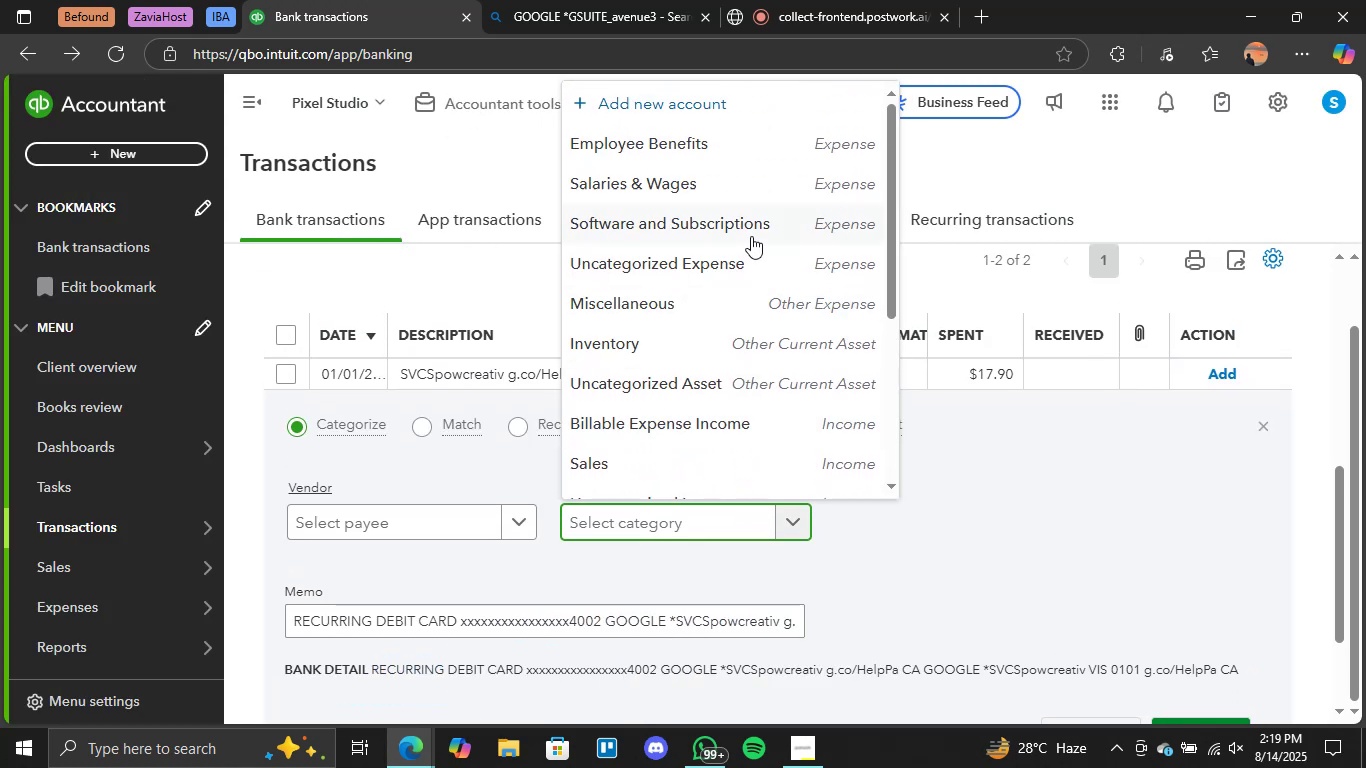 
left_click([741, 229])
 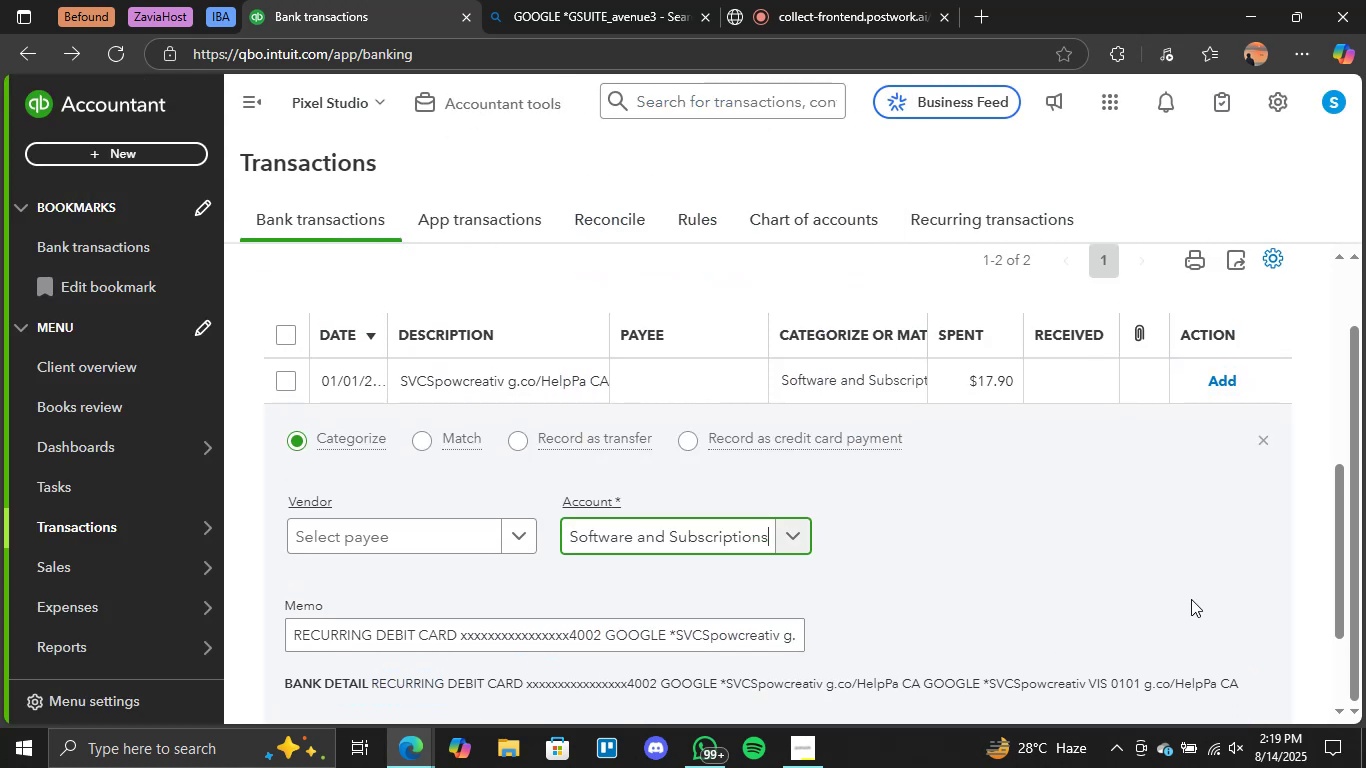 
scroll: coordinate [1191, 599], scroll_direction: down, amount: 3.0
 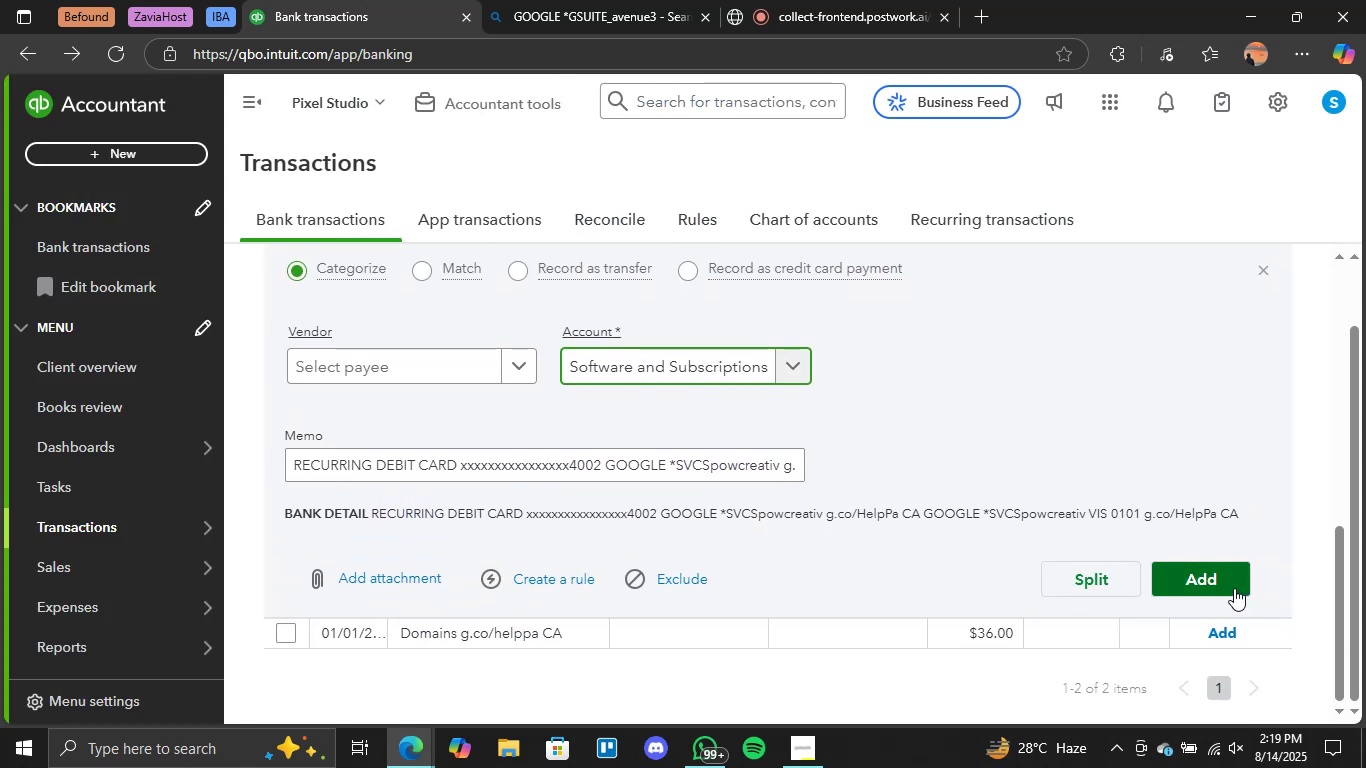 
left_click([1216, 572])
 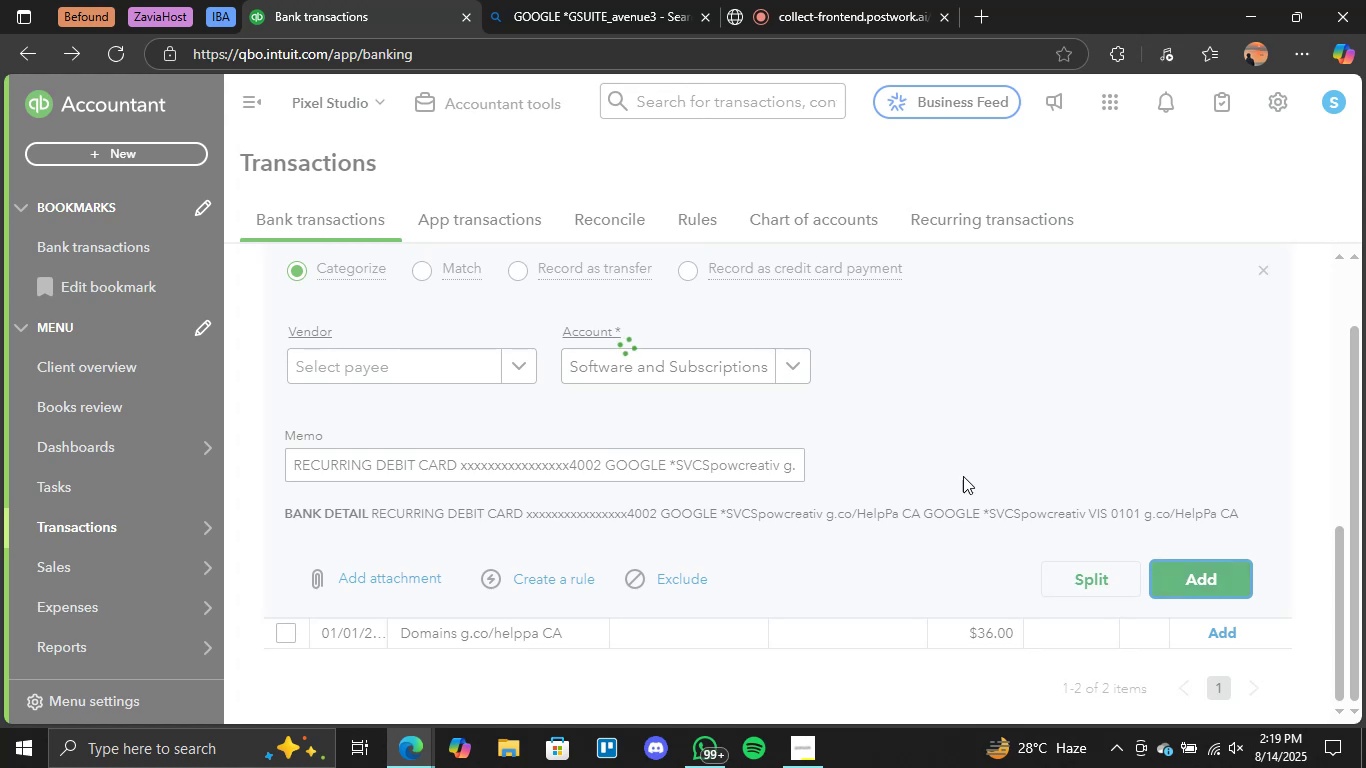 
scroll: coordinate [983, 405], scroll_direction: up, amount: 1.0
 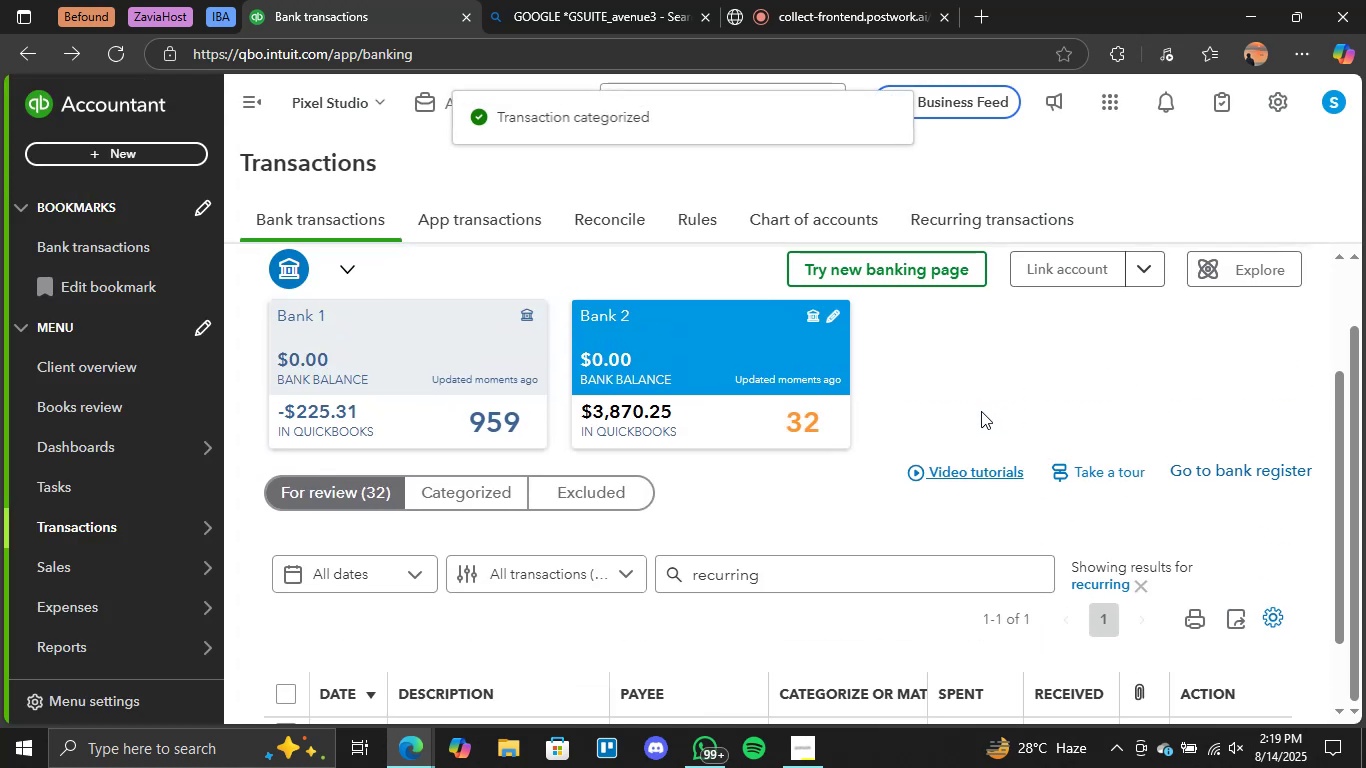 
scroll: coordinate [950, 450], scroll_direction: down, amount: 4.0
 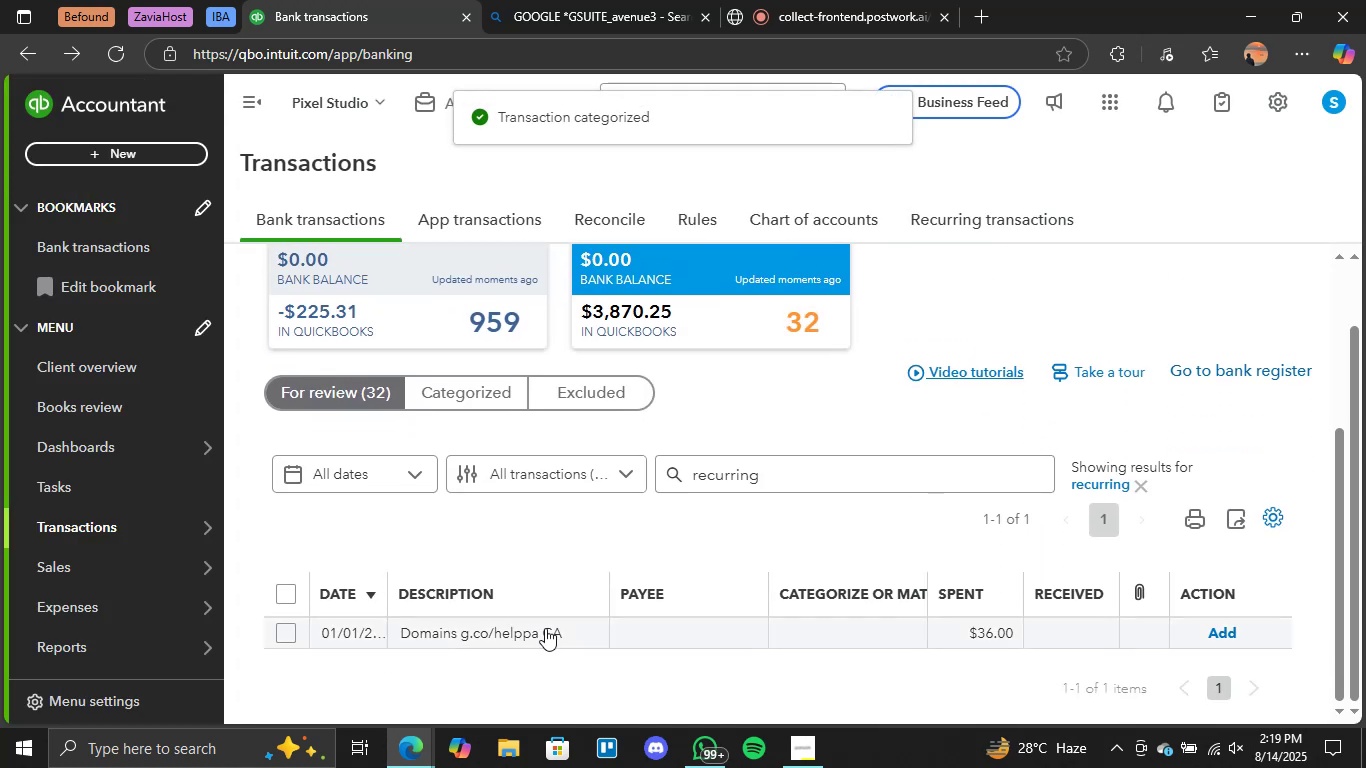 
left_click([542, 630])
 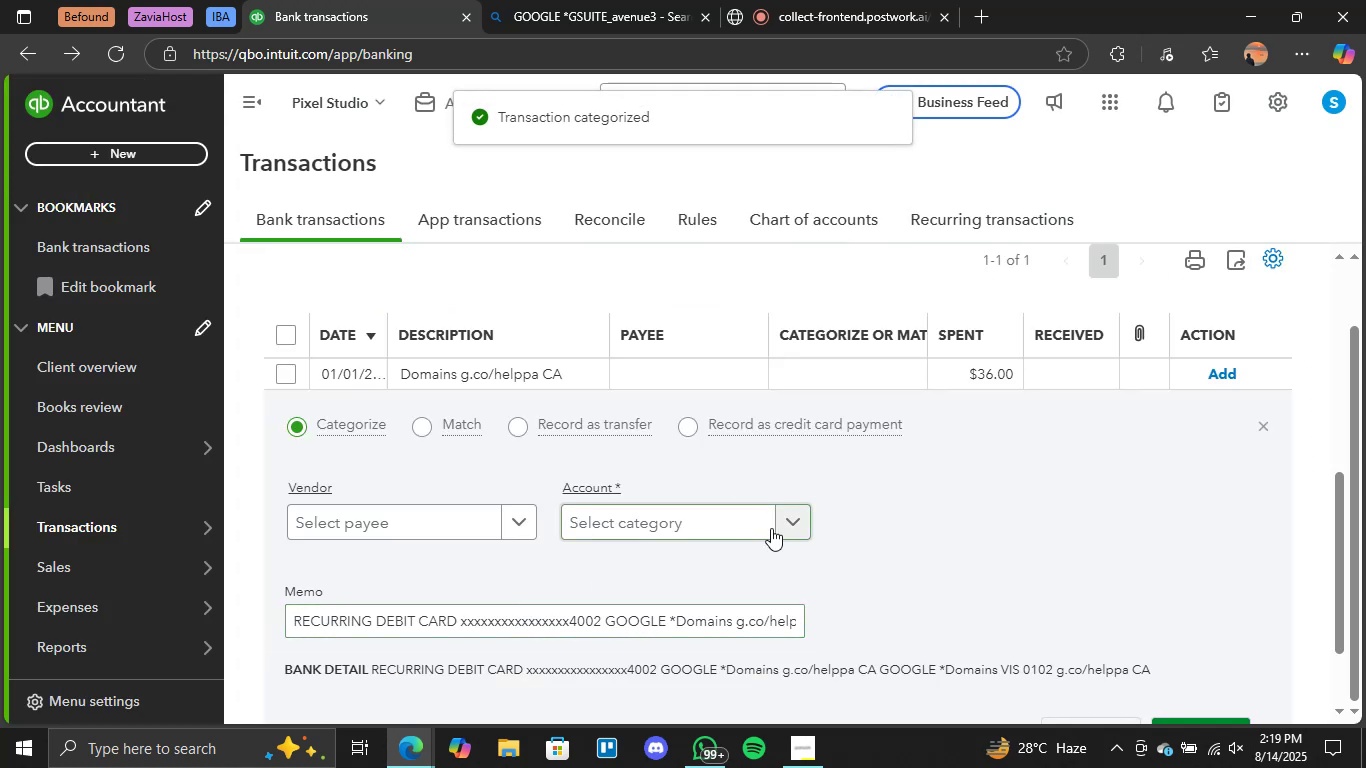 
left_click([782, 528])
 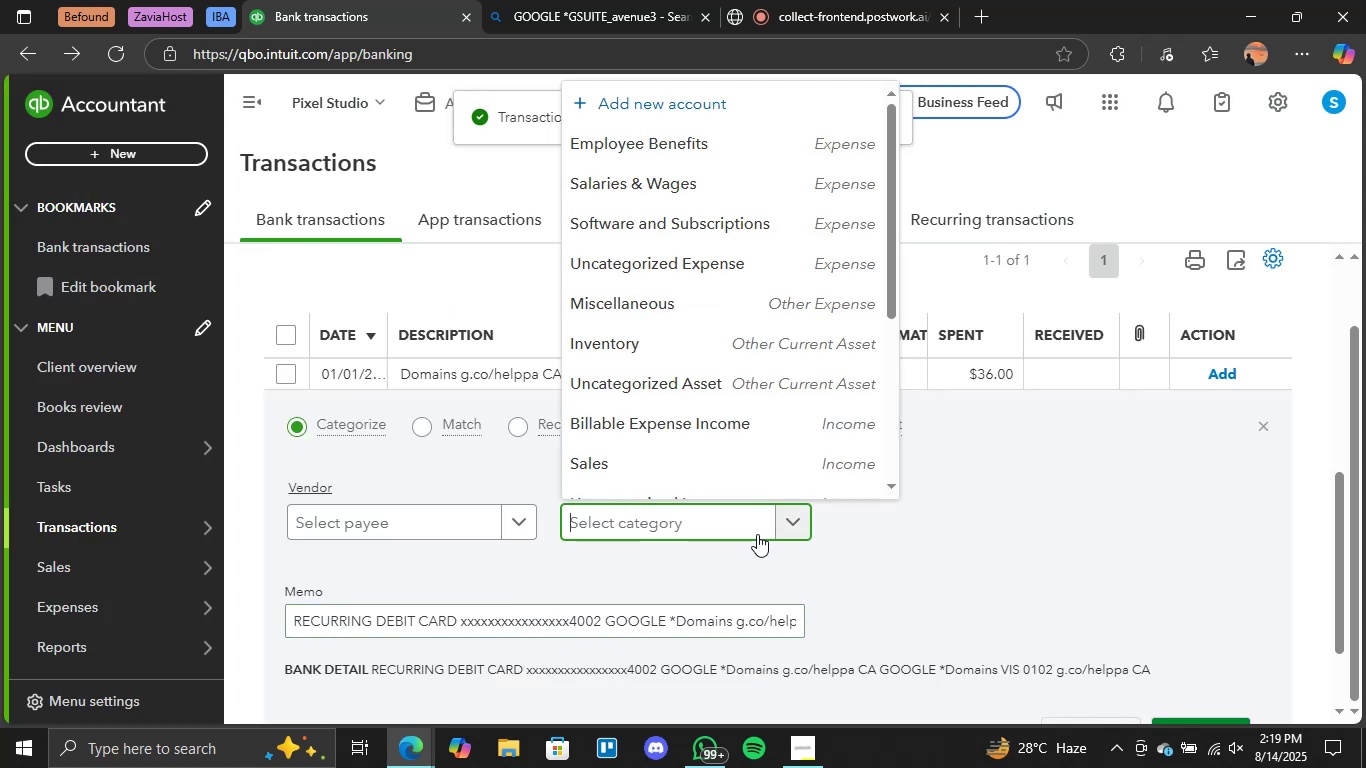 
scroll: coordinate [696, 539], scroll_direction: down, amount: 1.0
 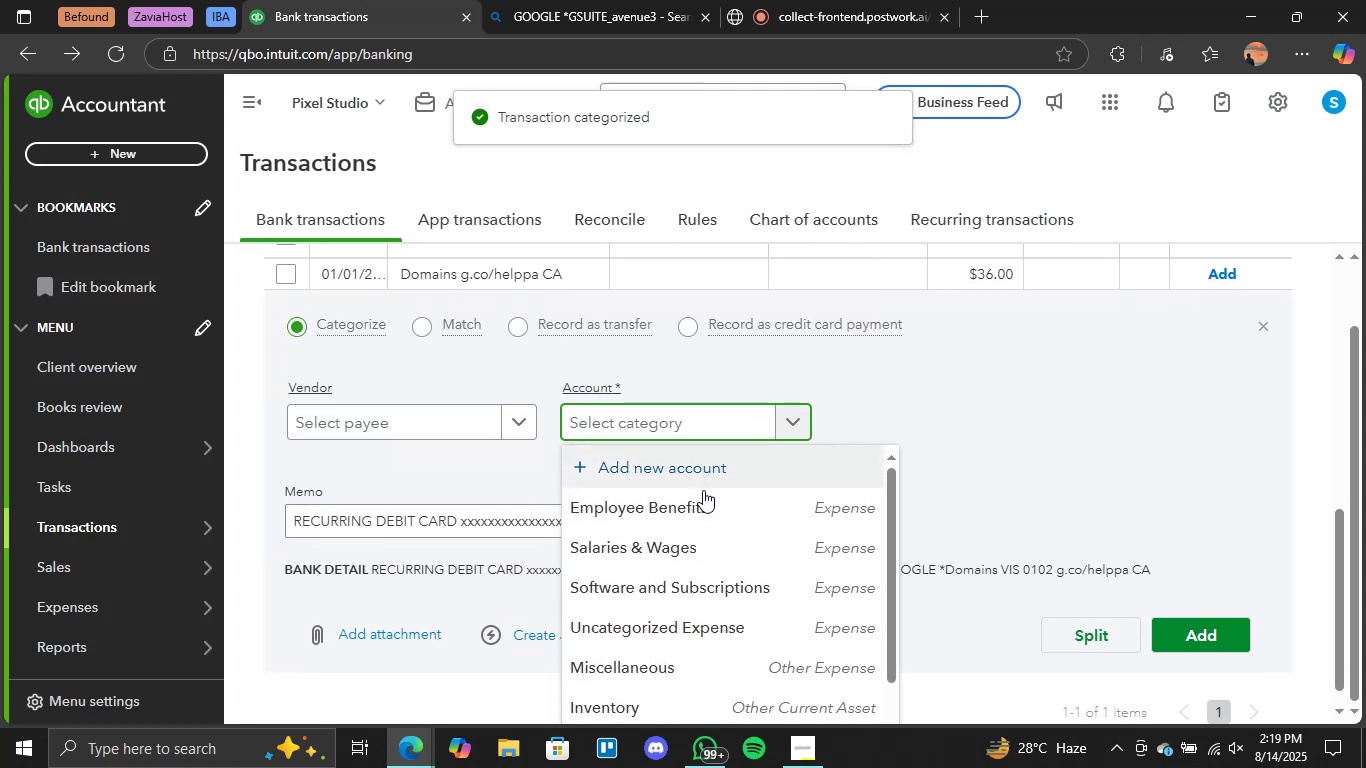 
scroll: coordinate [705, 551], scroll_direction: none, amount: 0.0
 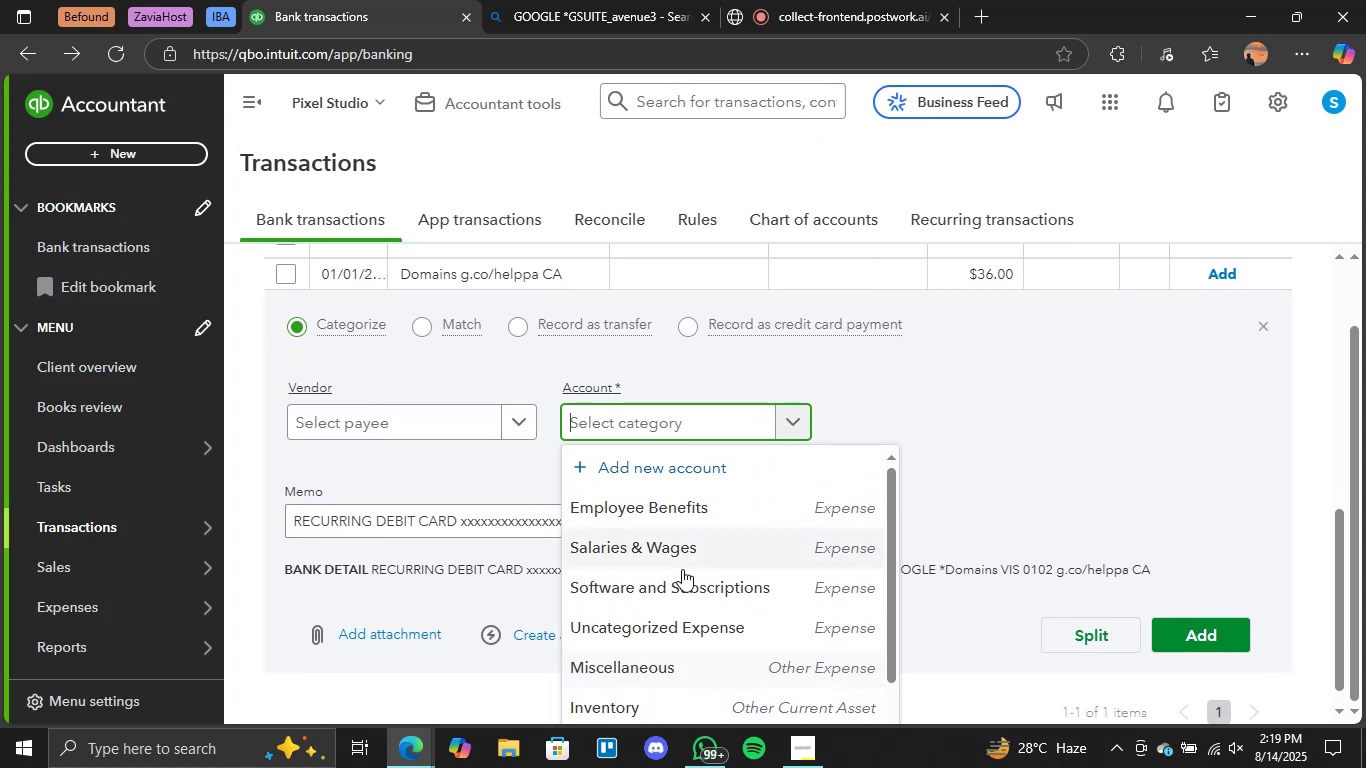 
left_click([681, 571])
 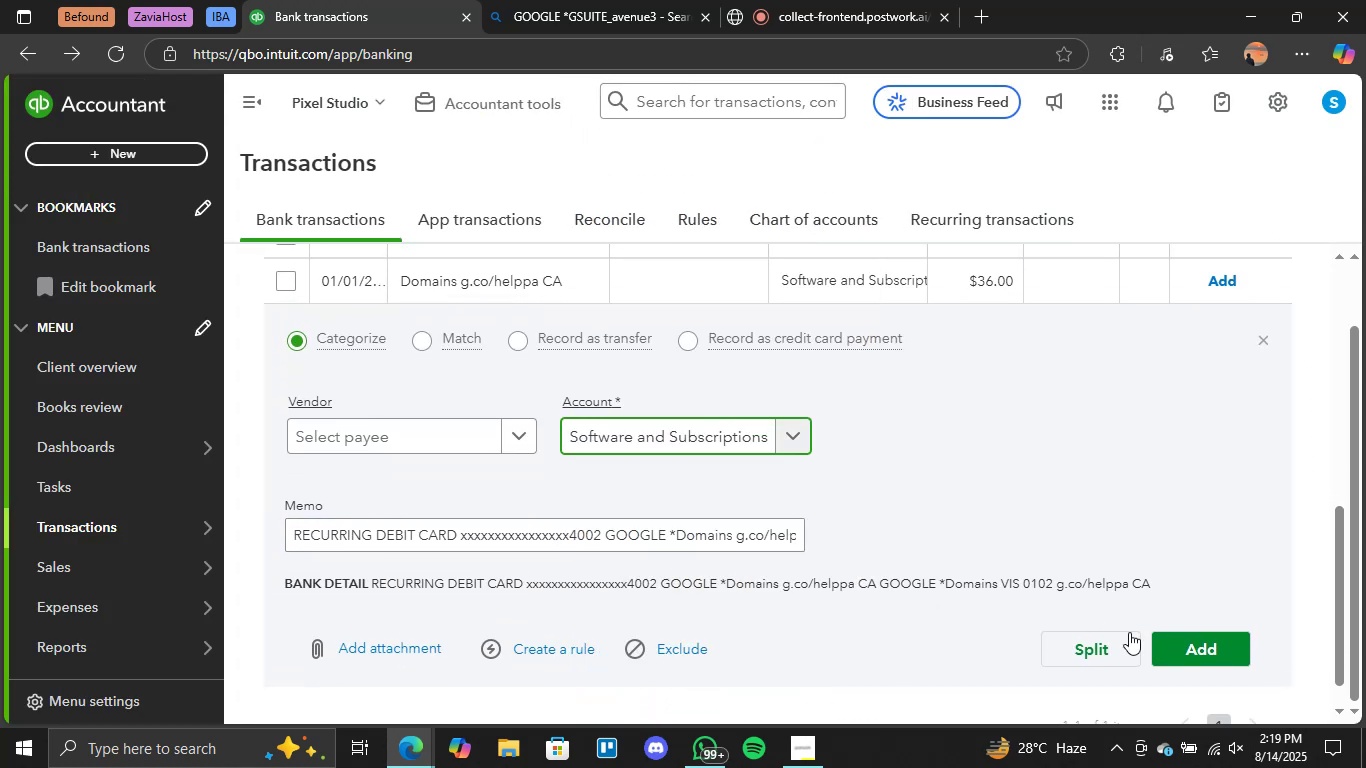 
left_click([1187, 638])
 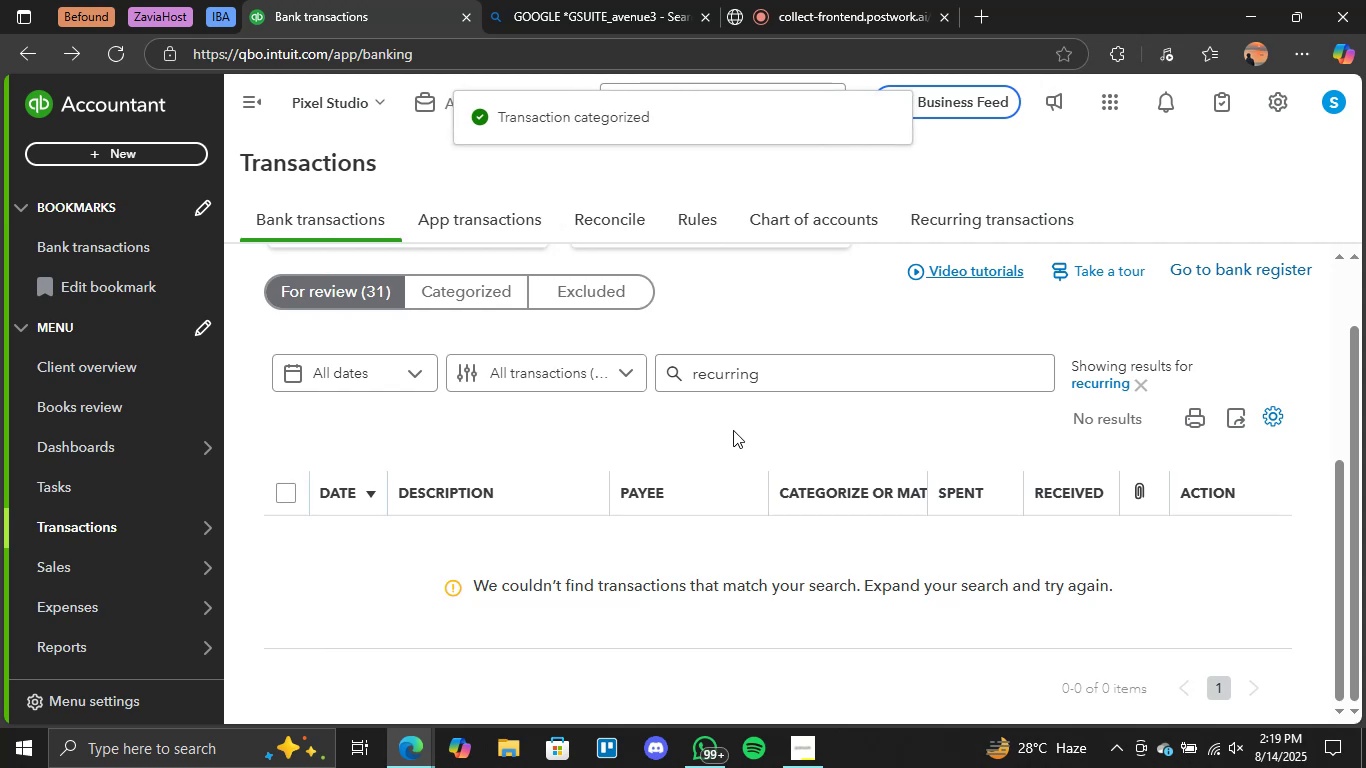 
left_click_drag(start_coordinate=[767, 380], to_coordinate=[600, 371])
 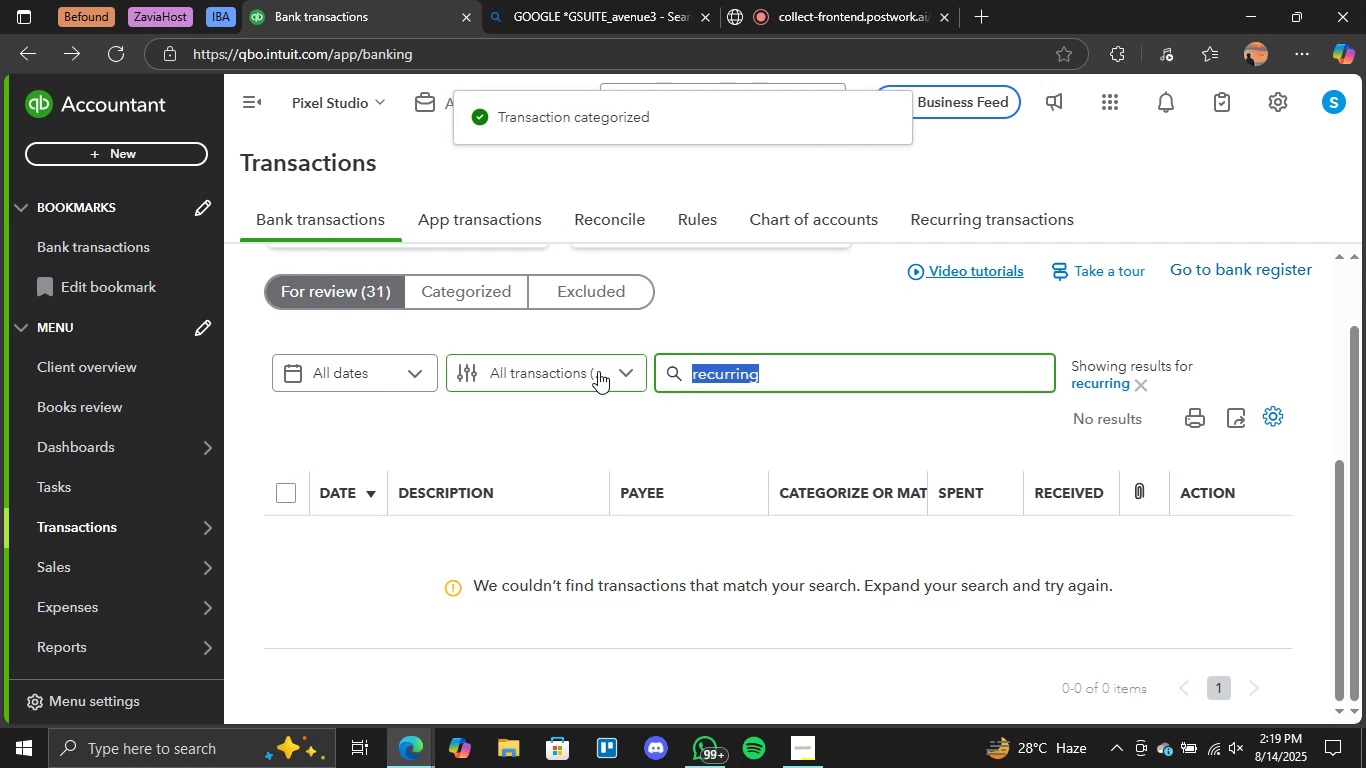 
key(Backspace)
 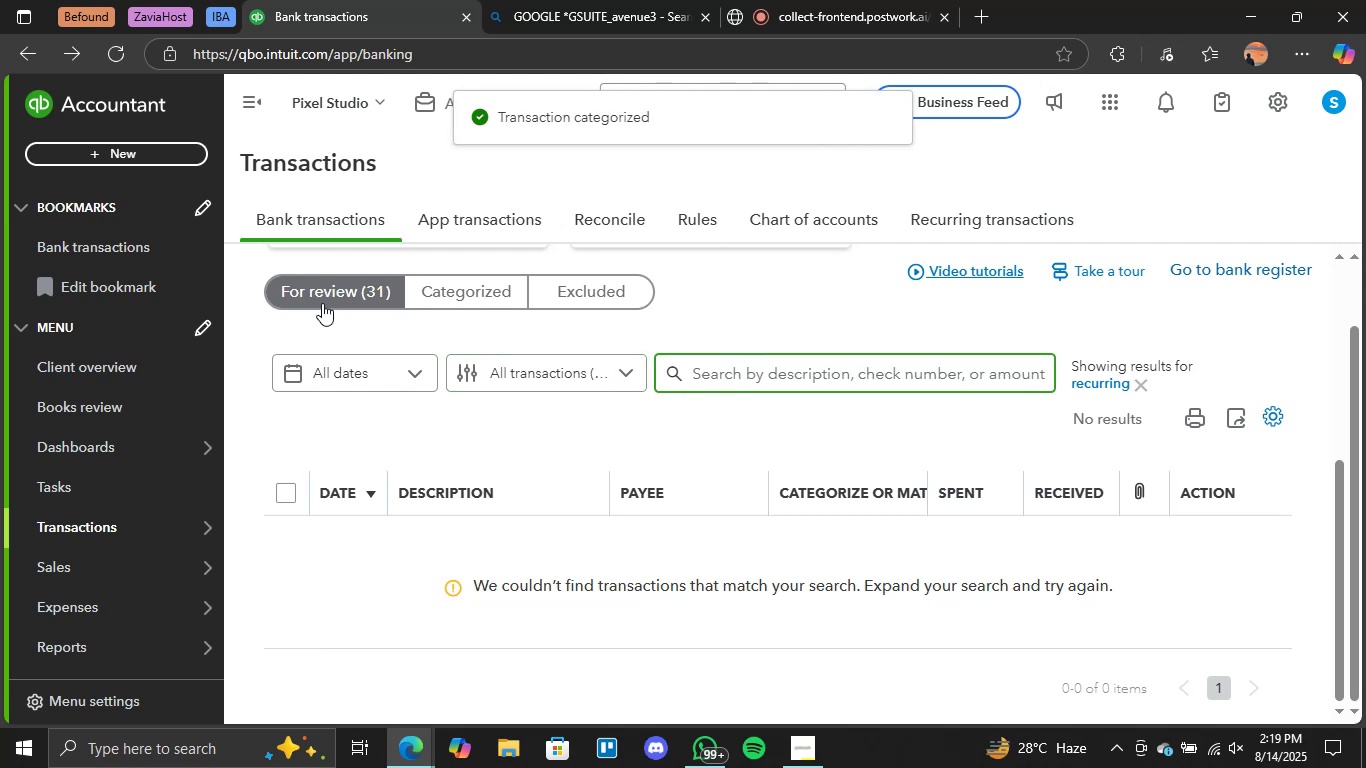 
left_click([357, 283])
 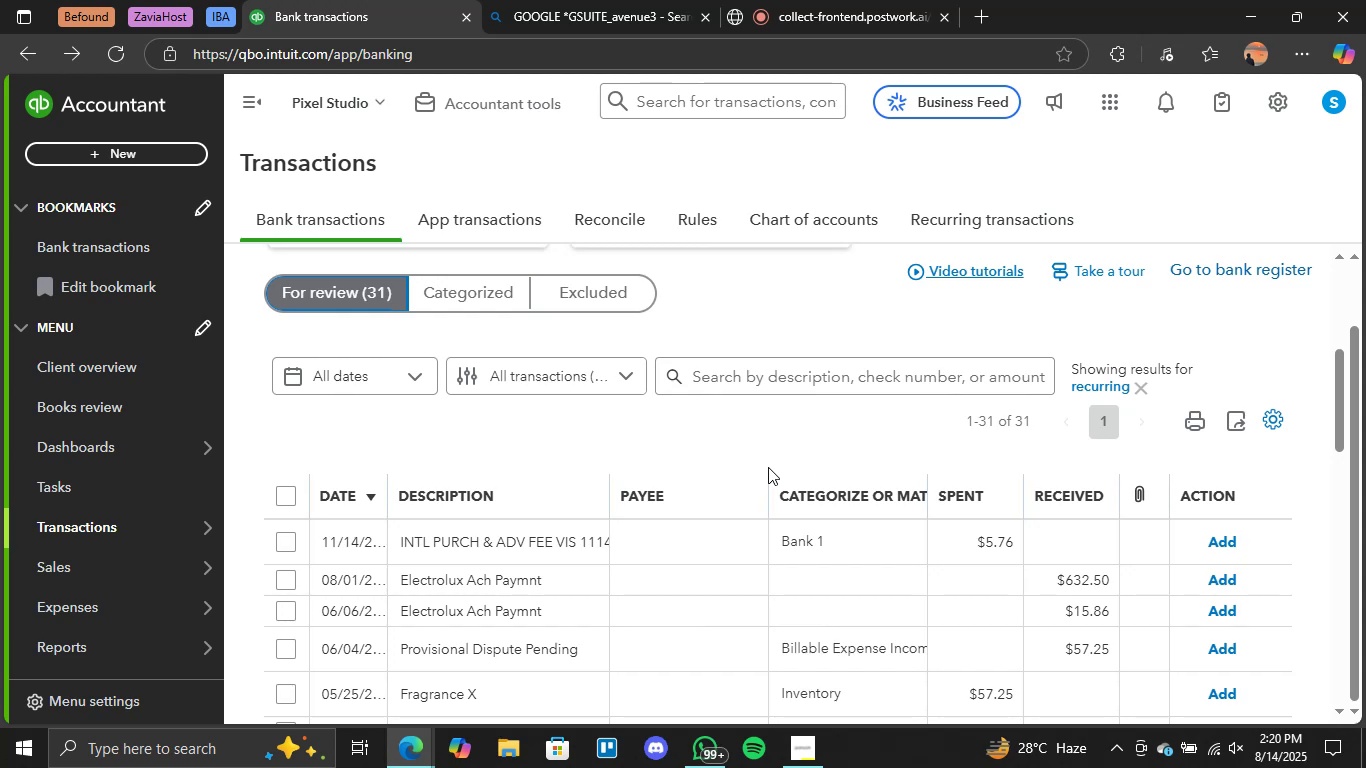 
wait(62.42)
 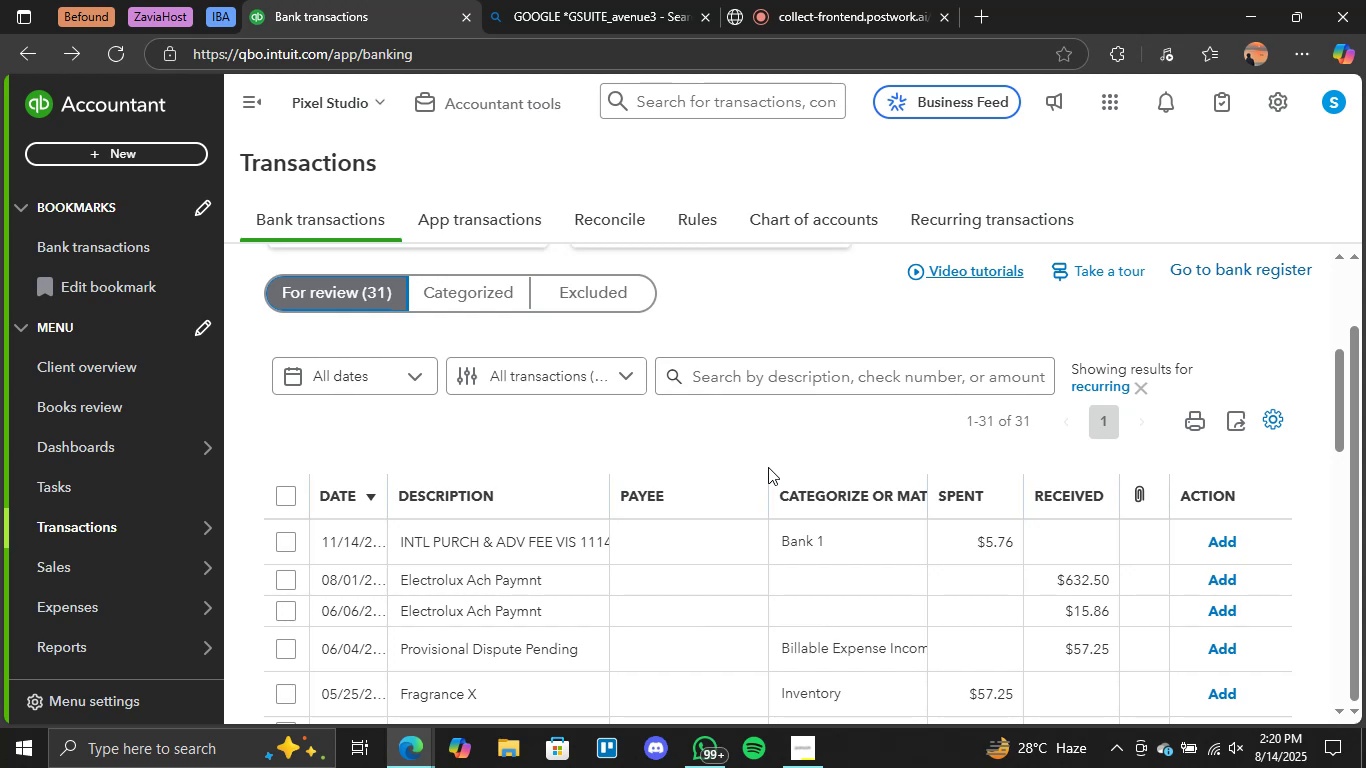 
scroll: coordinate [525, 508], scroll_direction: down, amount: 12.0
 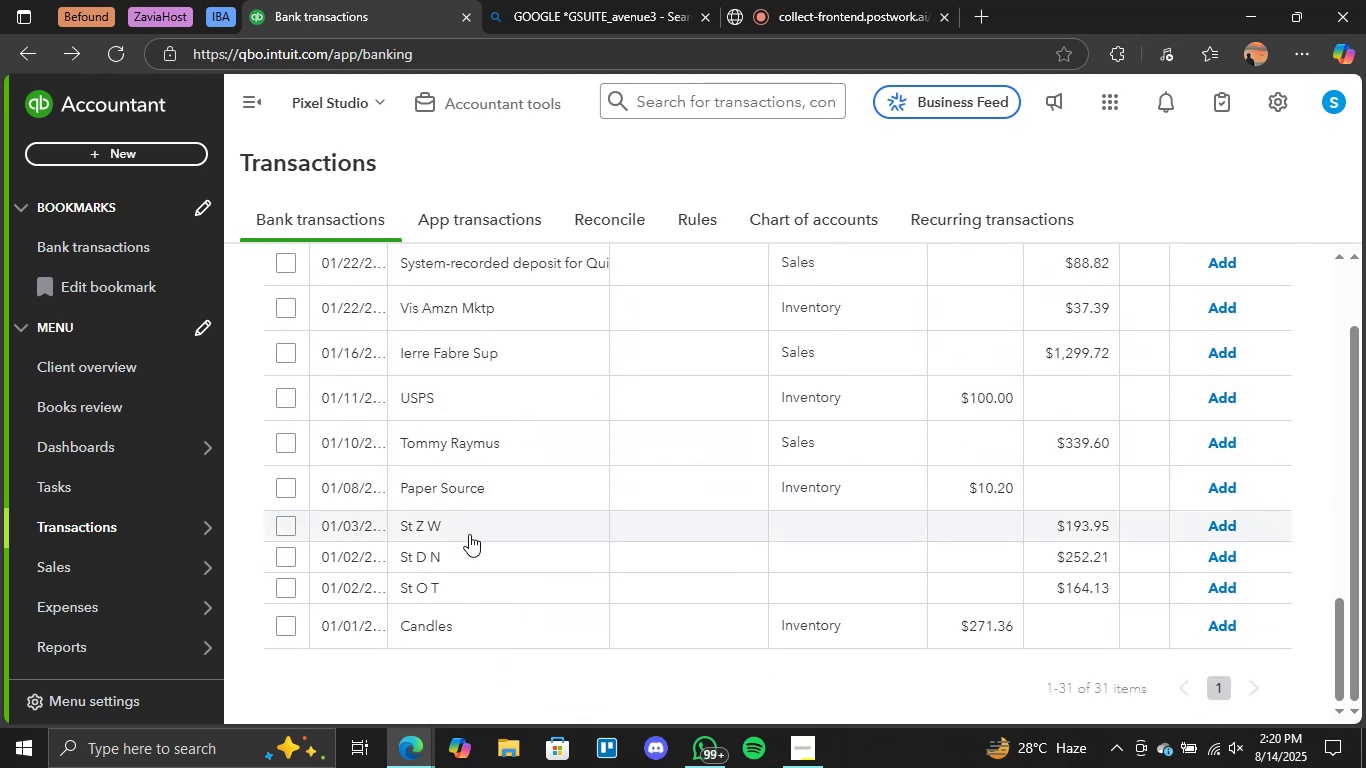 
left_click([475, 526])
 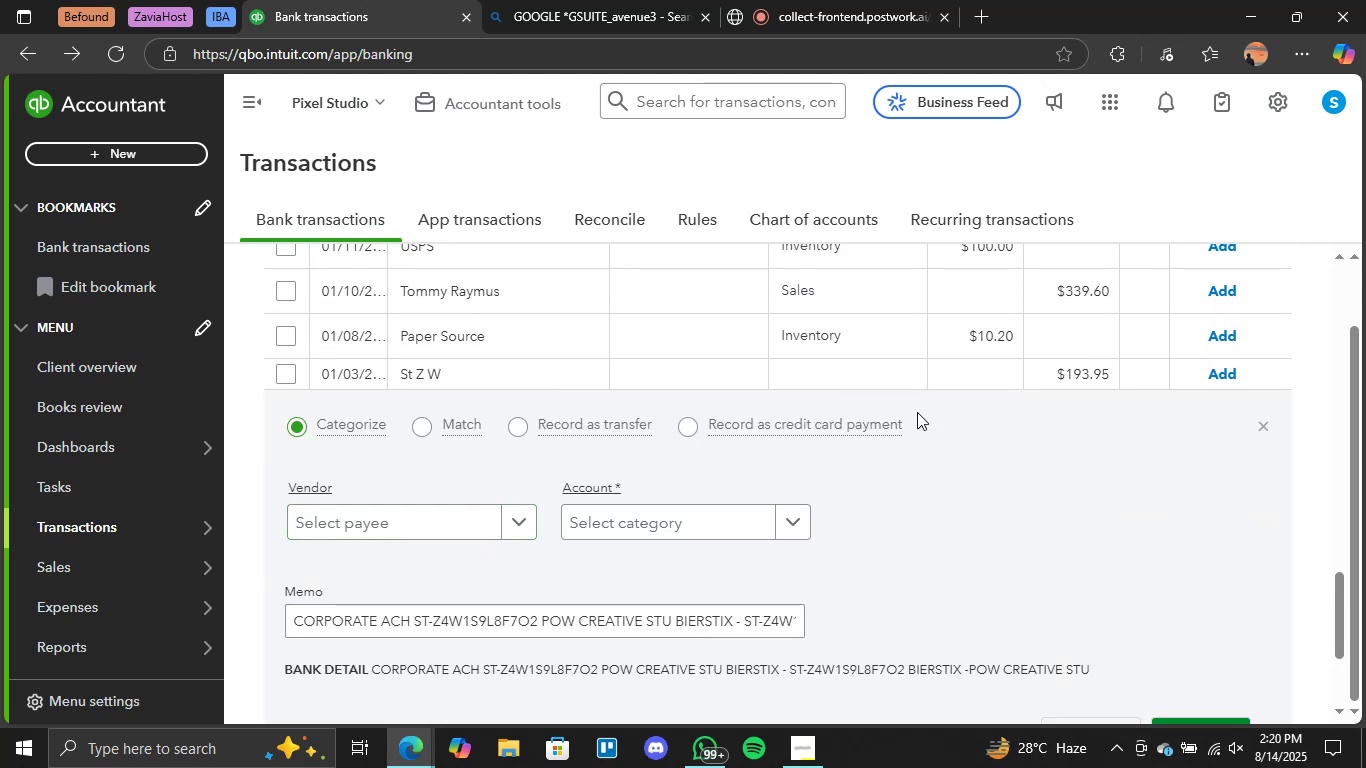 
left_click([779, 525])
 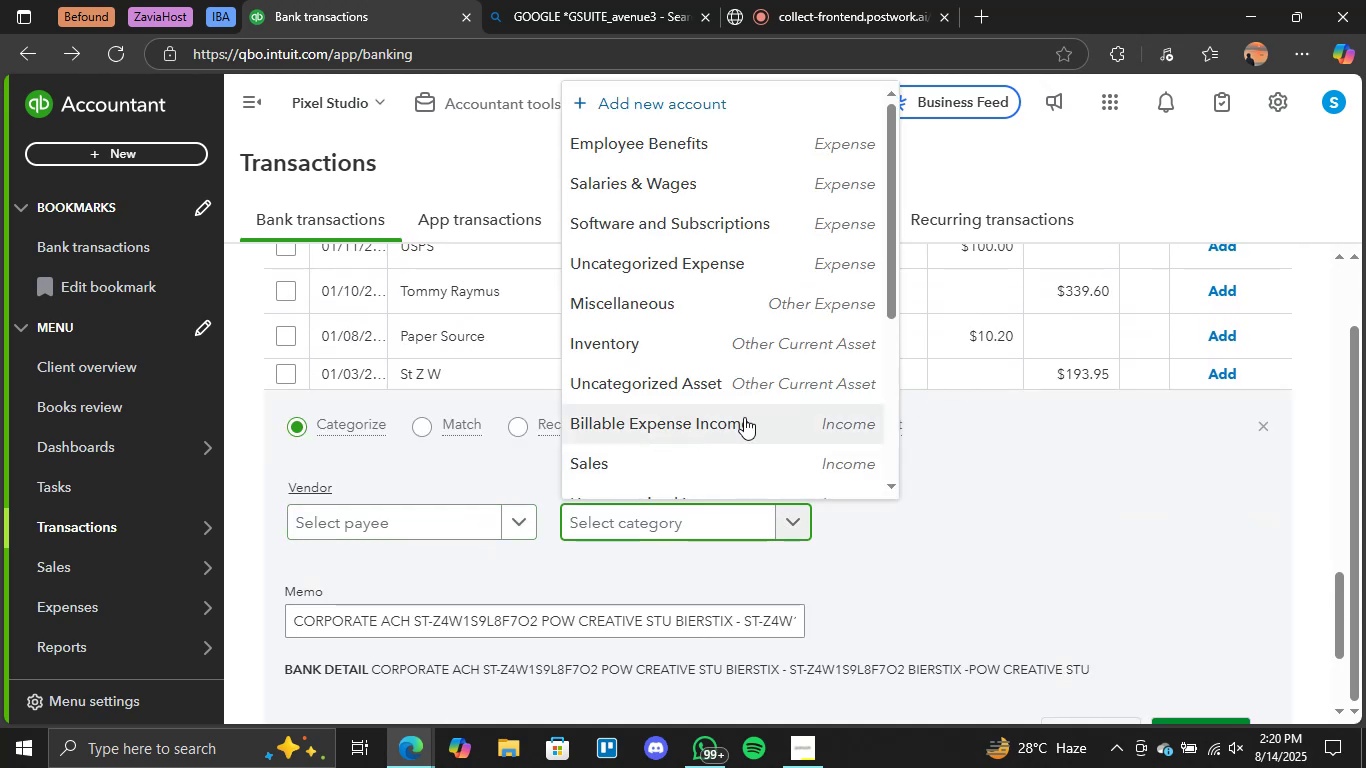 
scroll: coordinate [798, 354], scroll_direction: down, amount: 5.0
 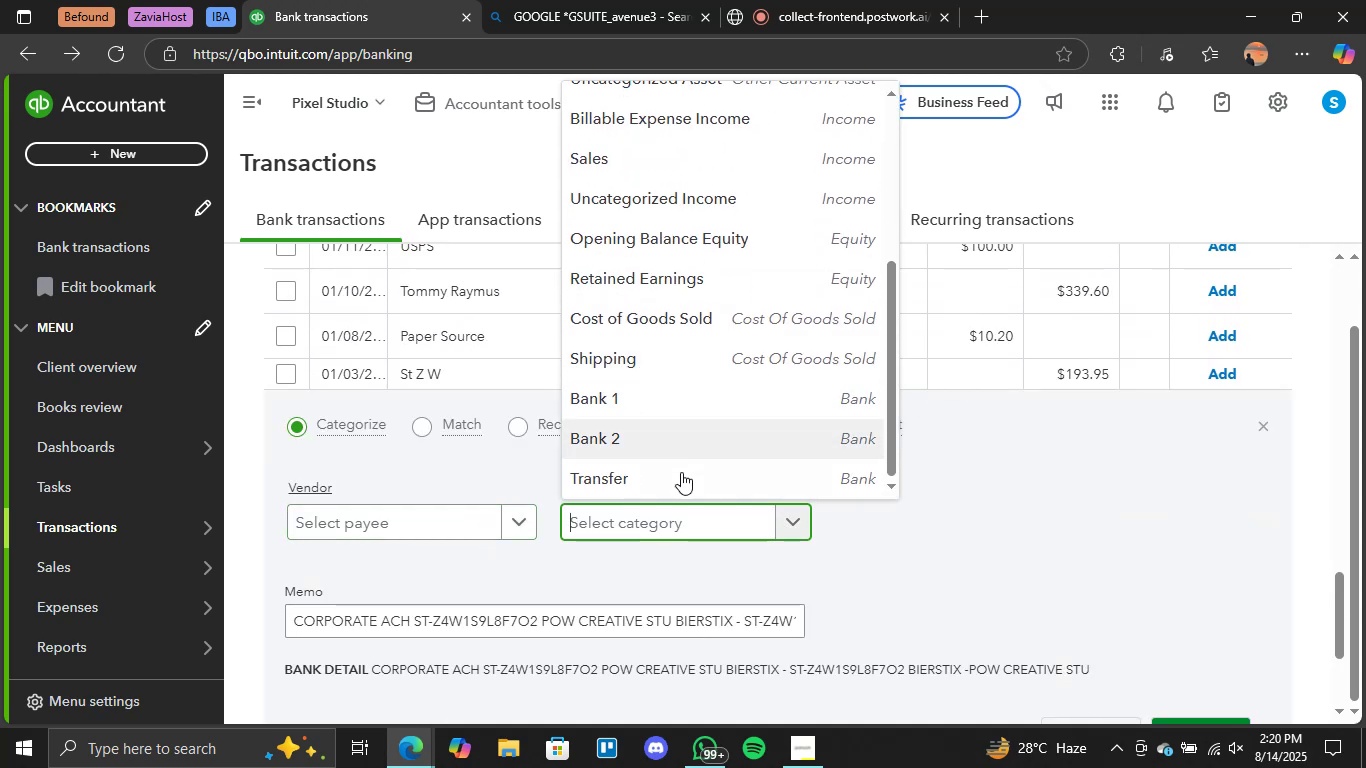 
left_click([675, 479])
 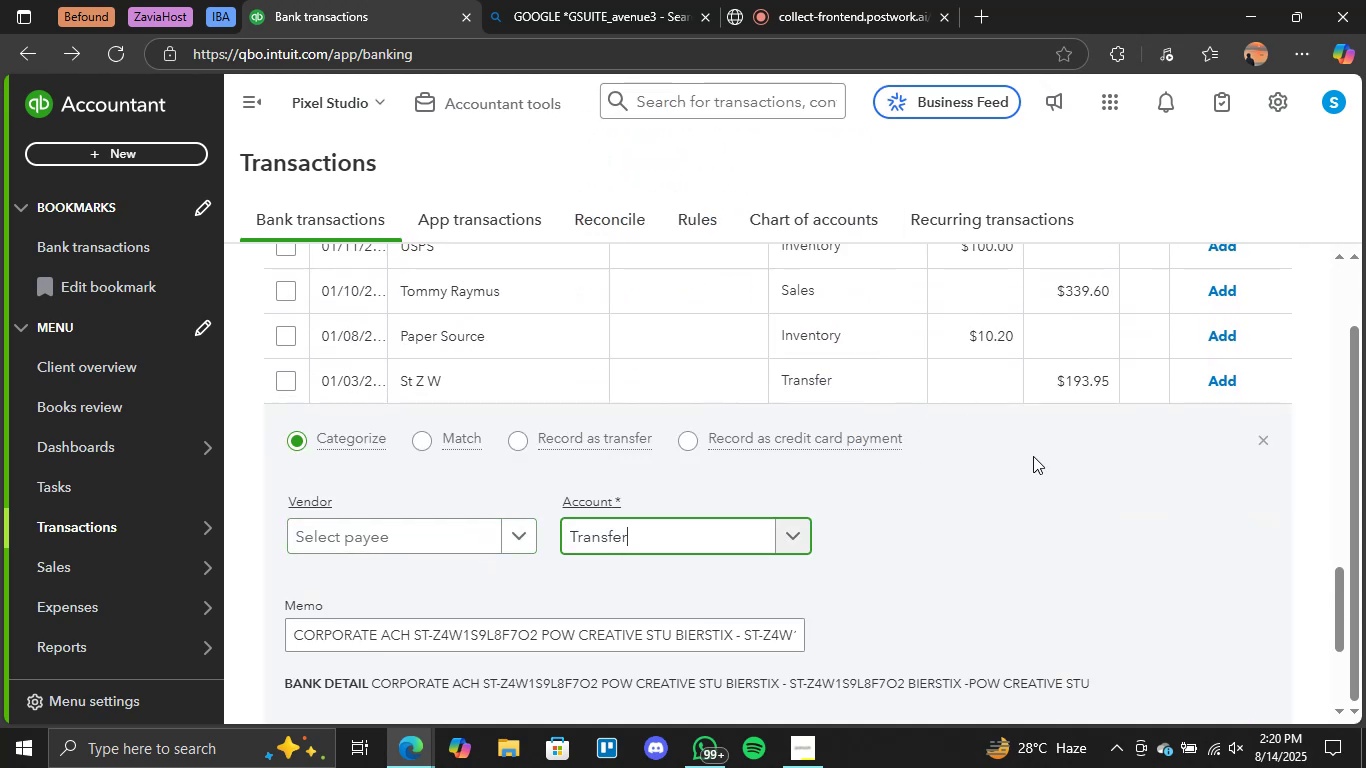 
scroll: coordinate [1105, 426], scroll_direction: down, amount: 2.0
 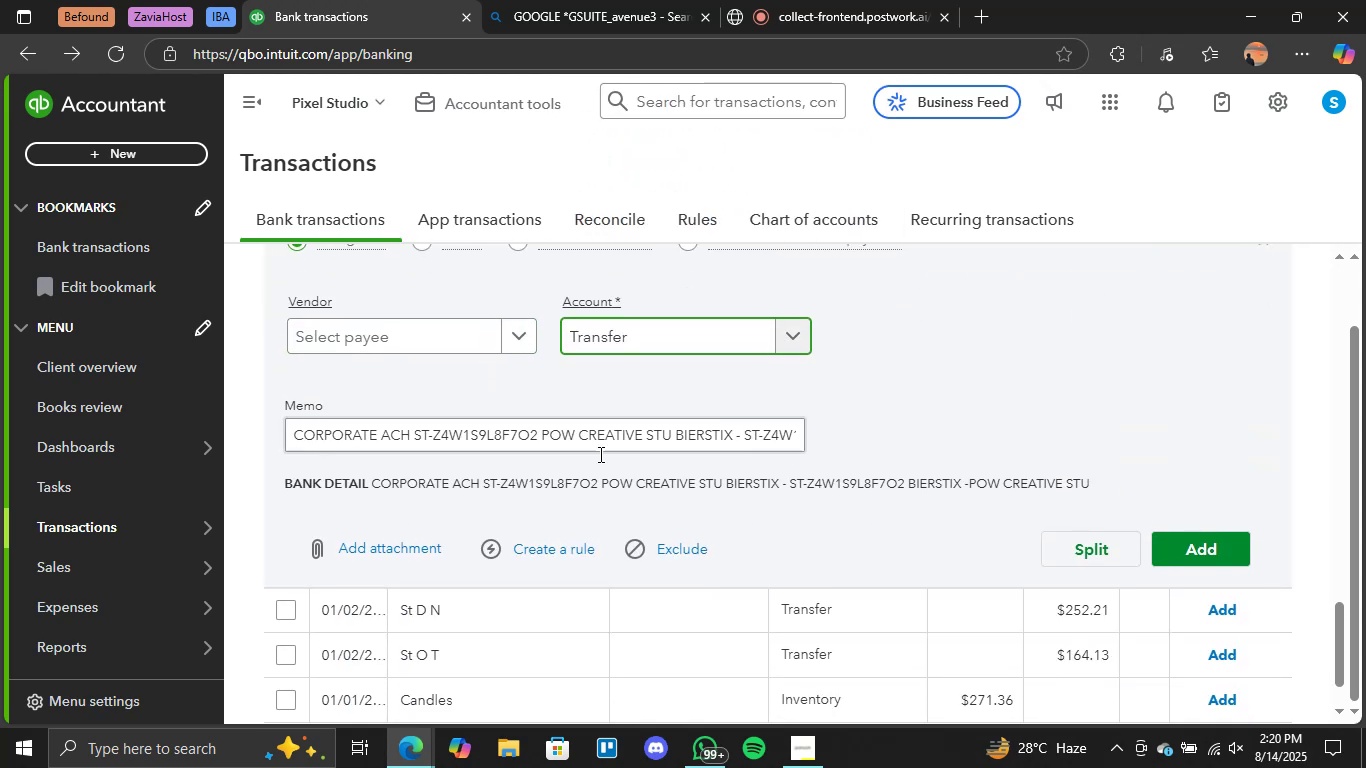 
scroll: coordinate [276, 422], scroll_direction: up, amount: 2.0
 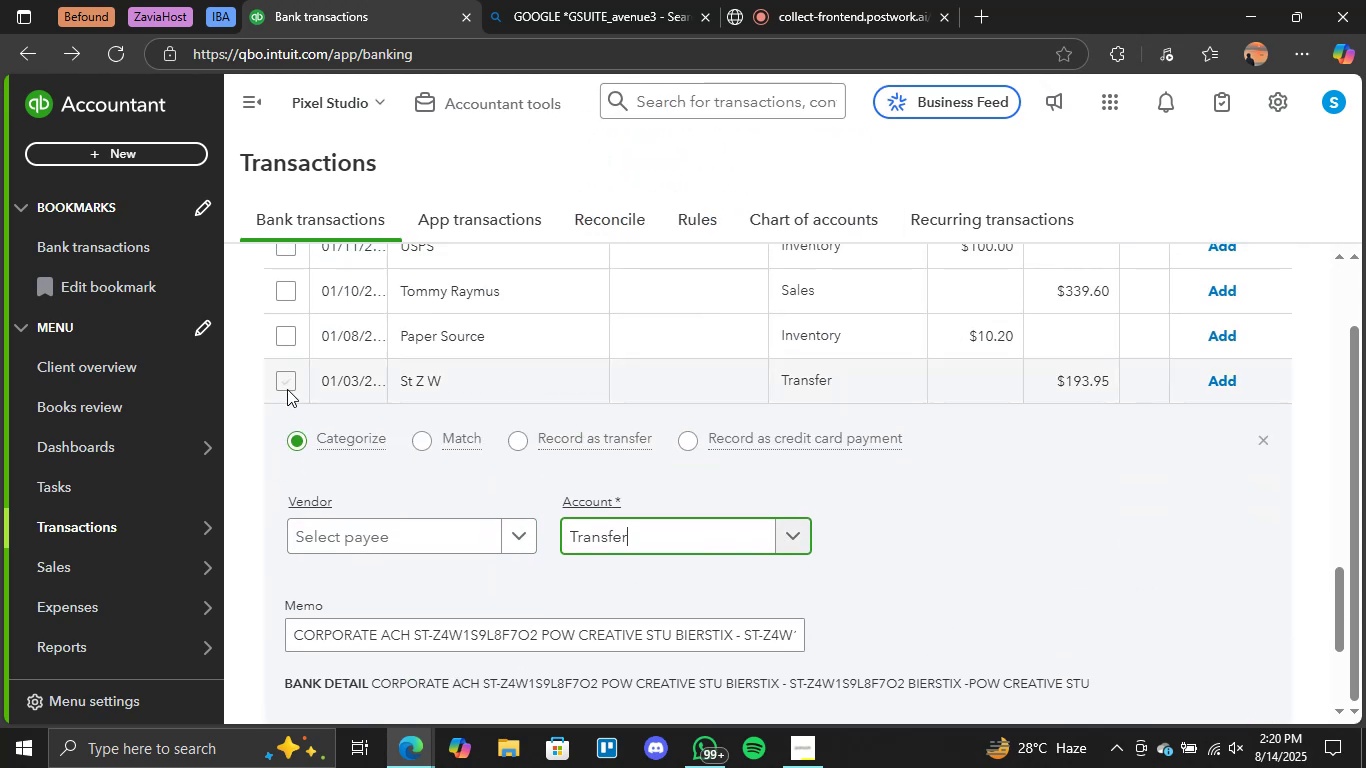 
left_click([286, 383])
 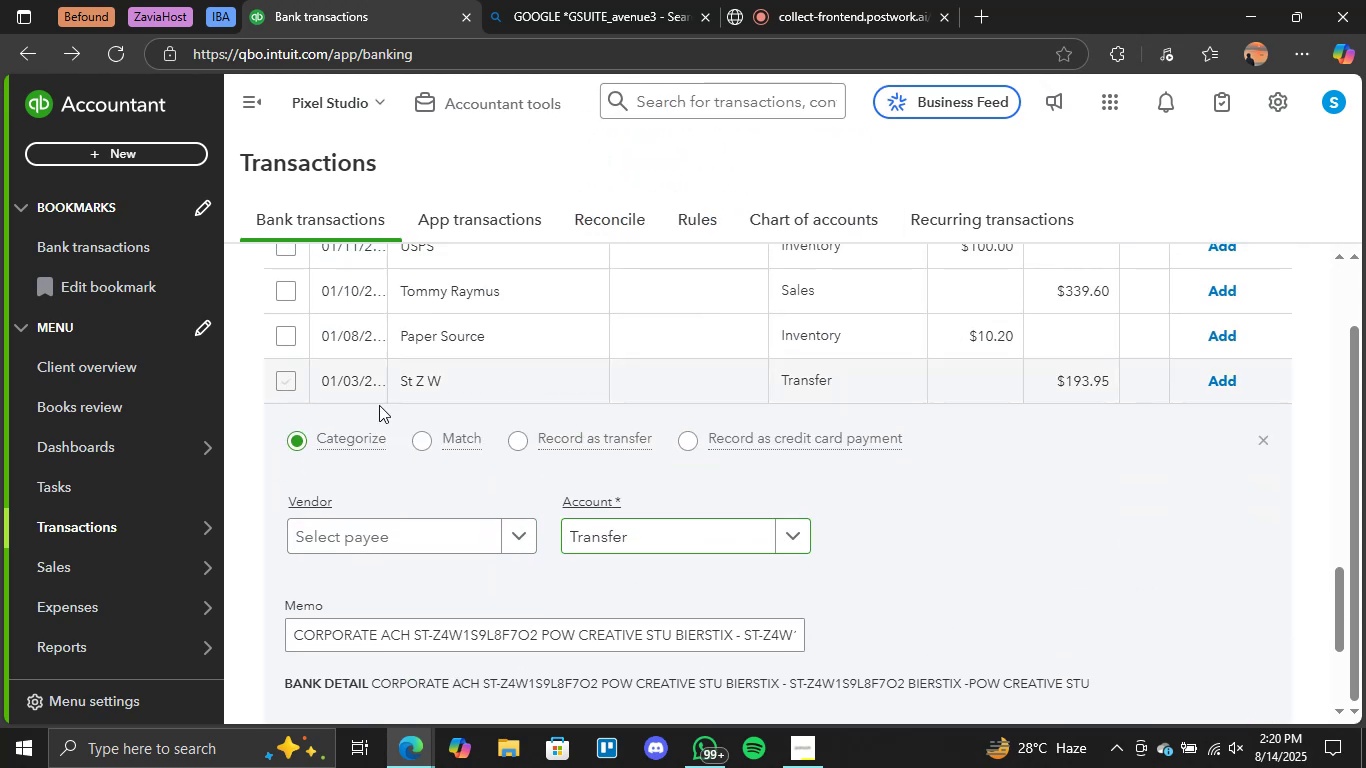 
scroll: coordinate [521, 416], scroll_direction: down, amount: 3.0
 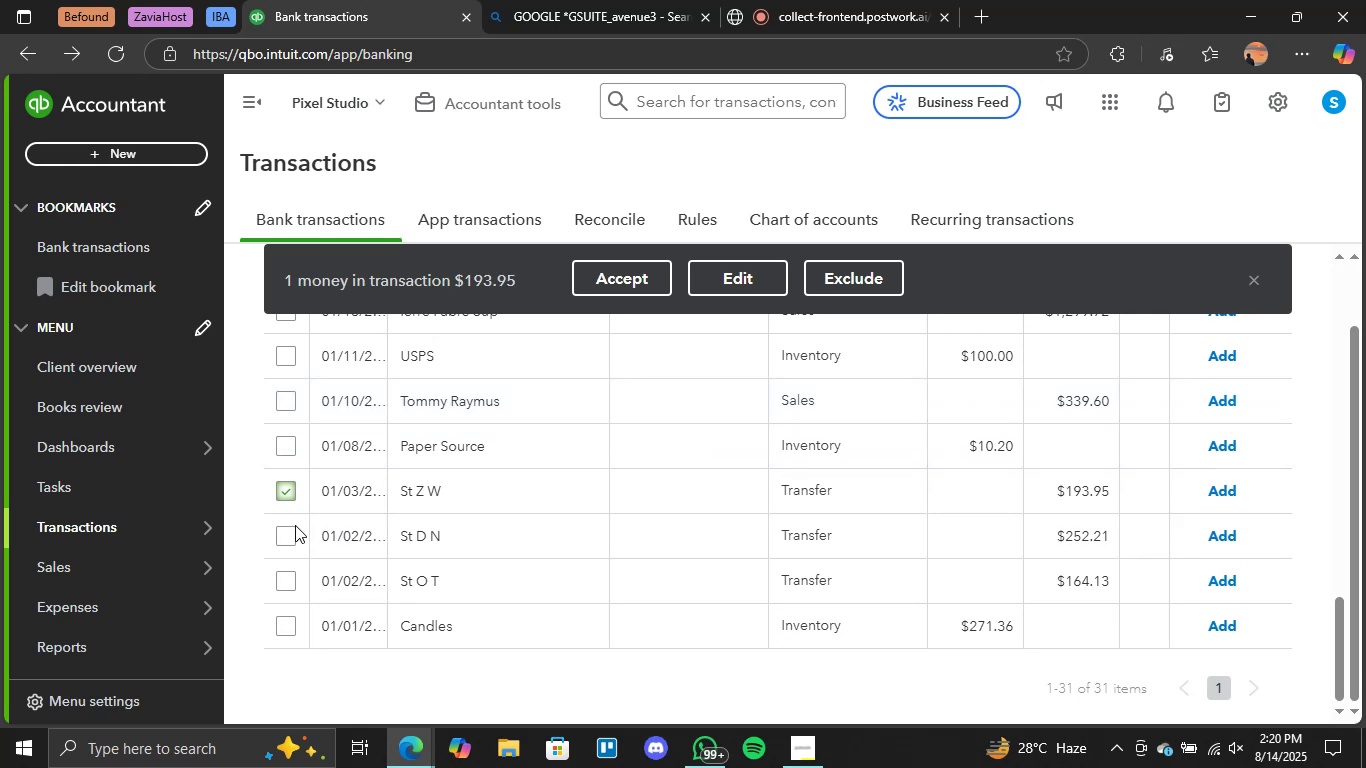 
left_click([281, 538])
 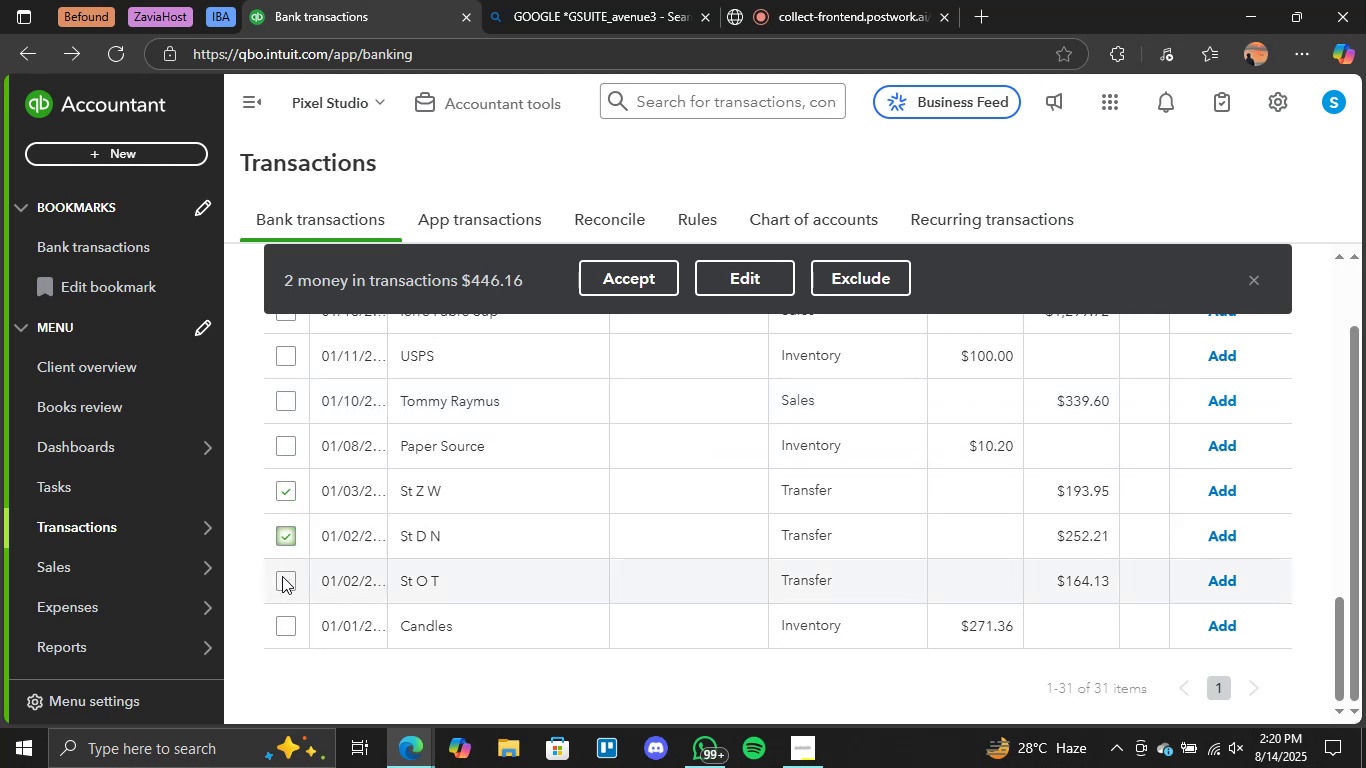 
left_click([287, 581])
 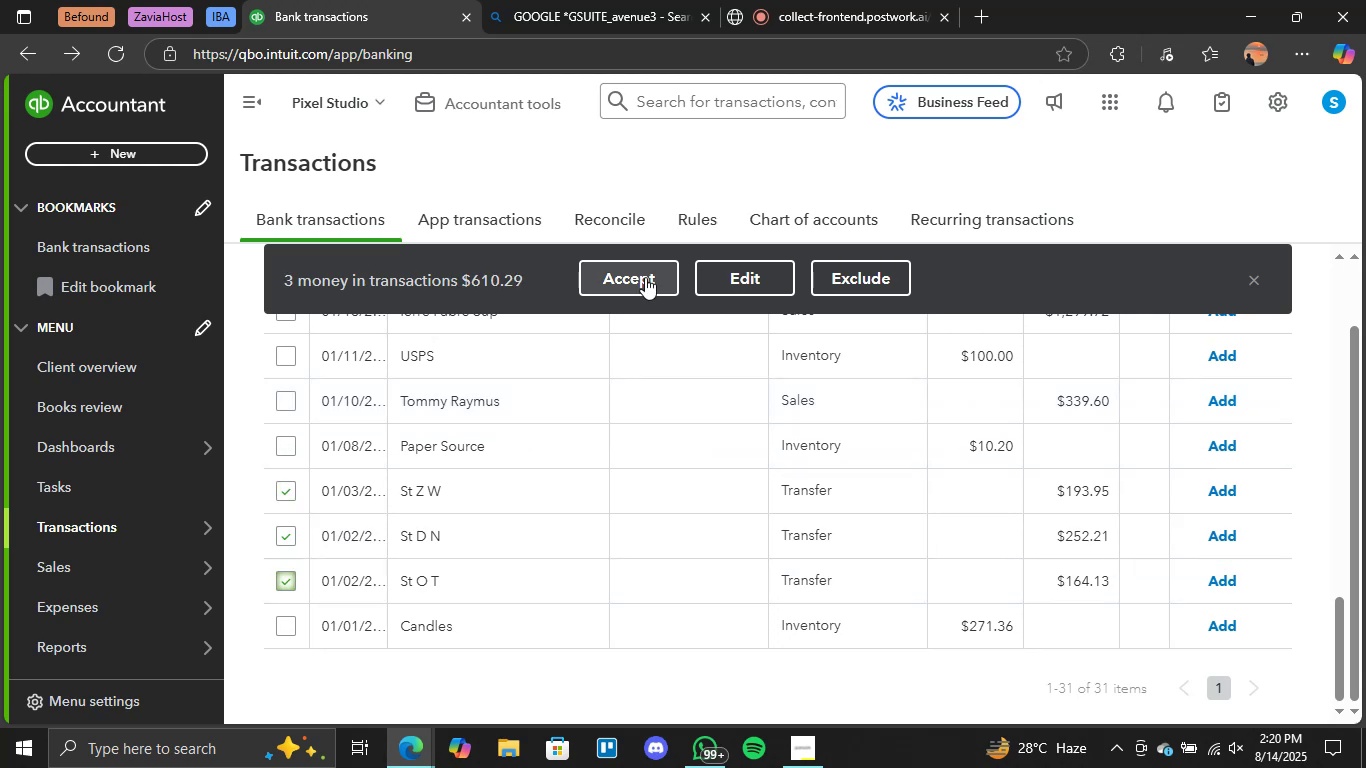 
double_click([645, 276])
 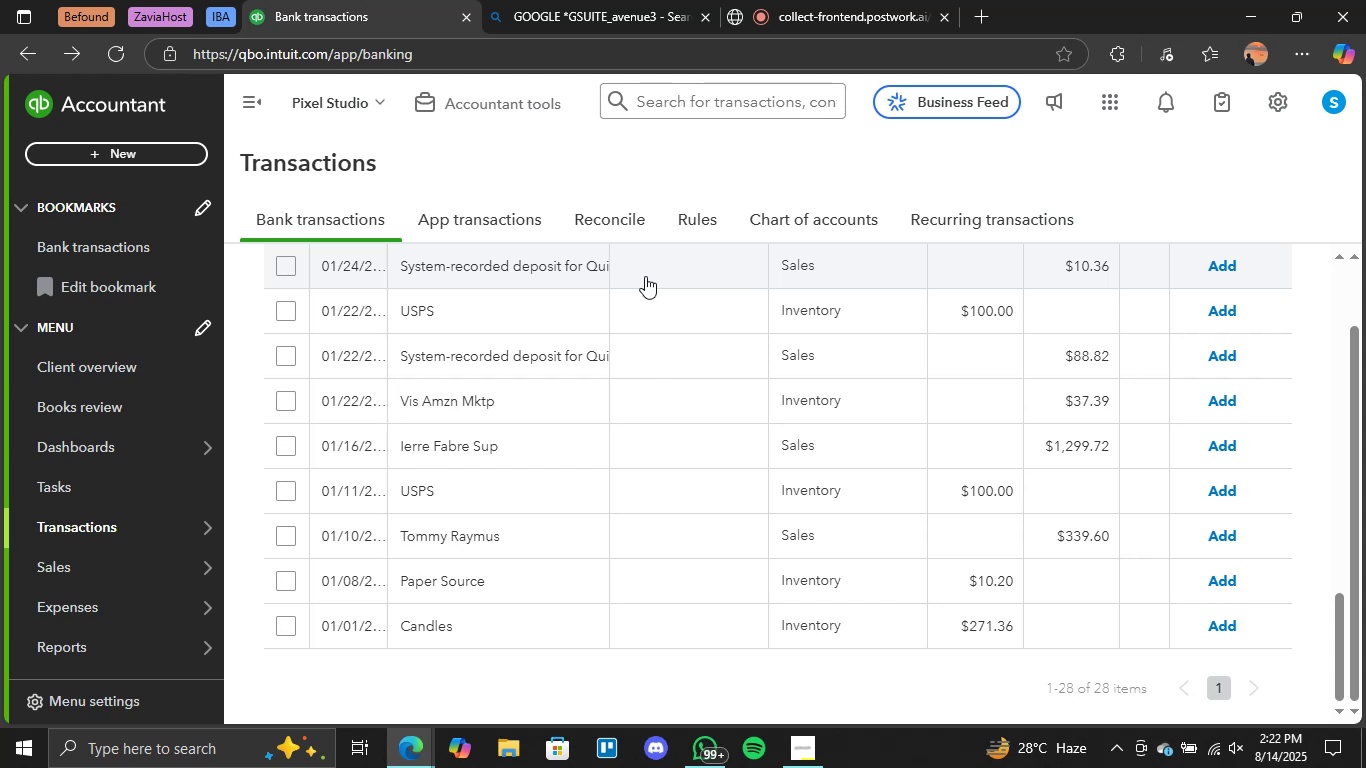 
wait(93.92)
 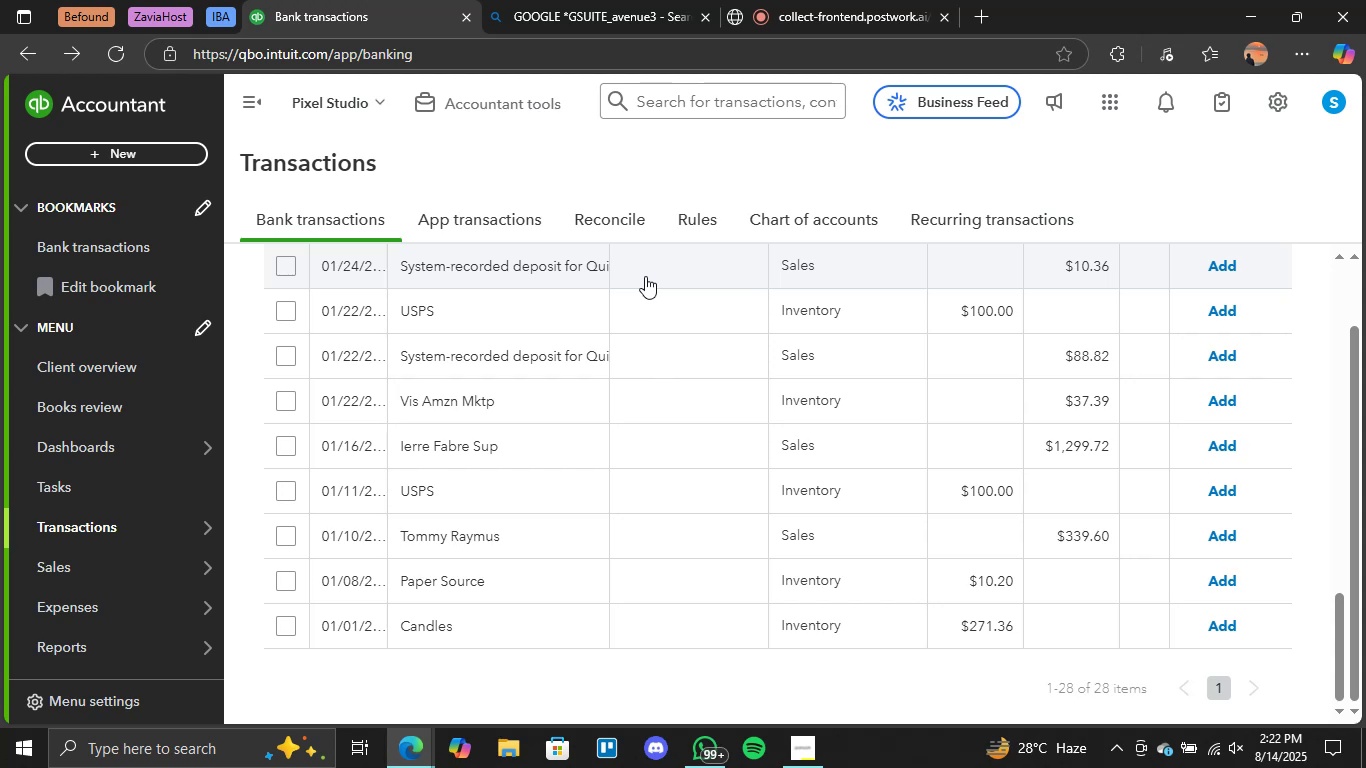 
mouse_move([475, 583])
 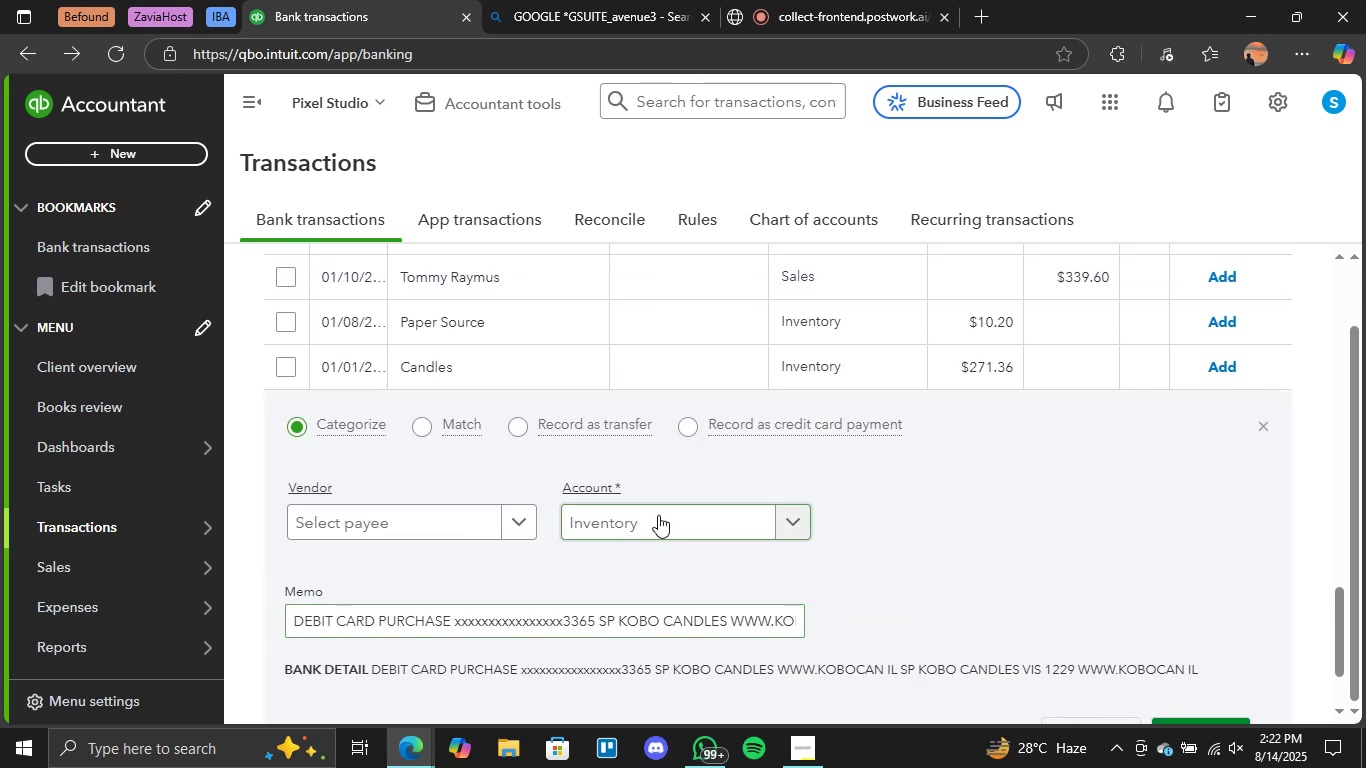 
scroll: coordinate [660, 514], scroll_direction: down, amount: 2.0
 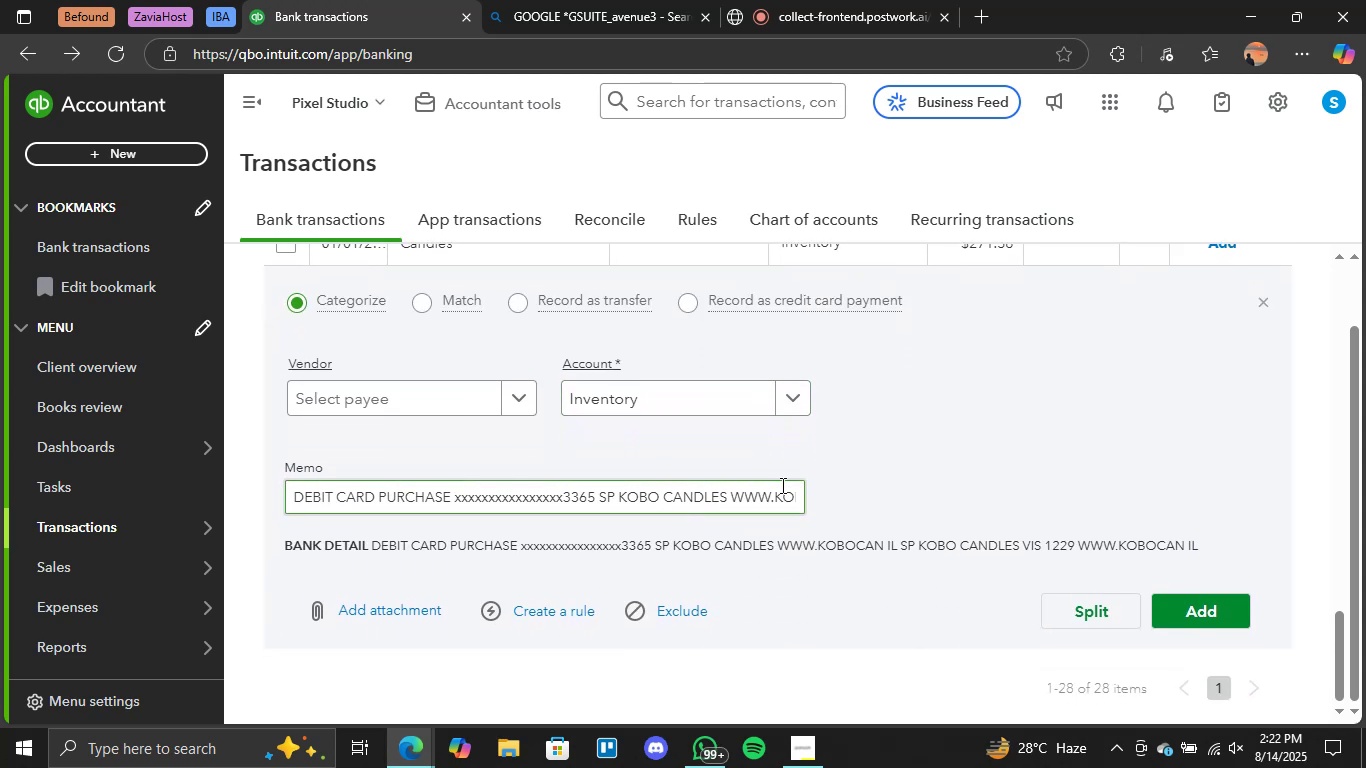 
scroll: coordinate [781, 485], scroll_direction: up, amount: 1.0
 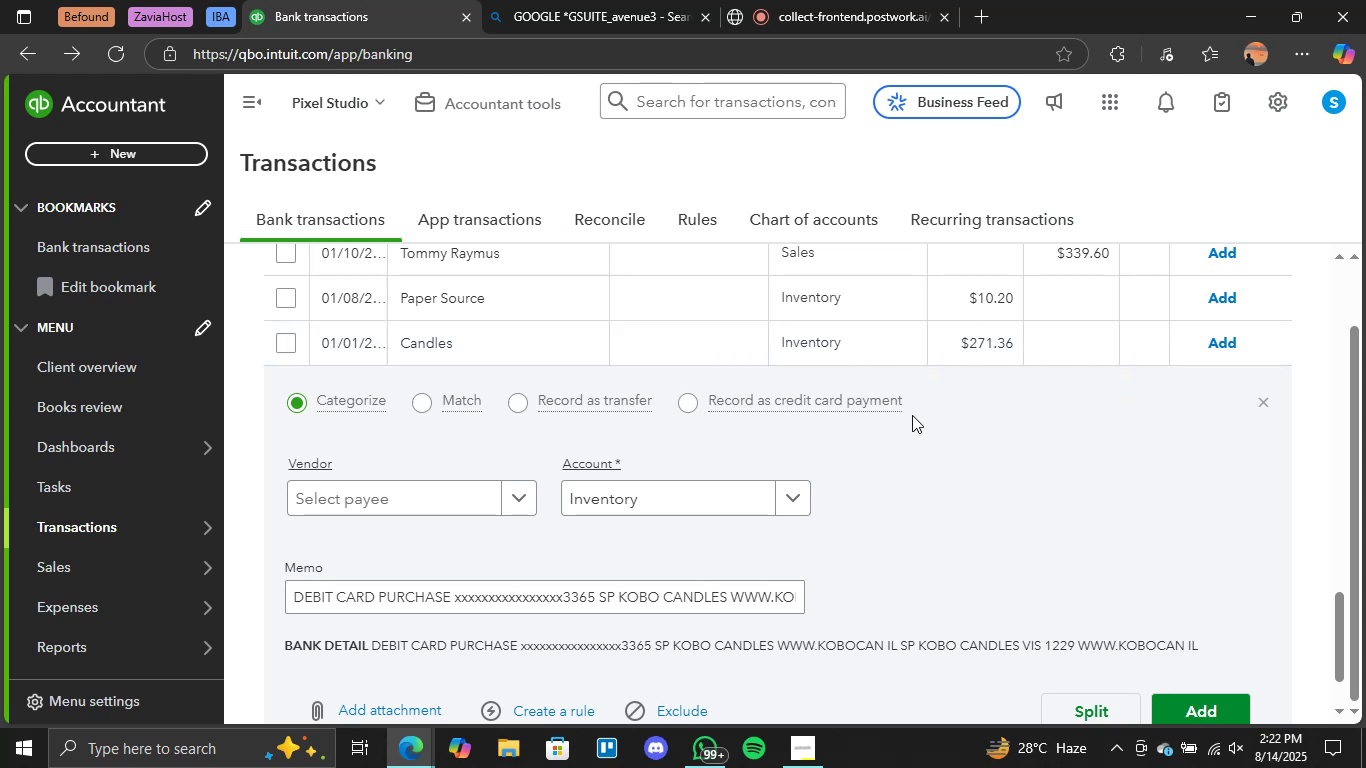 
wait(10.85)
 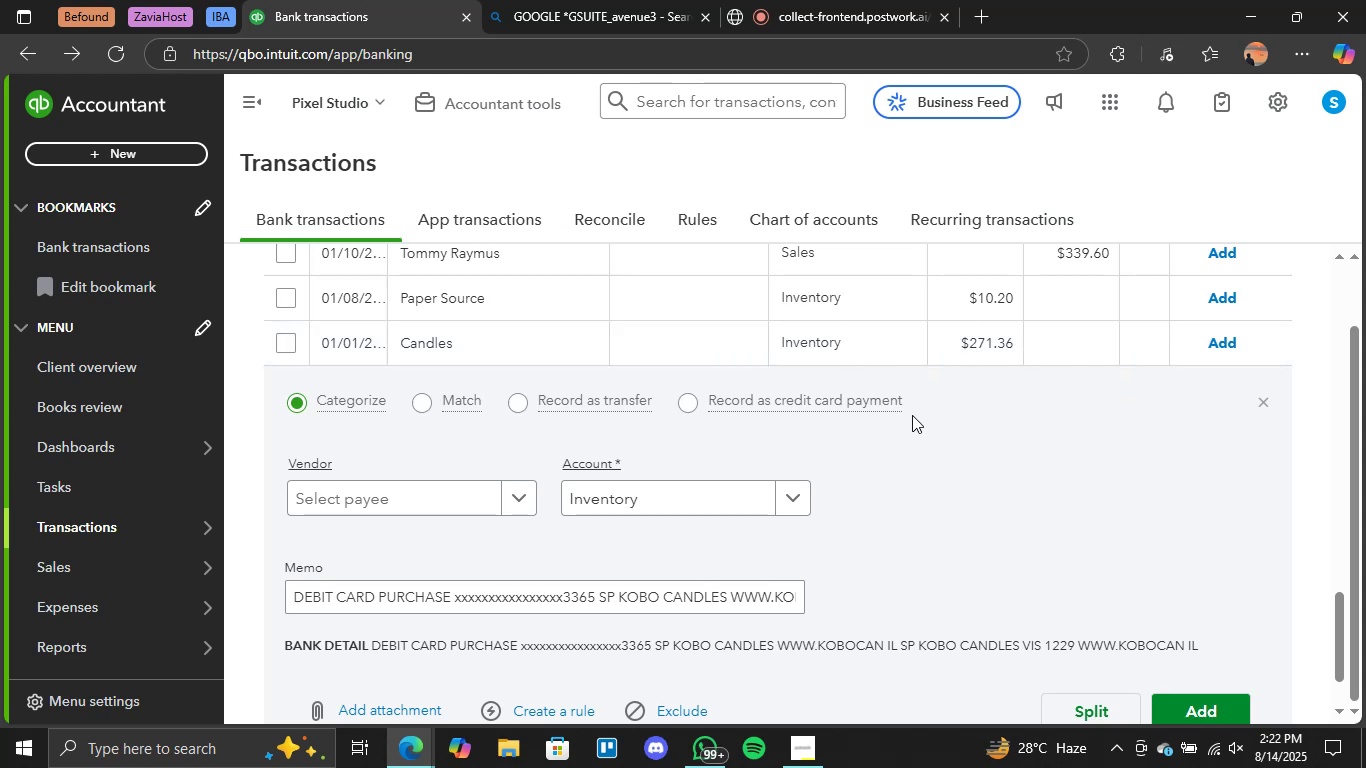 
left_click([796, 499])
 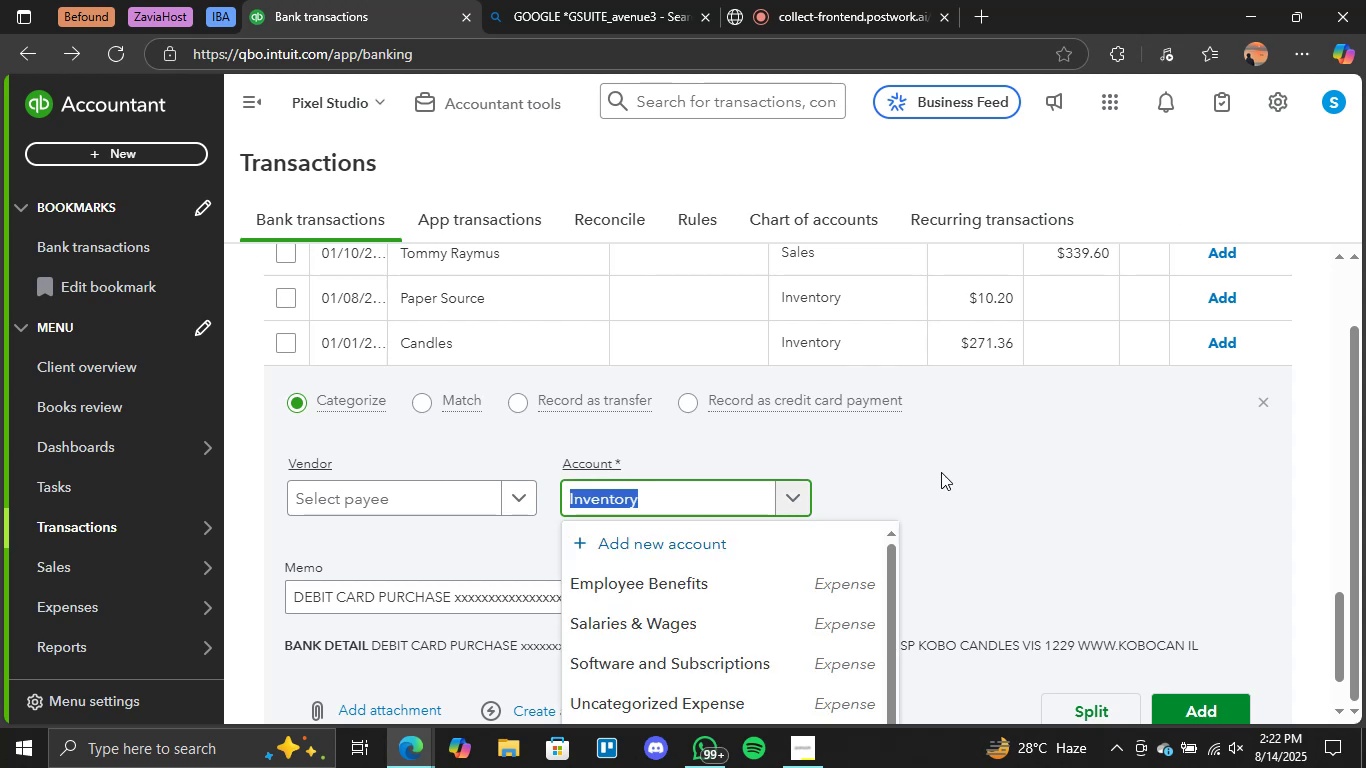 
scroll: coordinate [762, 545], scroll_direction: down, amount: 9.0
 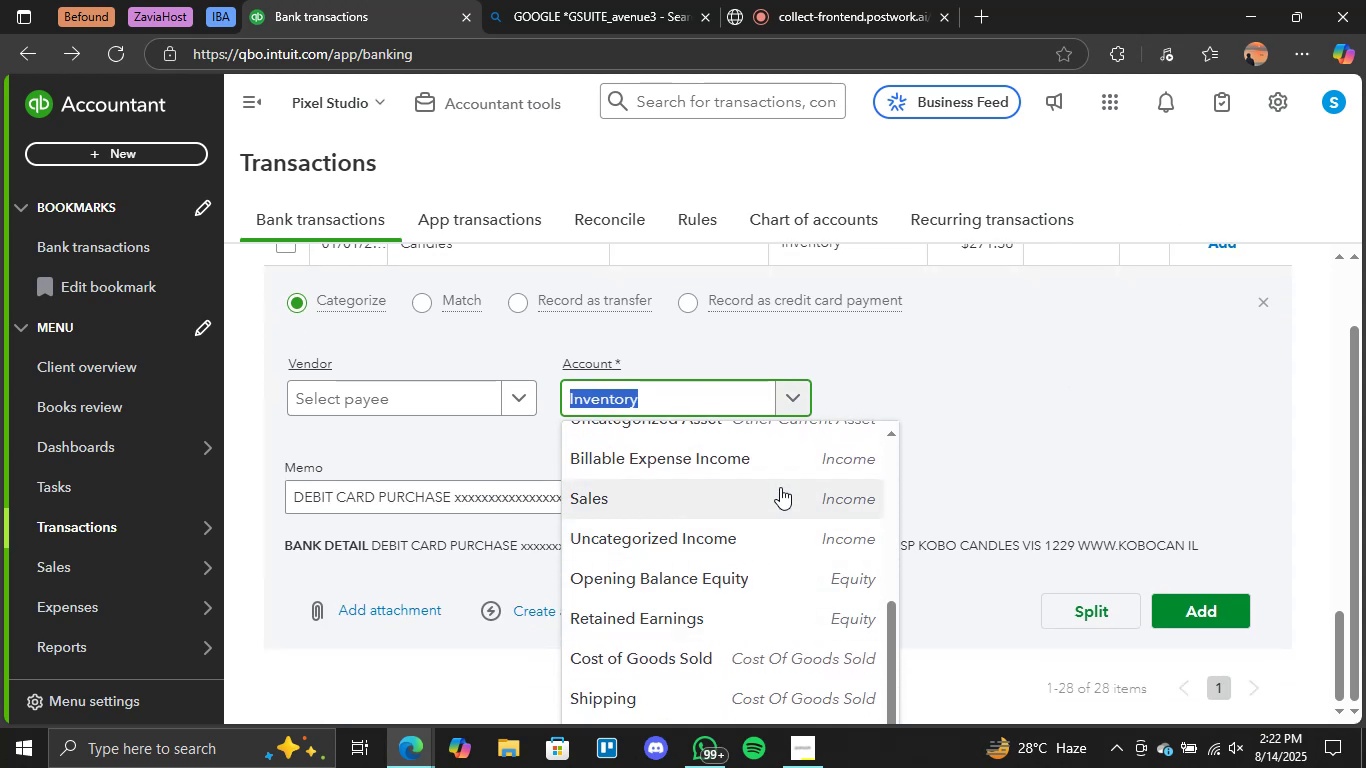 
type(mis)
 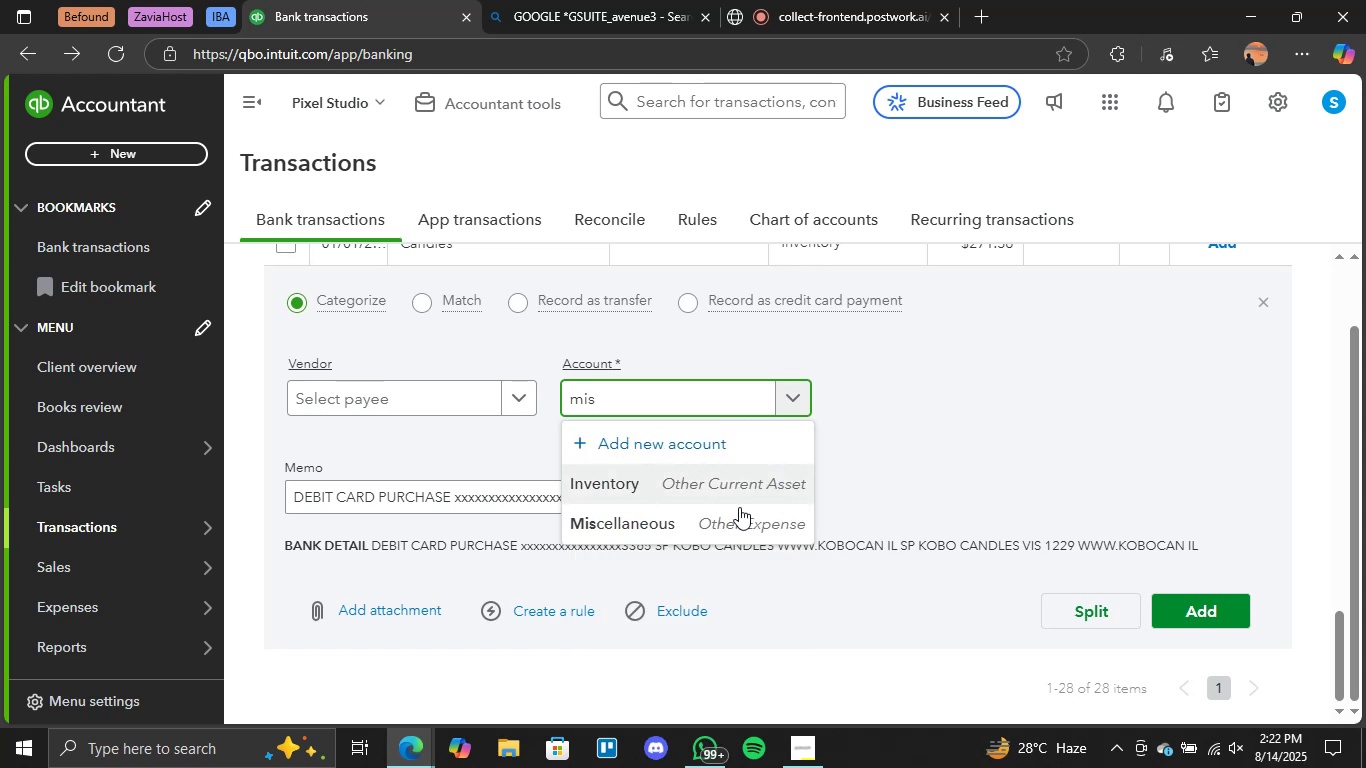 
left_click([677, 520])
 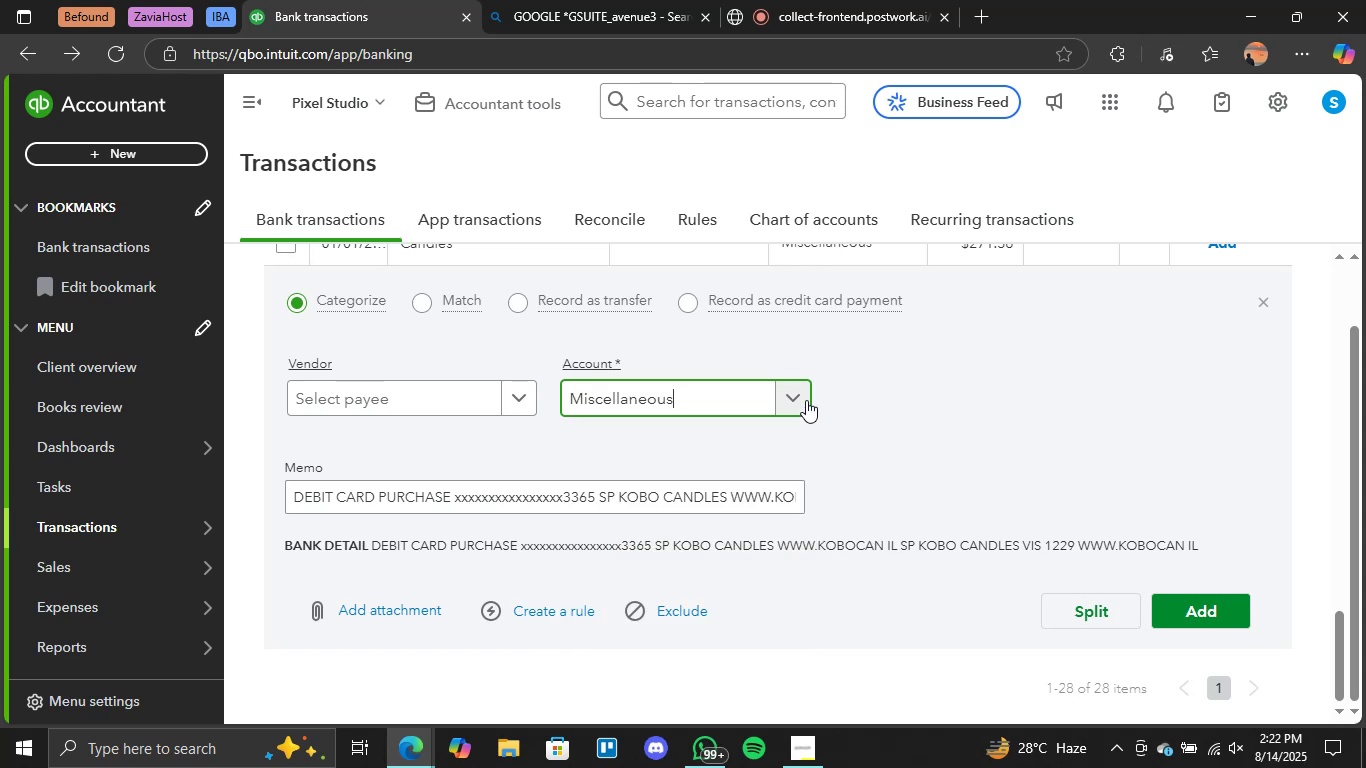 
left_click([806, 400])
 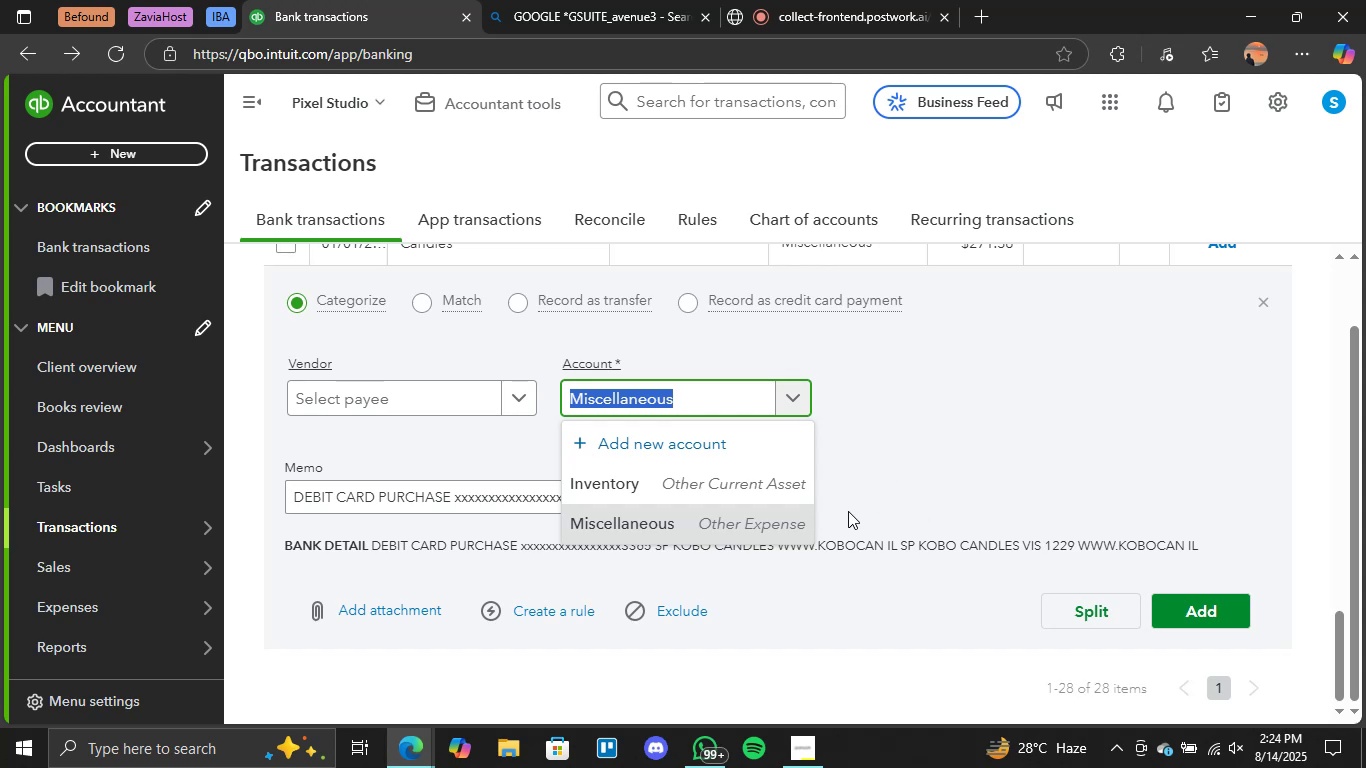 
wait(91.42)
 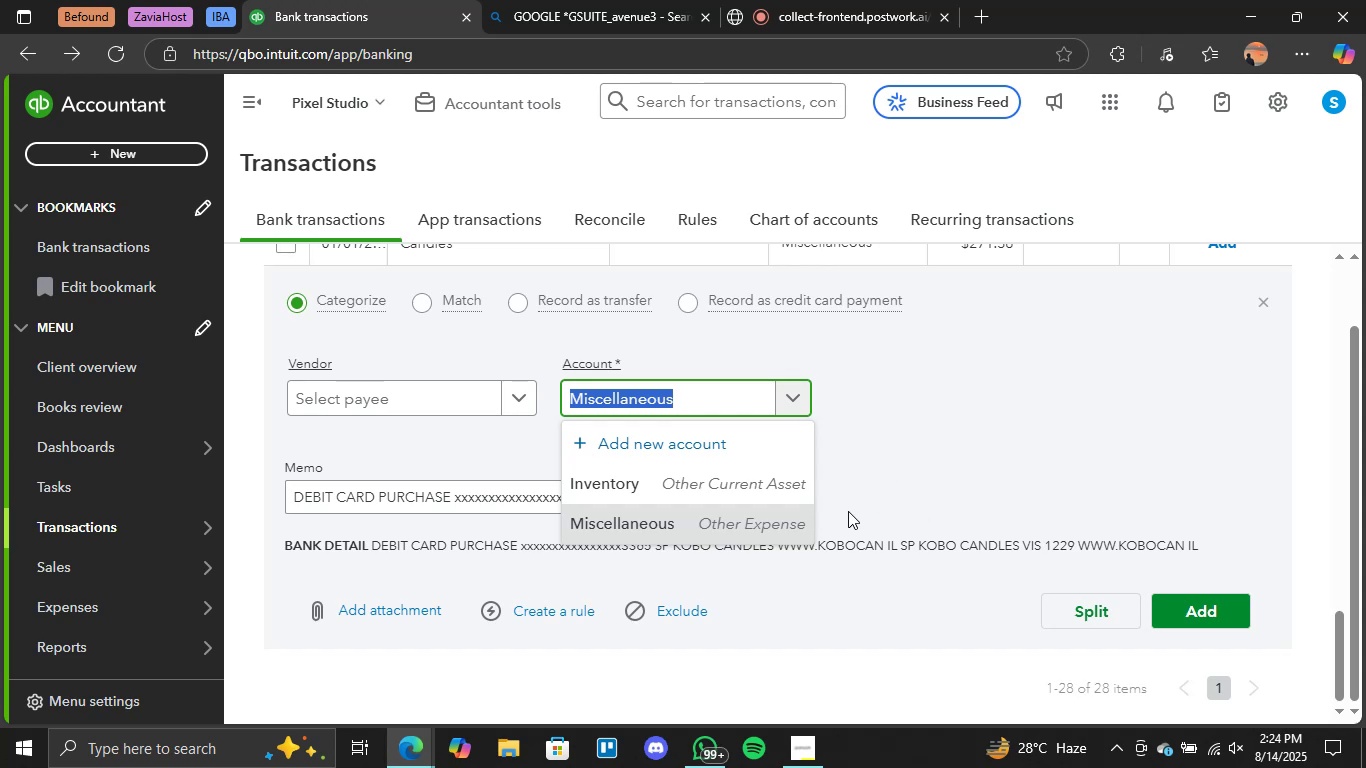 
left_click([738, 515])
 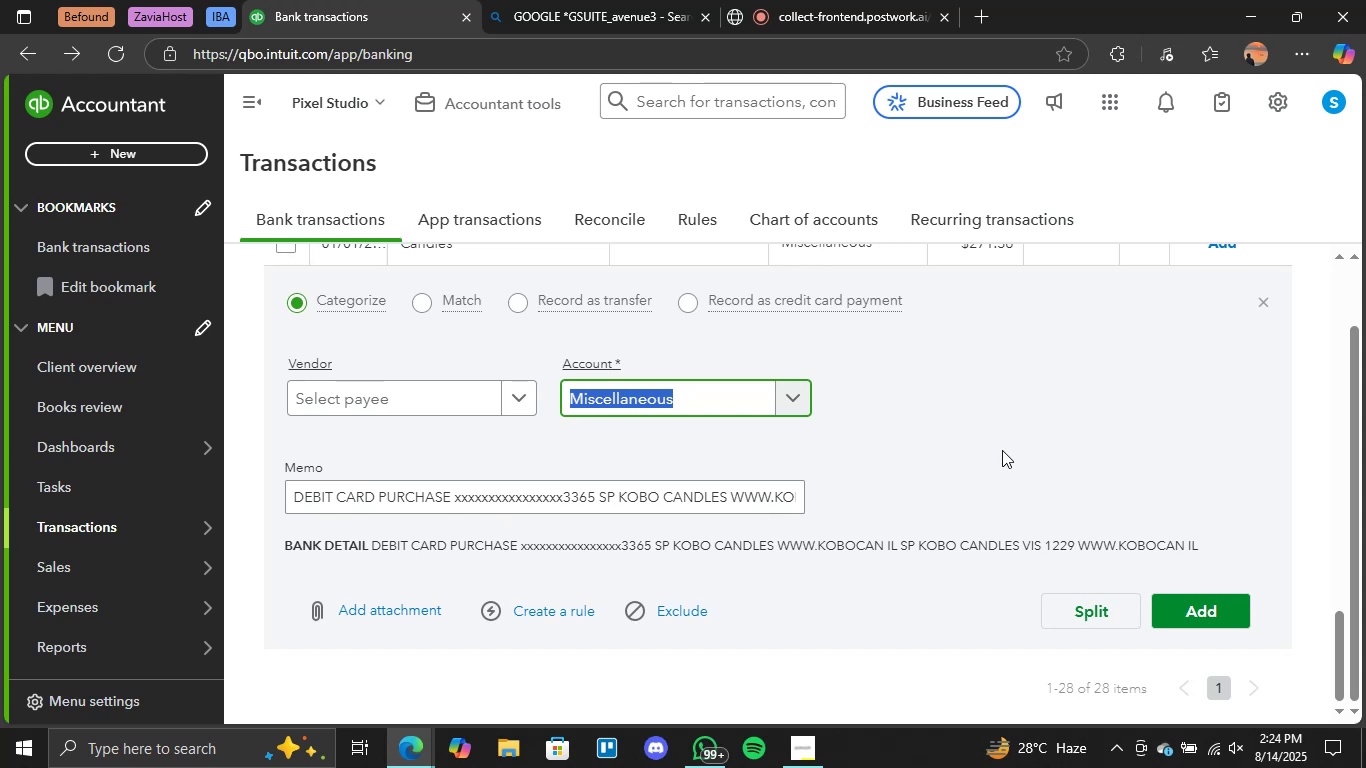 
wait(19.62)
 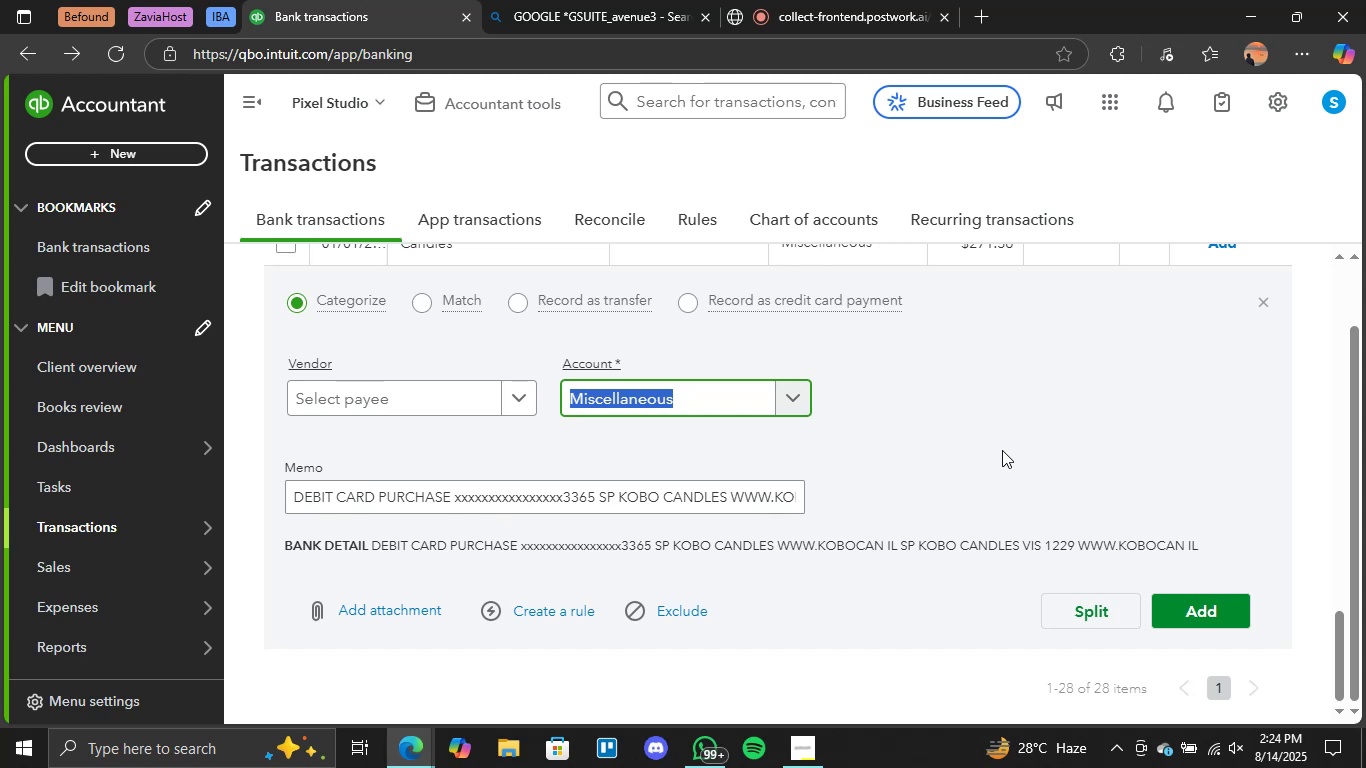 
left_click([900, 430])
 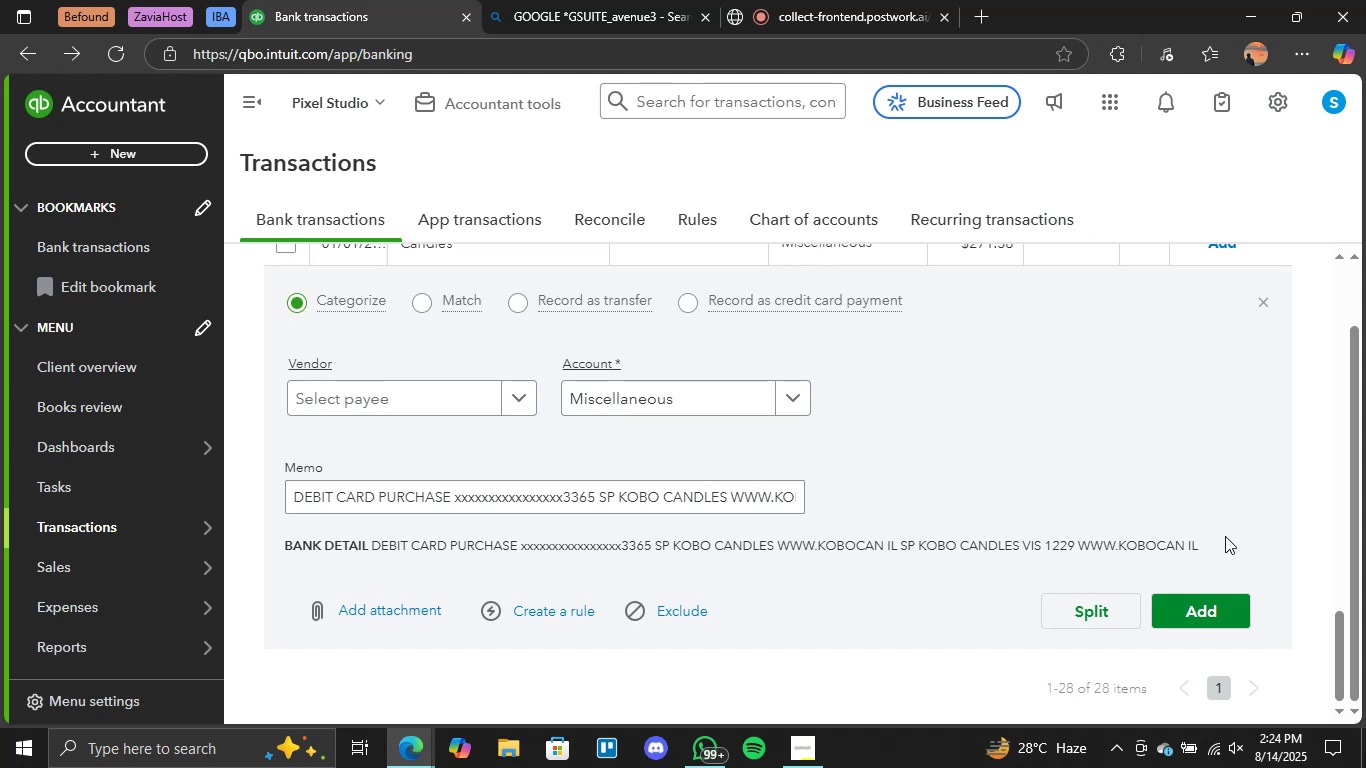 
scroll: coordinate [661, 449], scroll_direction: up, amount: 2.0
 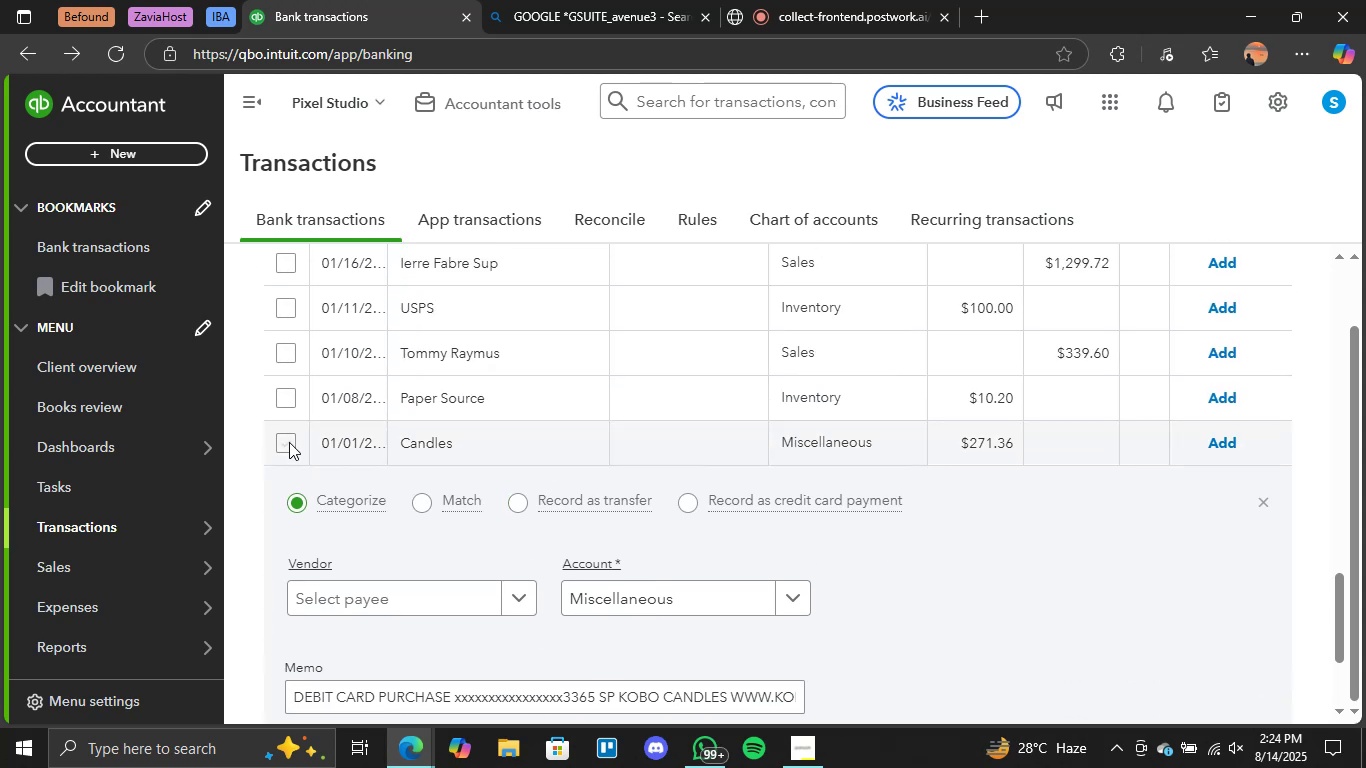 
left_click([293, 442])
 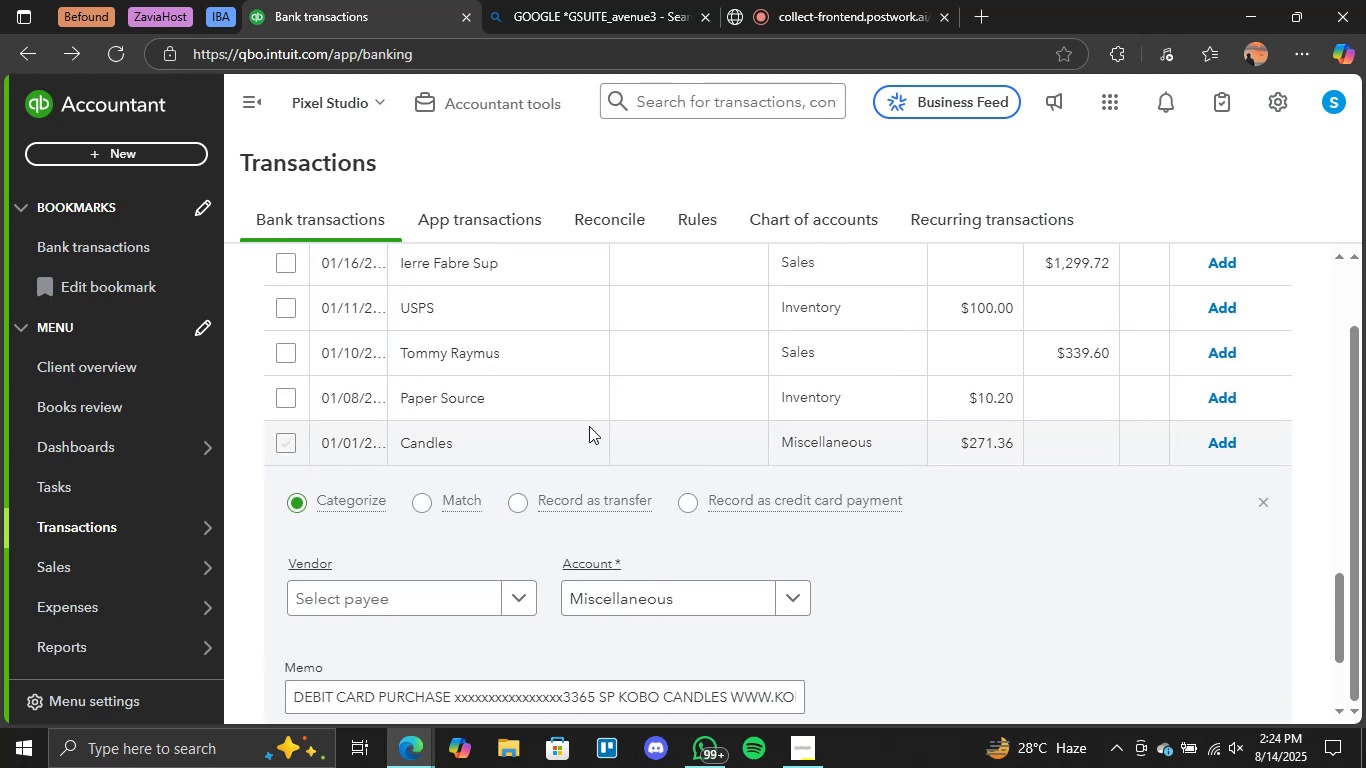 
scroll: coordinate [603, 425], scroll_direction: down, amount: 1.0
 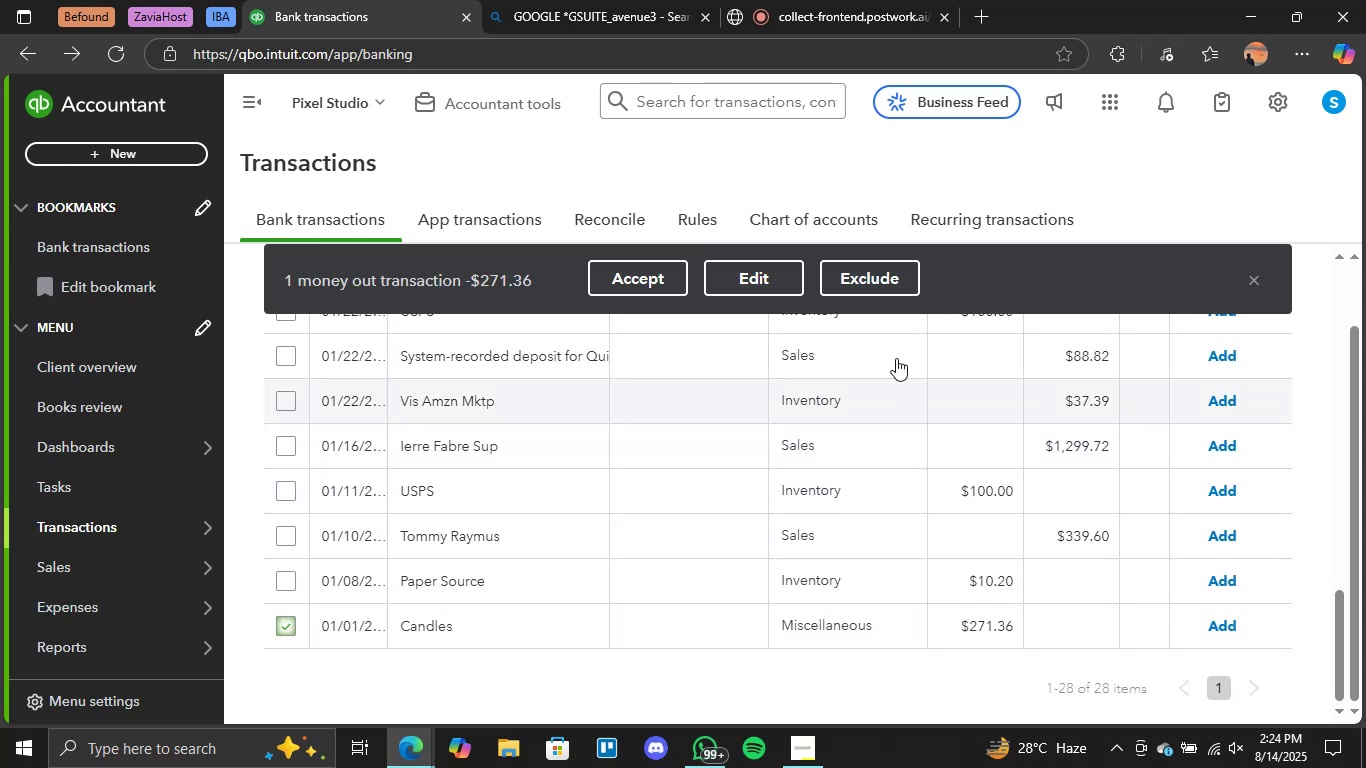 
left_click([628, 272])
 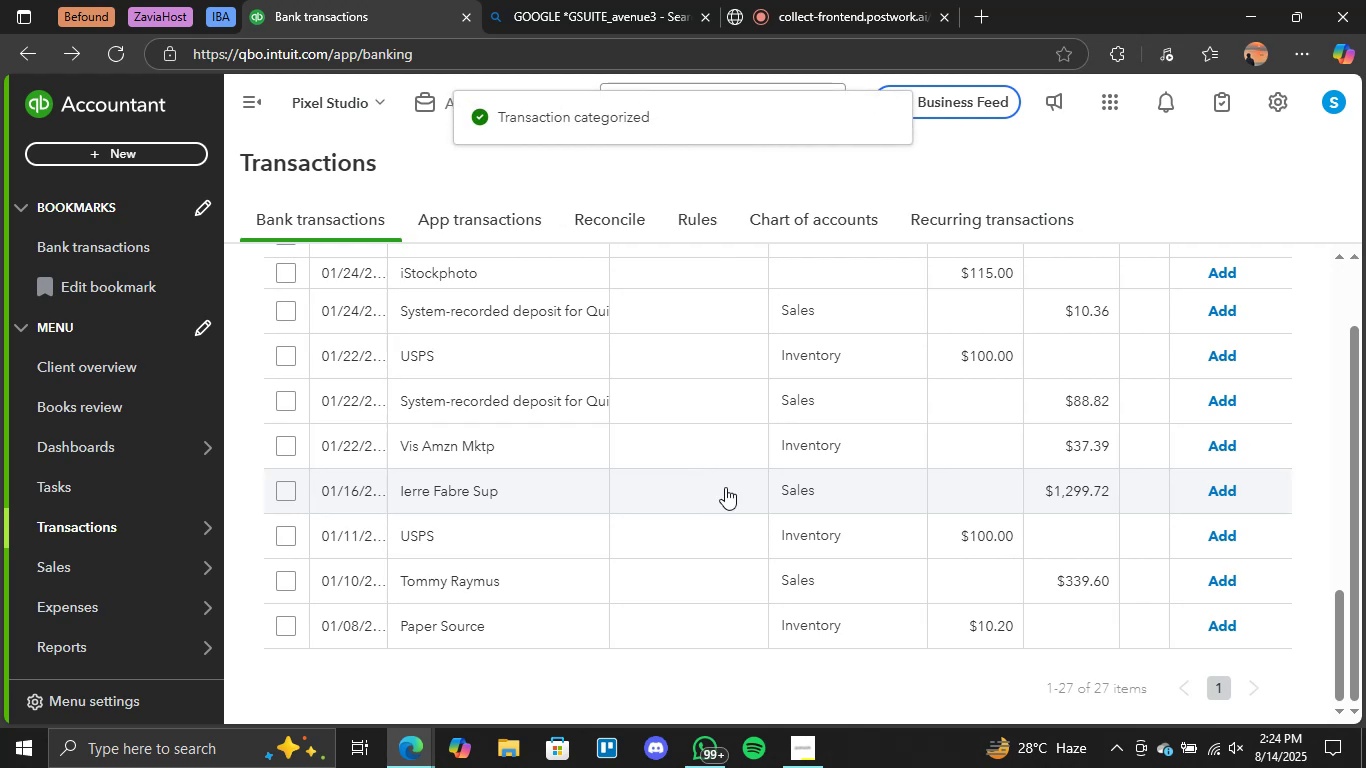 
wait(8.85)
 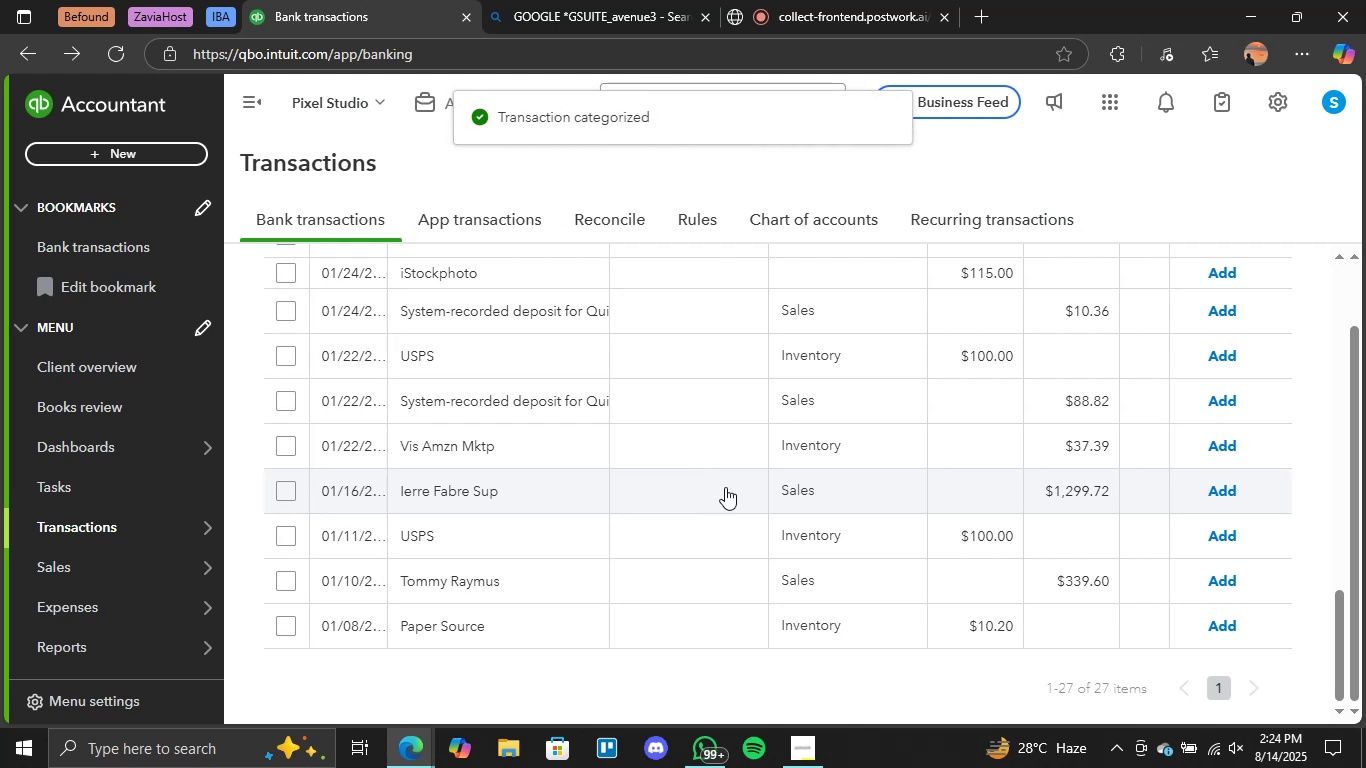 
scroll: coordinate [404, 532], scroll_direction: up, amount: 6.0
 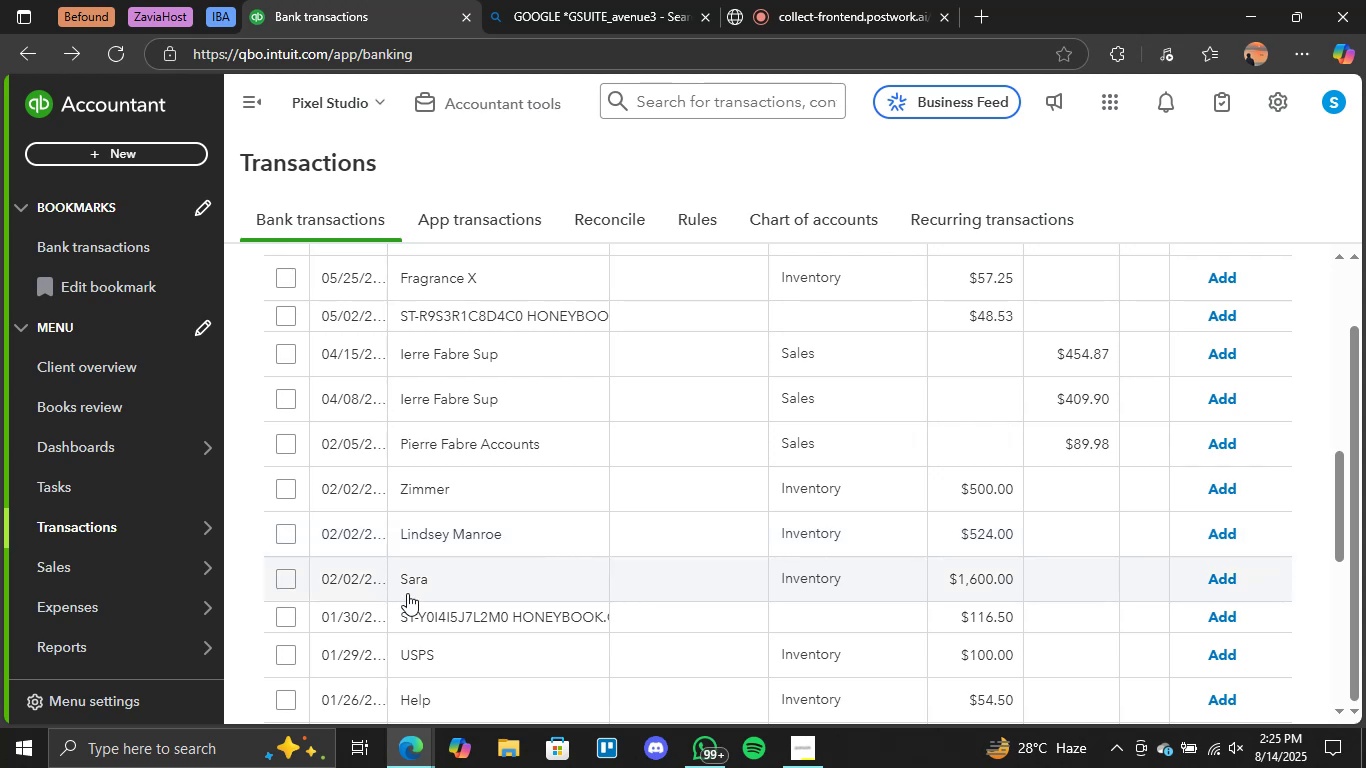 
wait(33.03)
 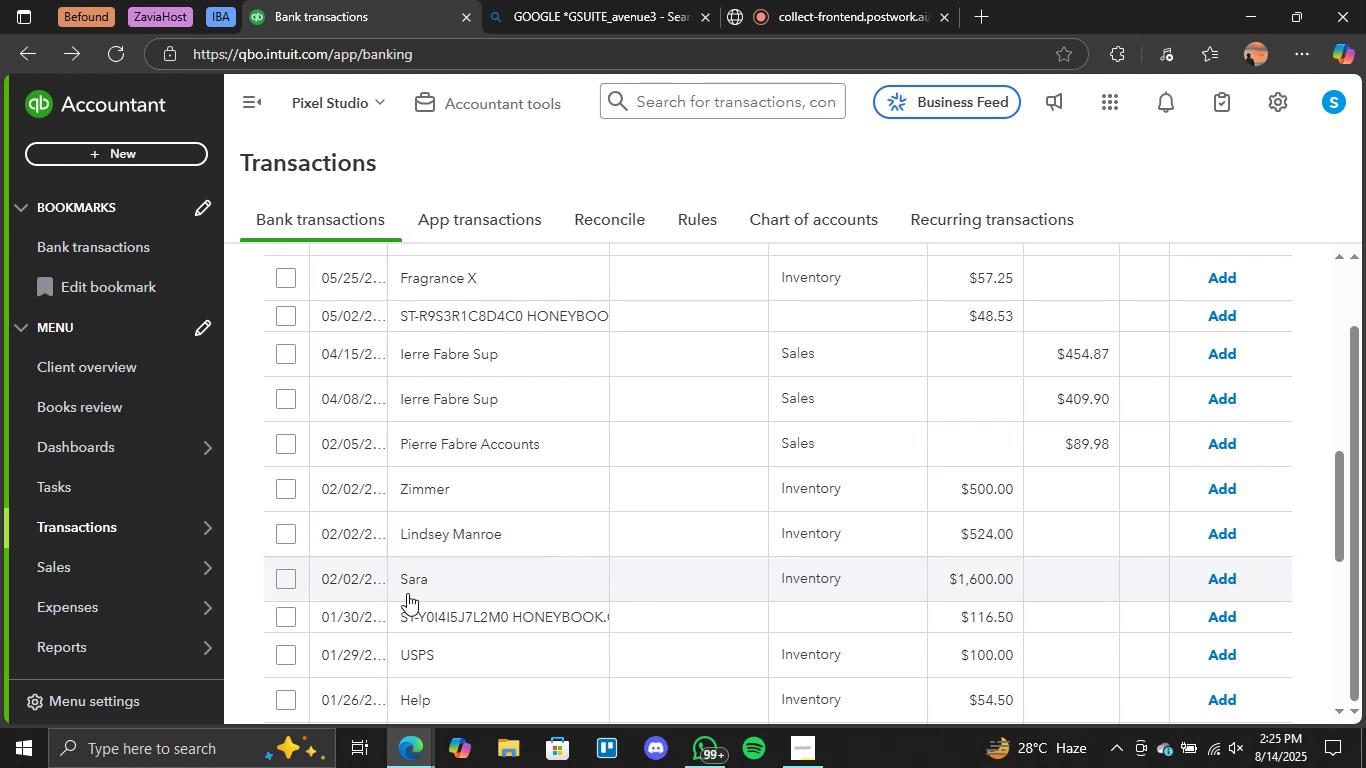 
scroll: coordinate [499, 539], scroll_direction: down, amount: 2.0
 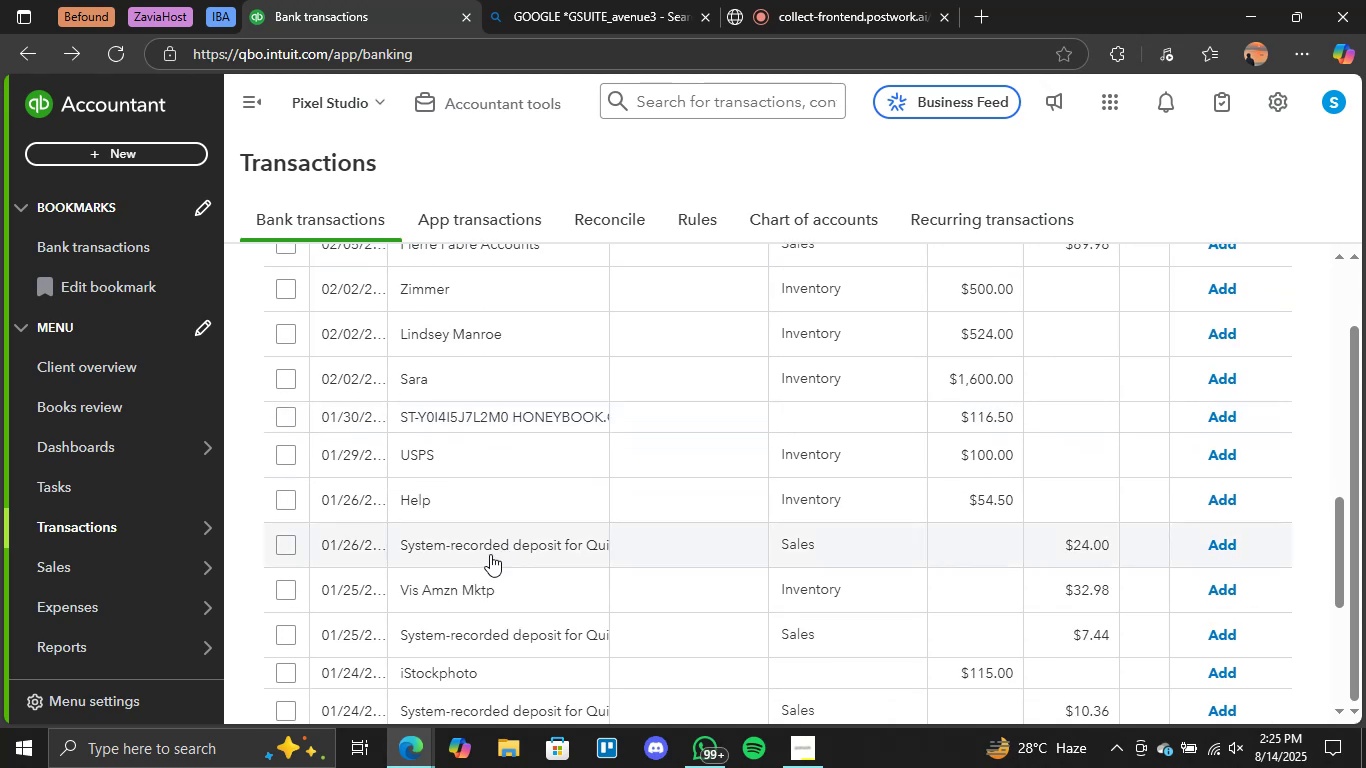 
scroll: coordinate [543, 481], scroll_direction: up, amount: 9.0
 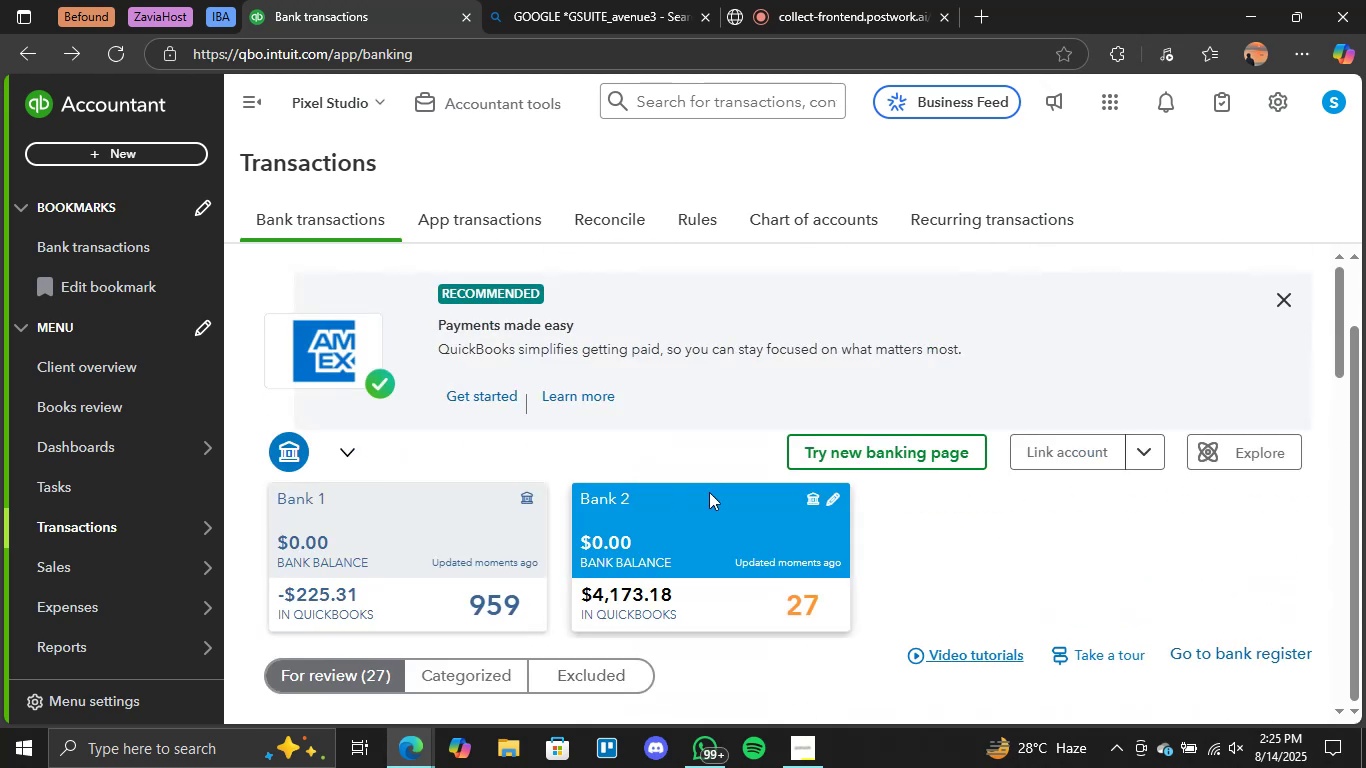 
scroll: coordinate [690, 492], scroll_direction: down, amount: 3.0
 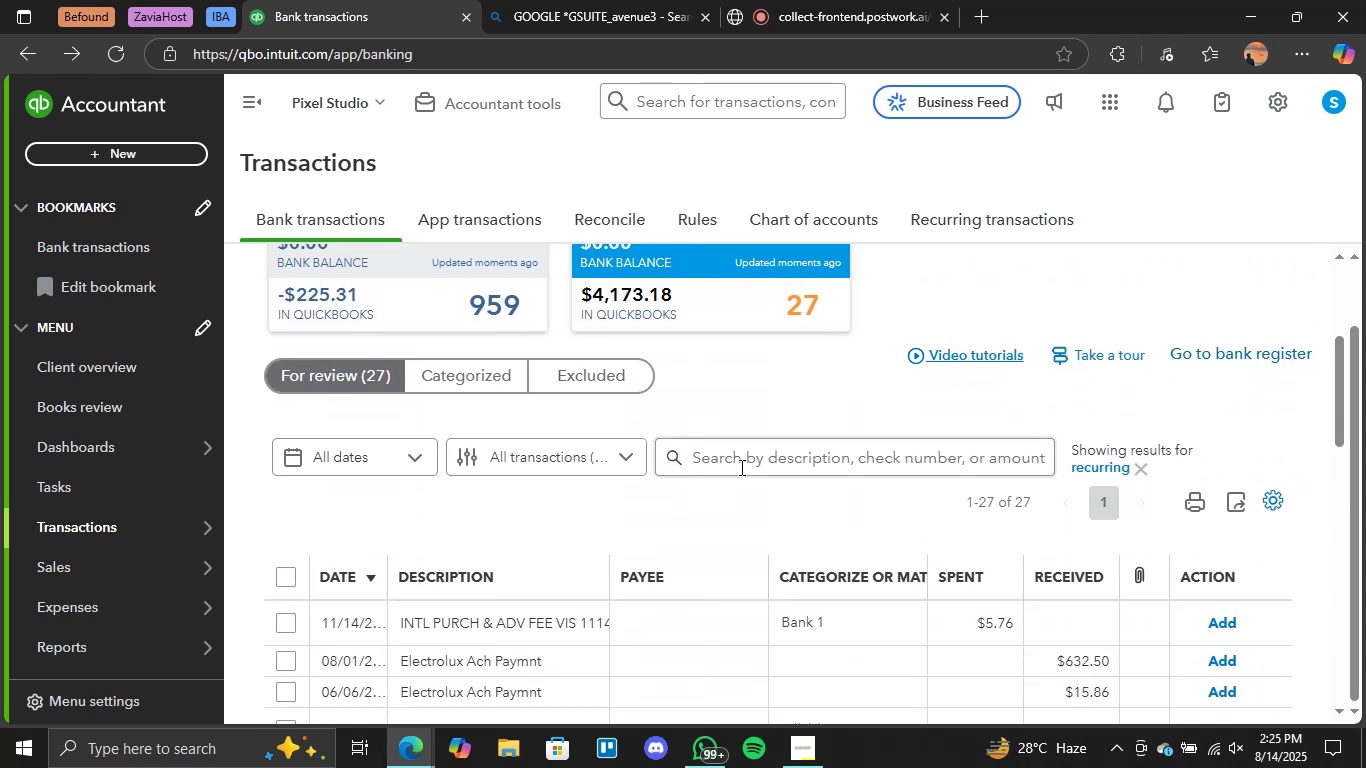 
left_click([748, 454])
 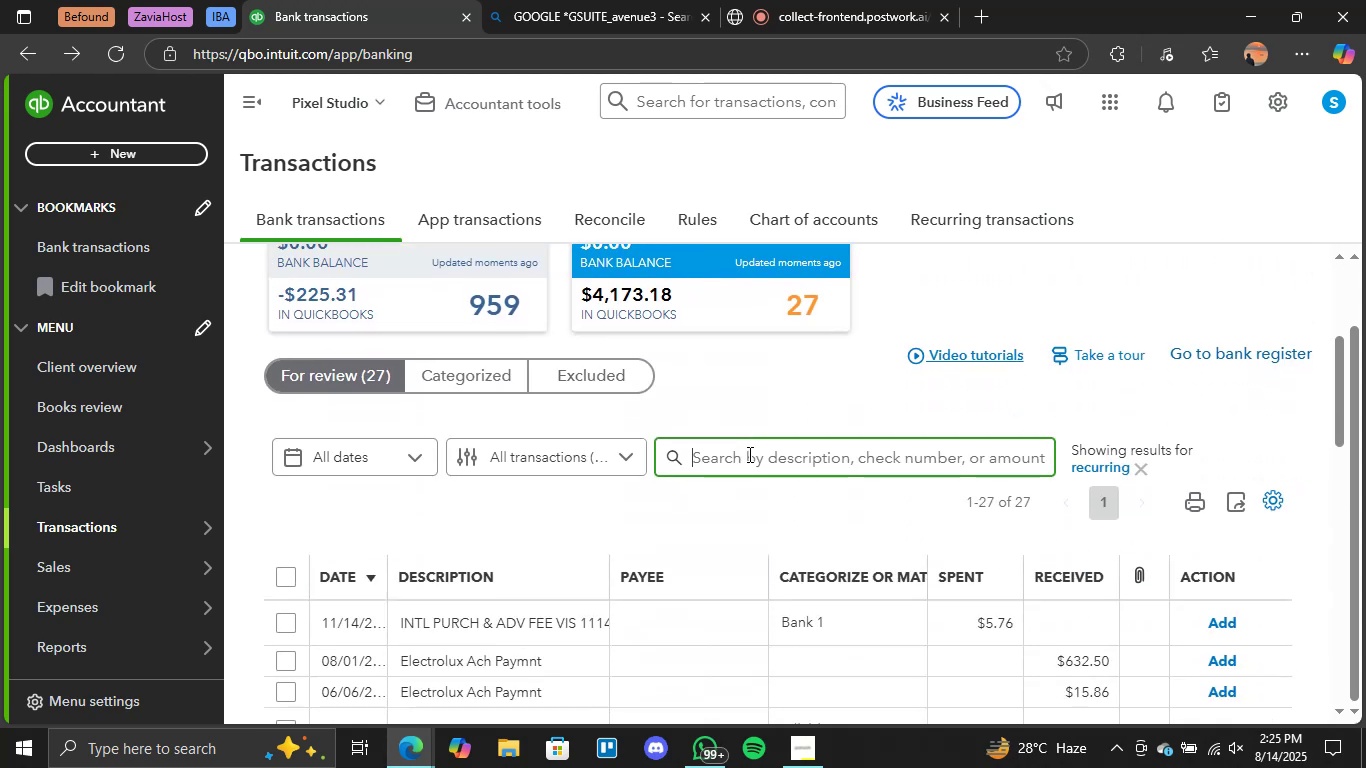 
type(usps)
 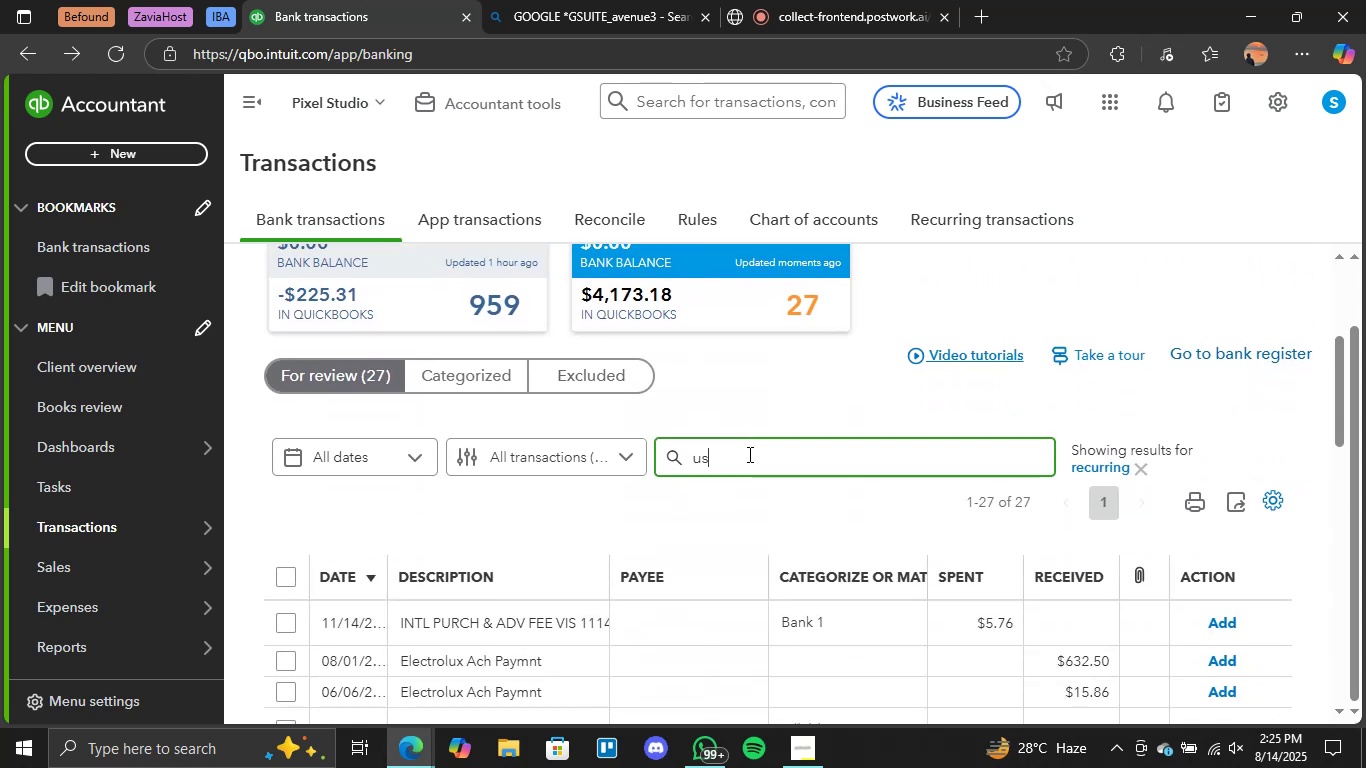 
key(Enter)
 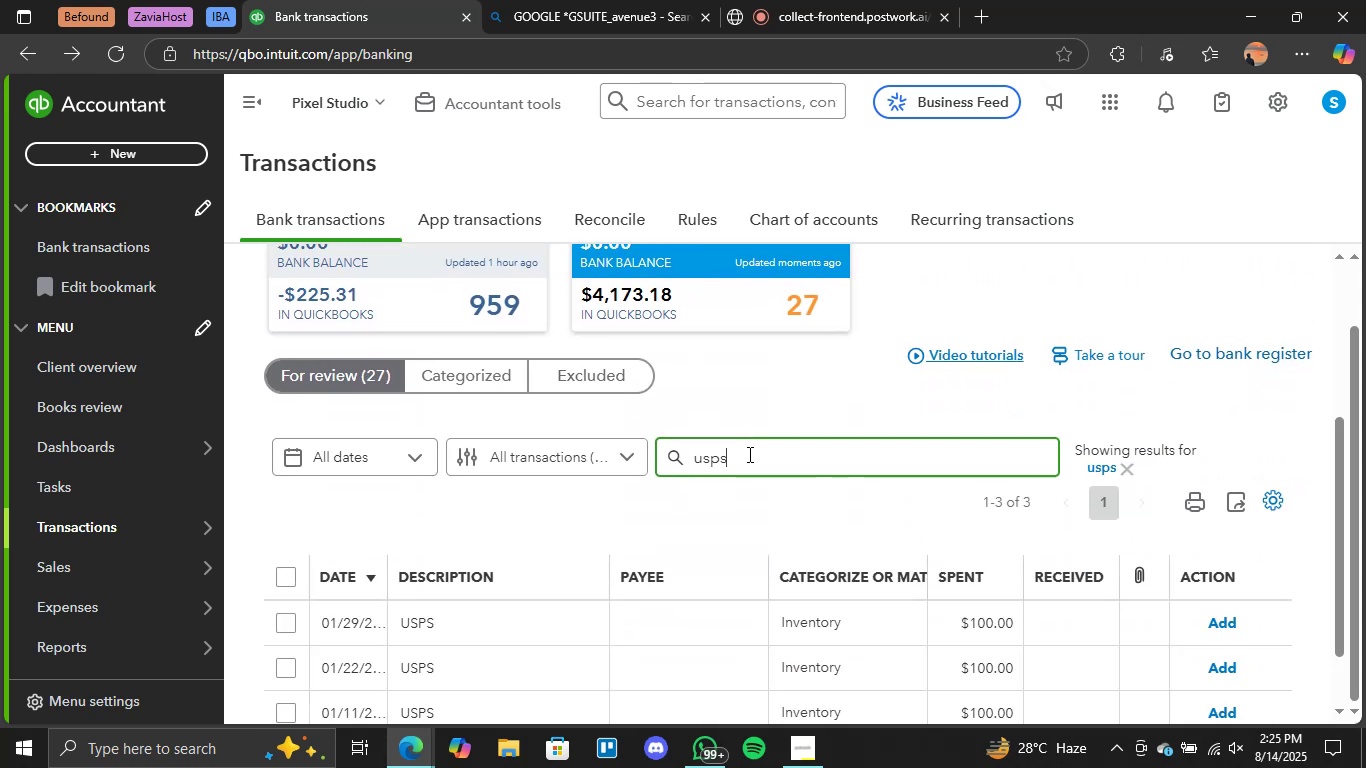 
scroll: coordinate [633, 596], scroll_direction: down, amount: 3.0
 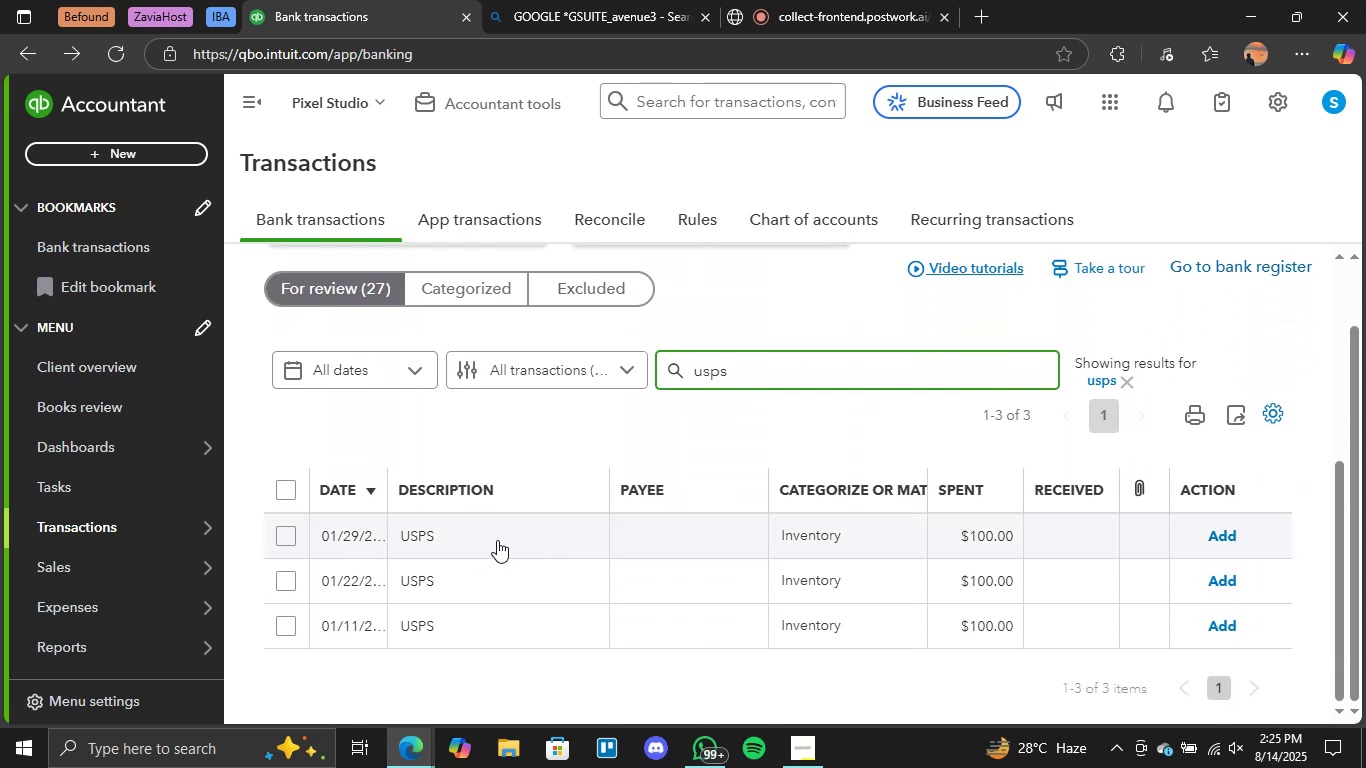 
left_click([440, 542])
 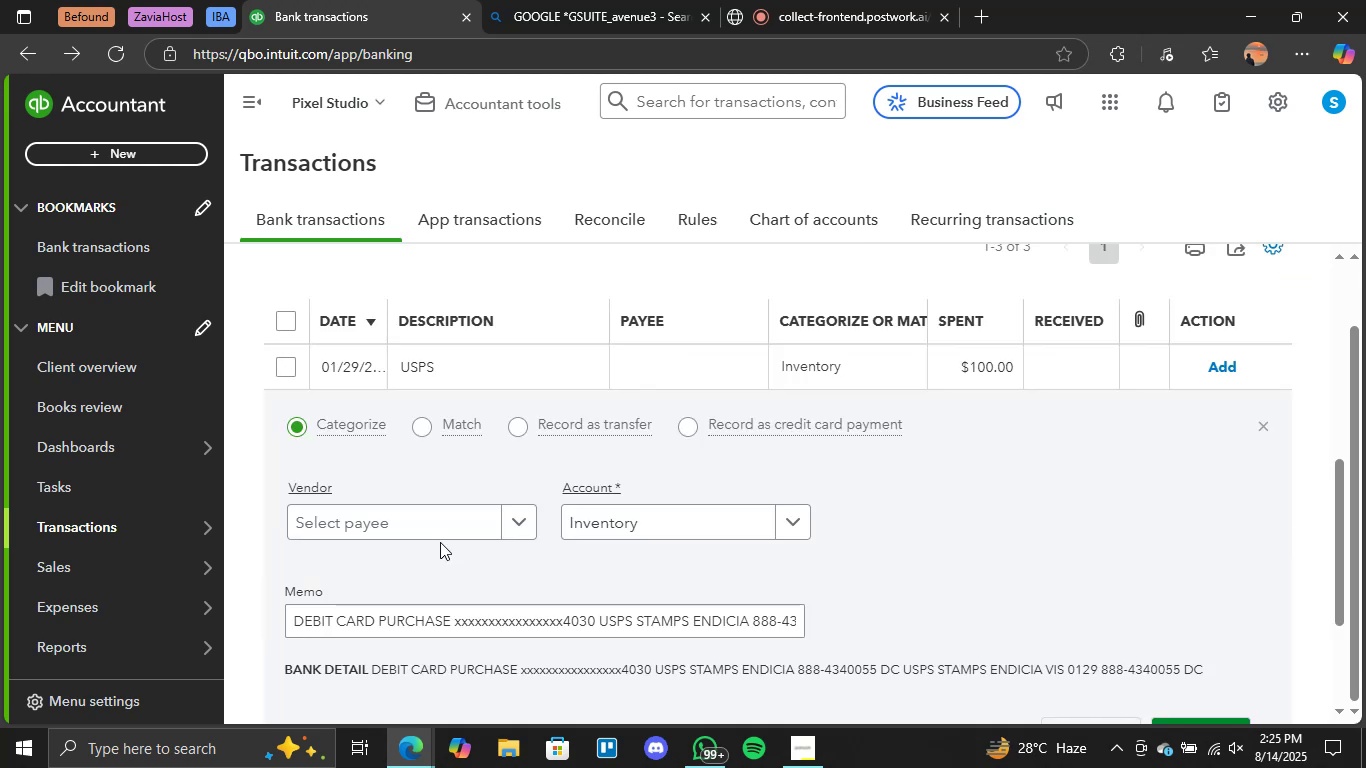 
scroll: coordinate [442, 551], scroll_direction: down, amount: 1.0
 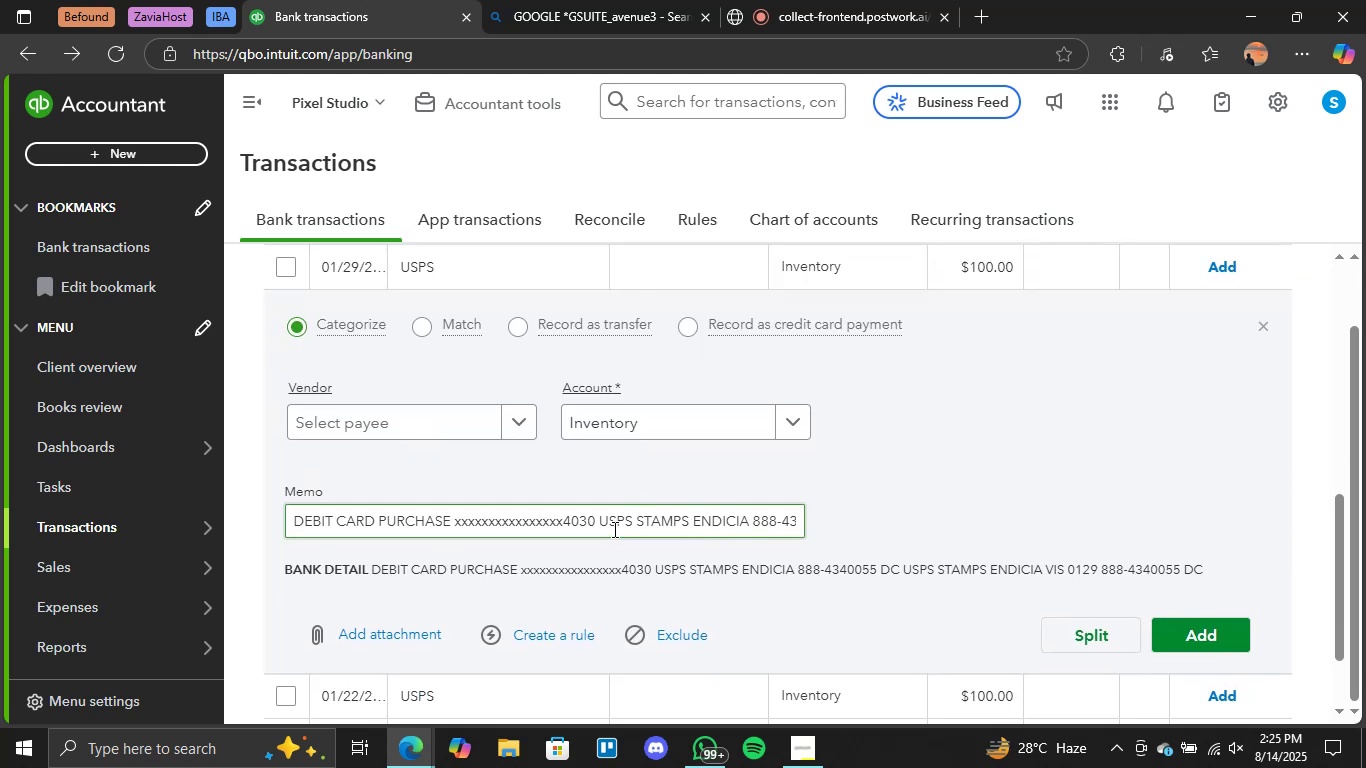 
left_click([592, 0])
 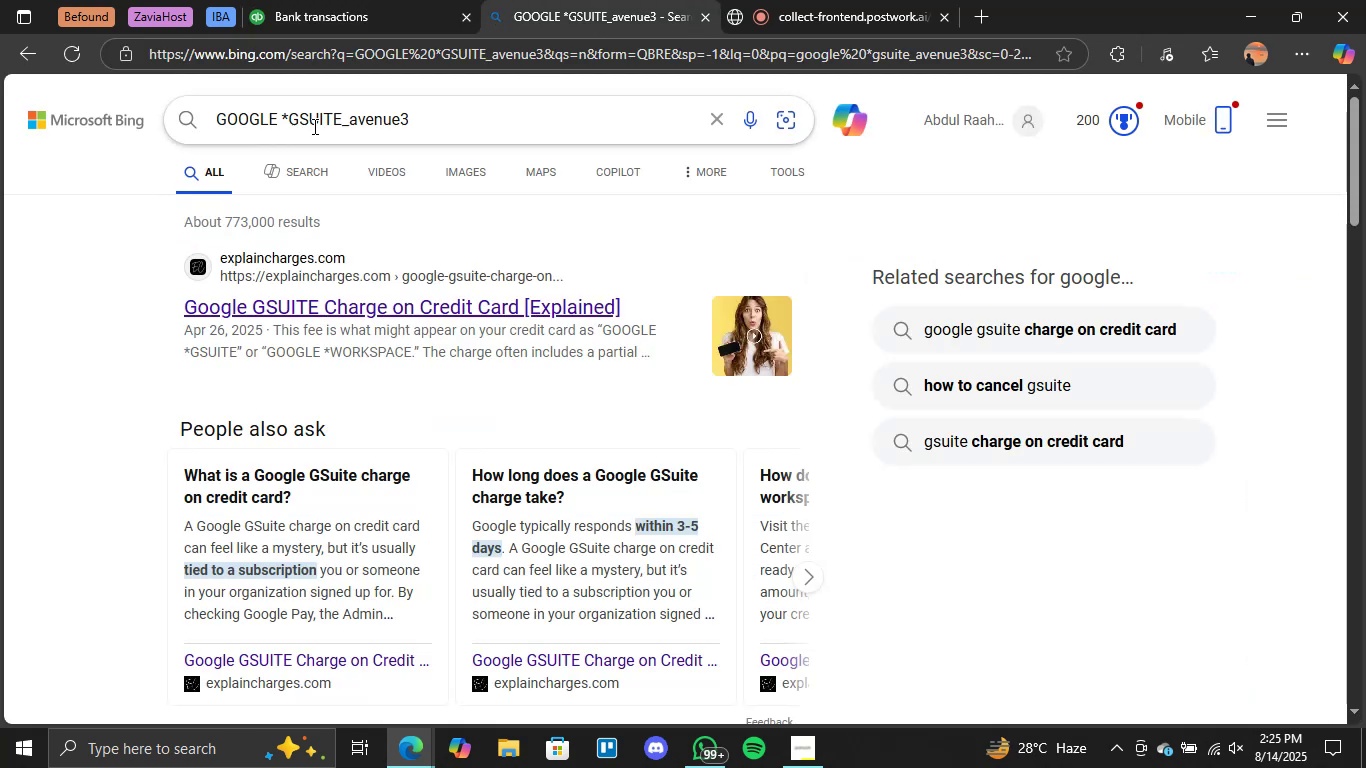 
double_click([320, 122])
 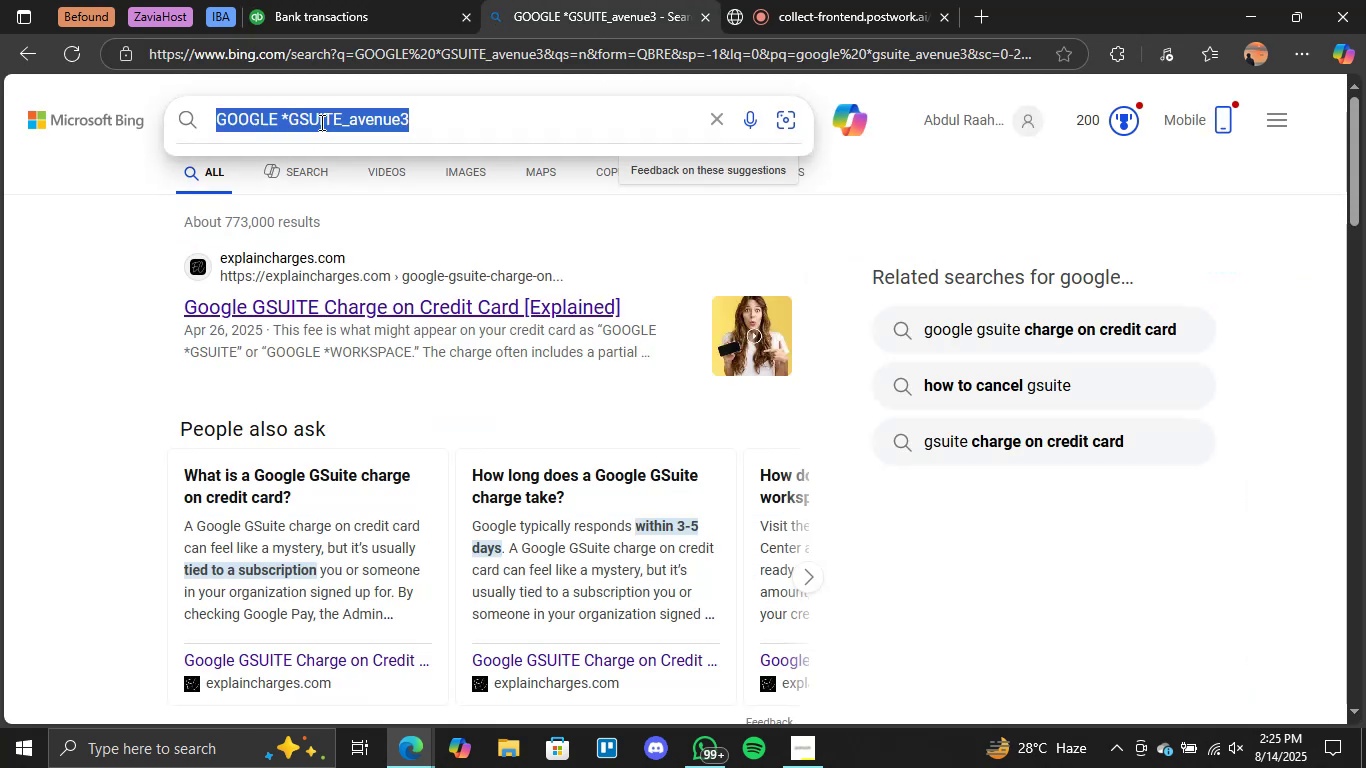 
triple_click([320, 122])
 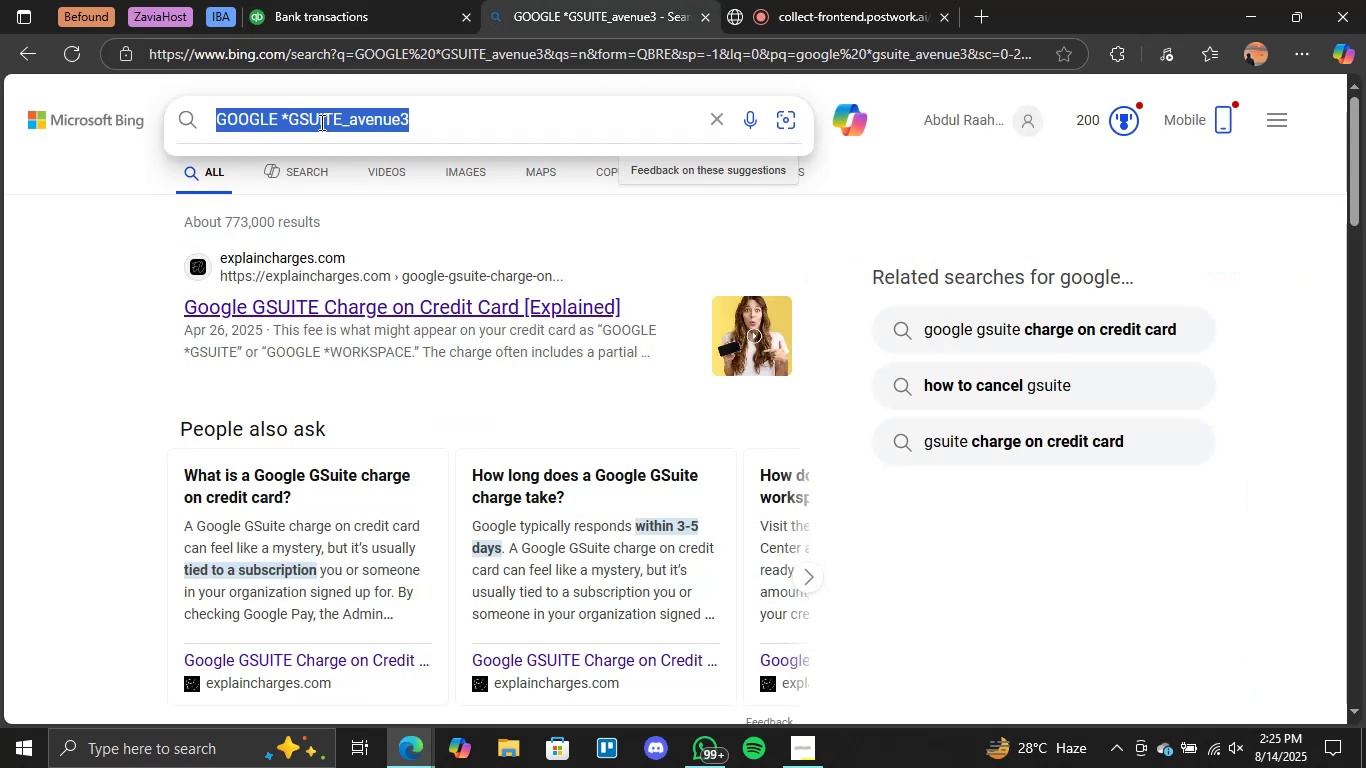 
type(usps)
 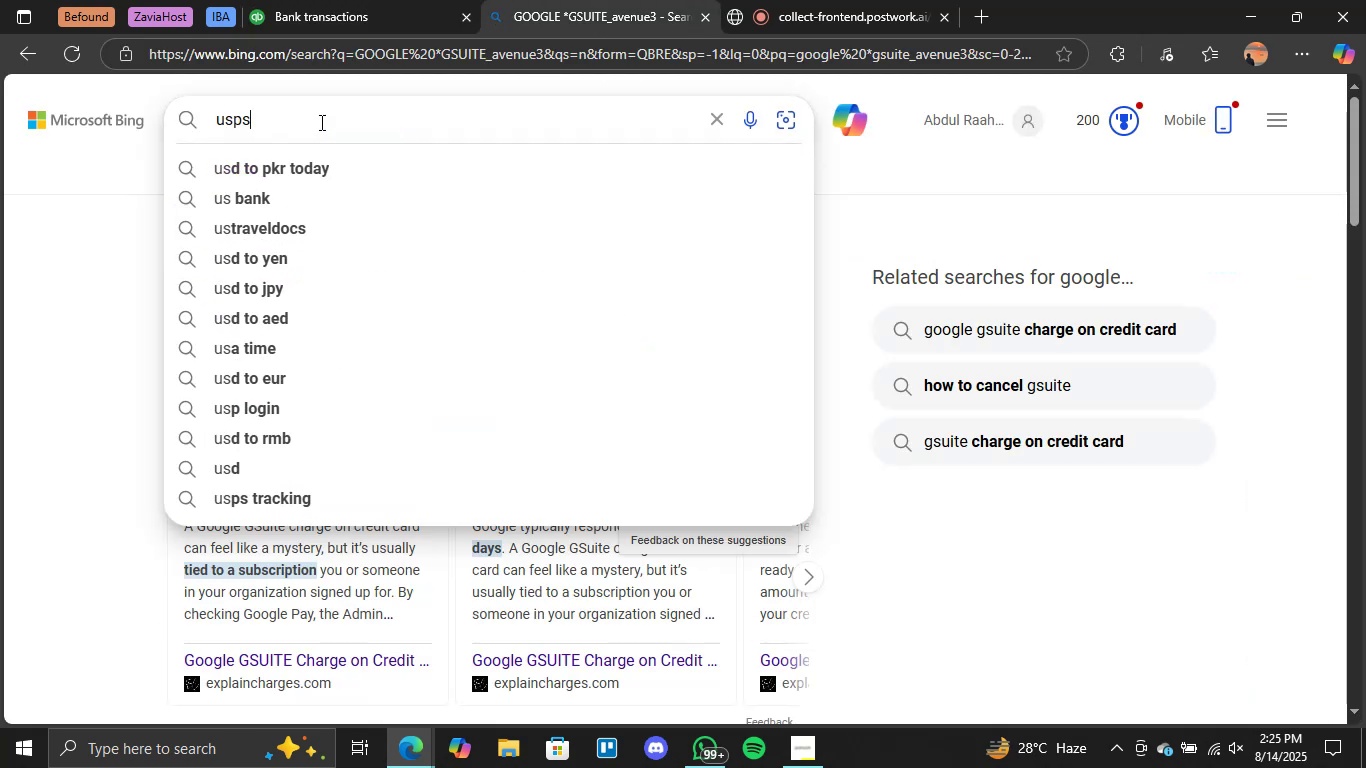 
key(Enter)
 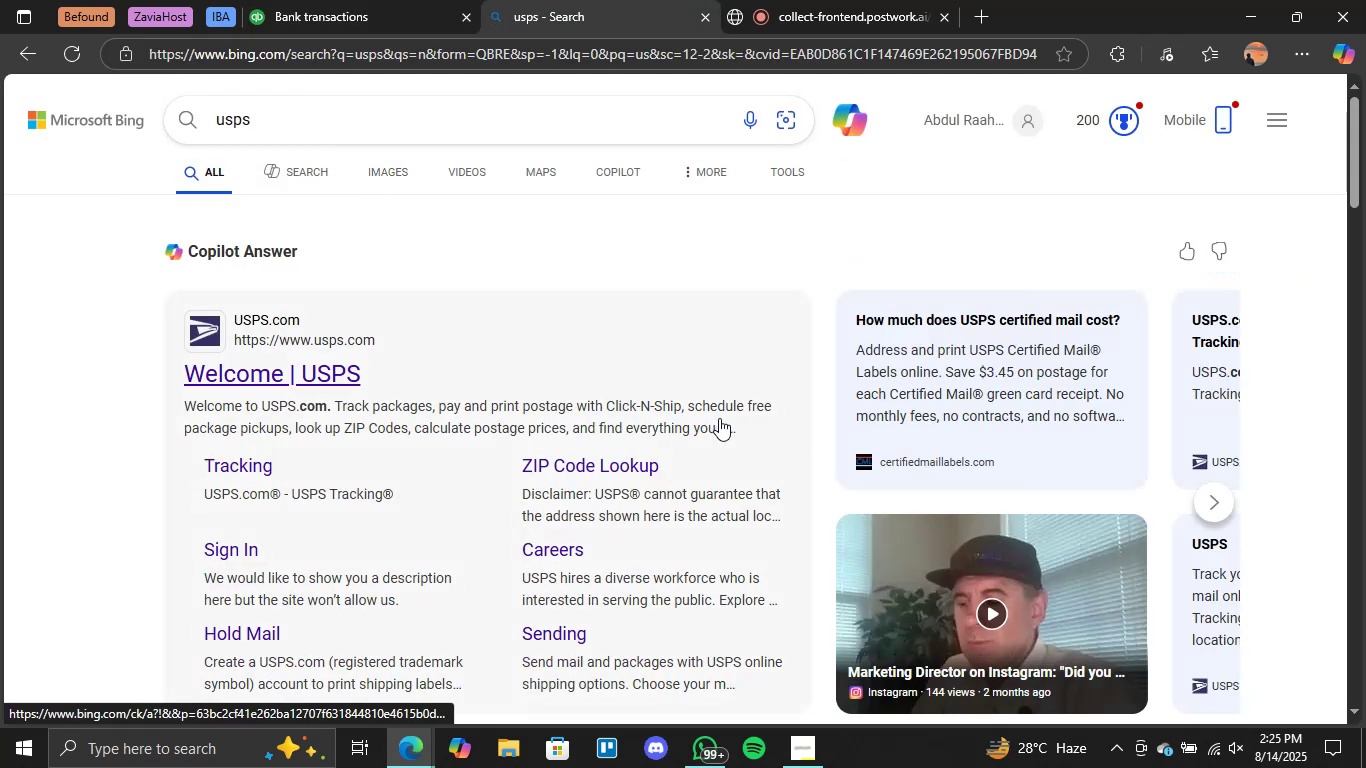 
scroll: coordinate [565, 356], scroll_direction: down, amount: 5.0
 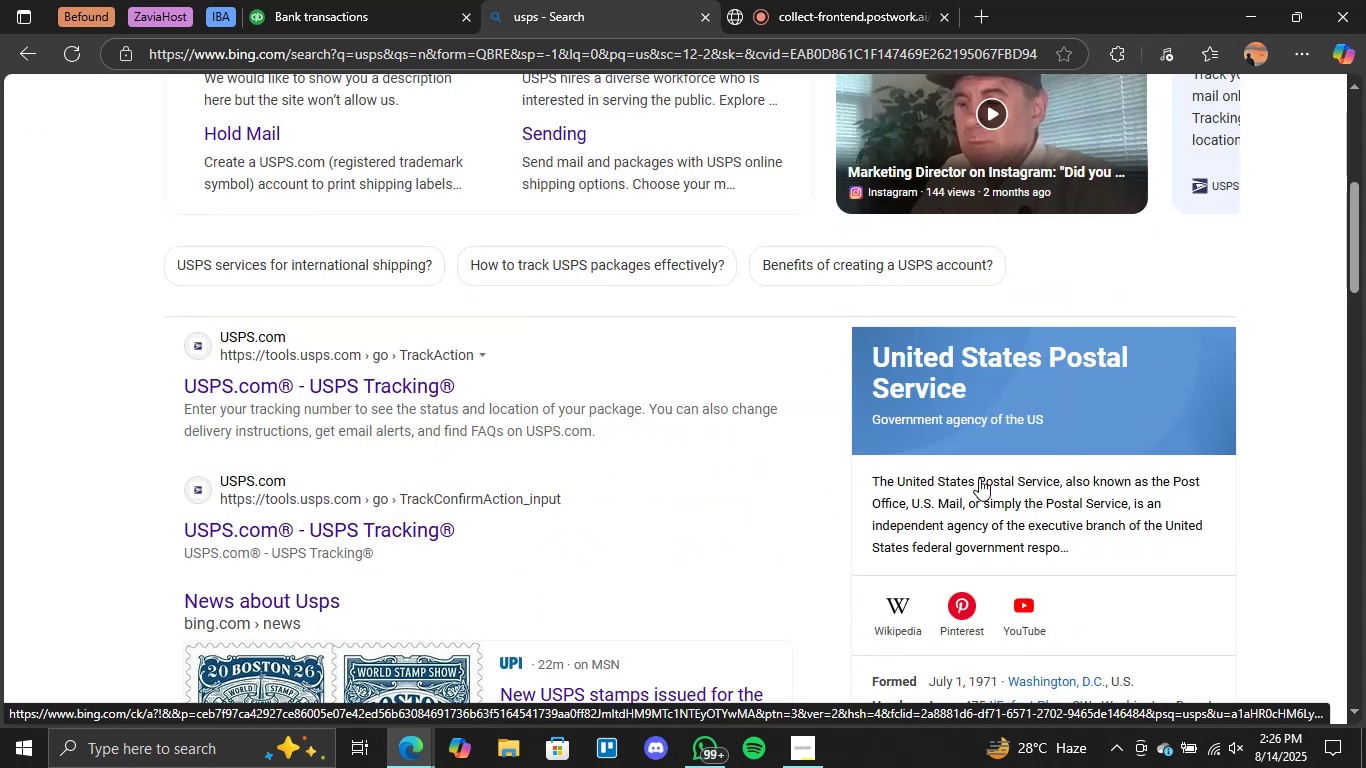 
wait(7.21)
 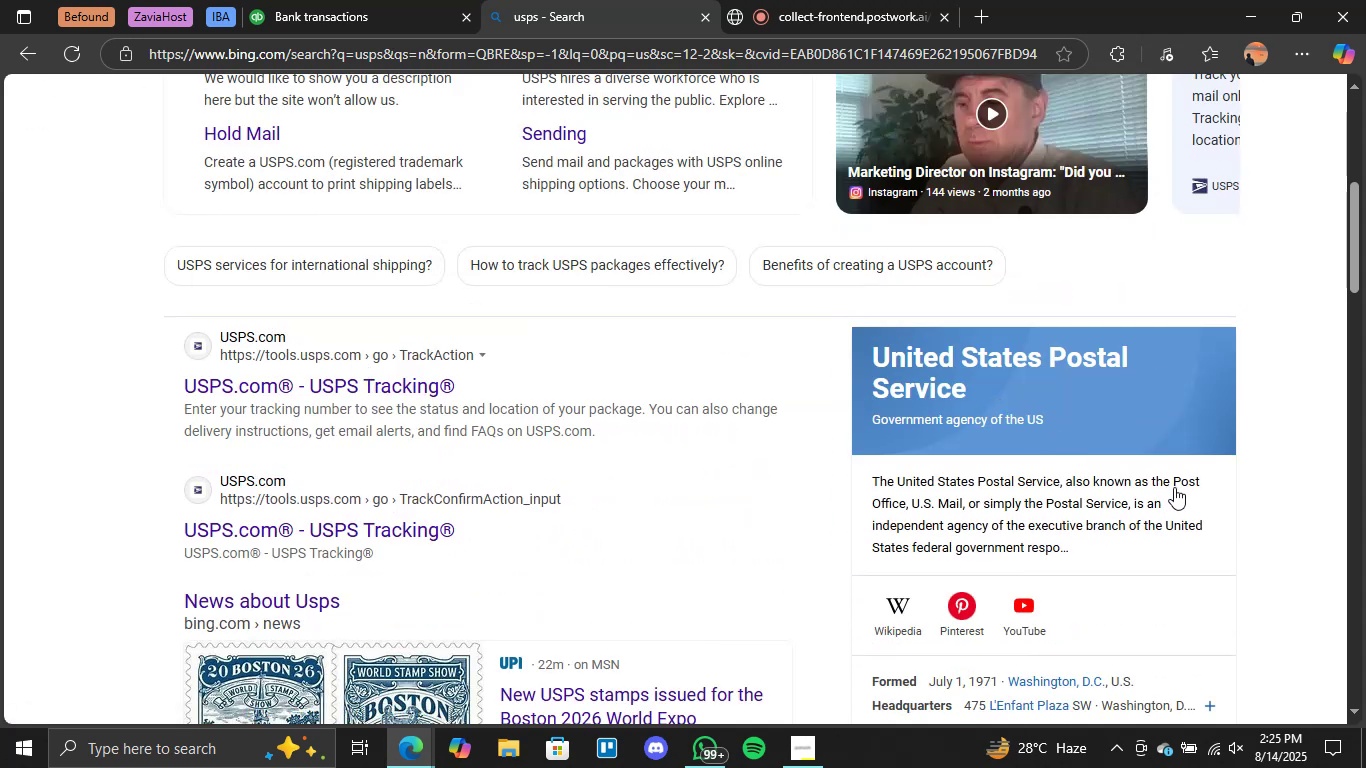 
left_click([365, 0])
 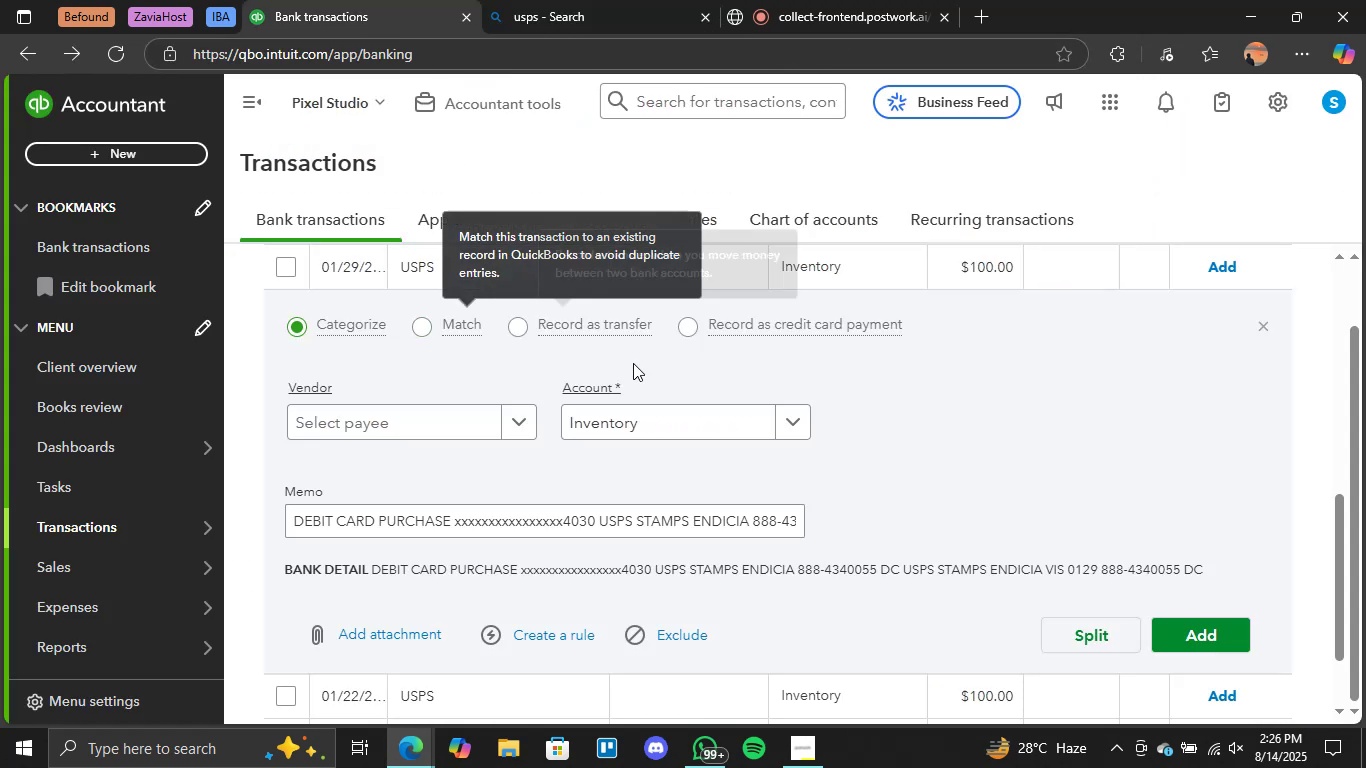 
scroll: coordinate [801, 373], scroll_direction: none, amount: 0.0
 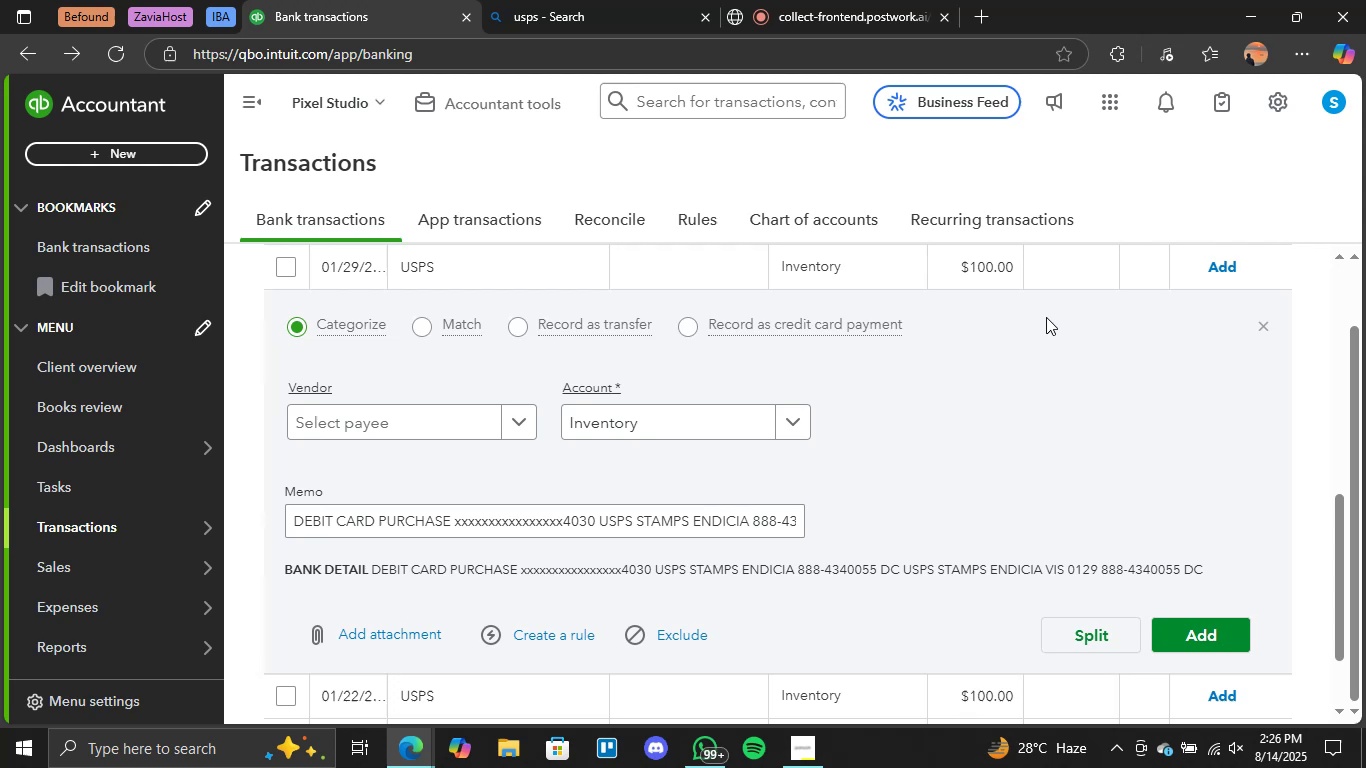 
scroll: coordinate [1046, 324], scroll_direction: up, amount: 2.0
 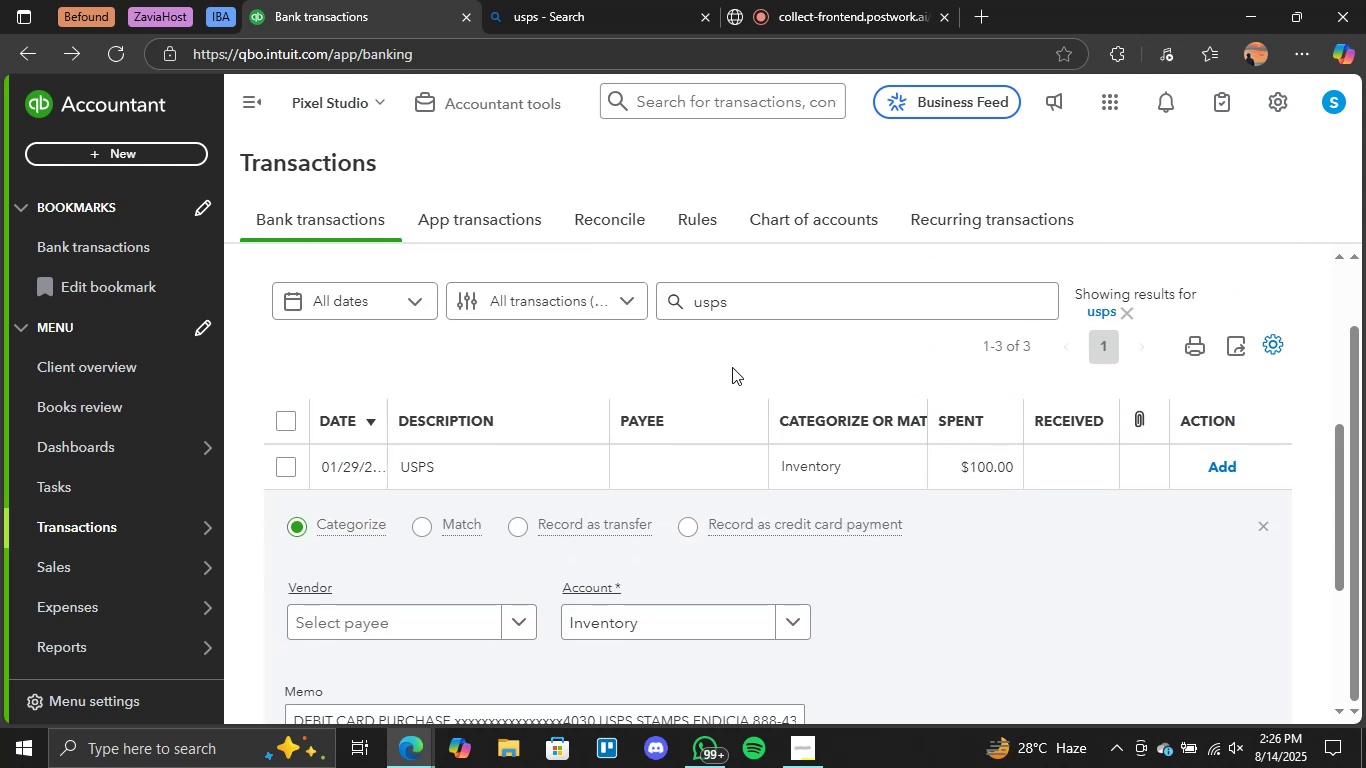 
scroll: coordinate [743, 440], scroll_direction: down, amount: 2.0
 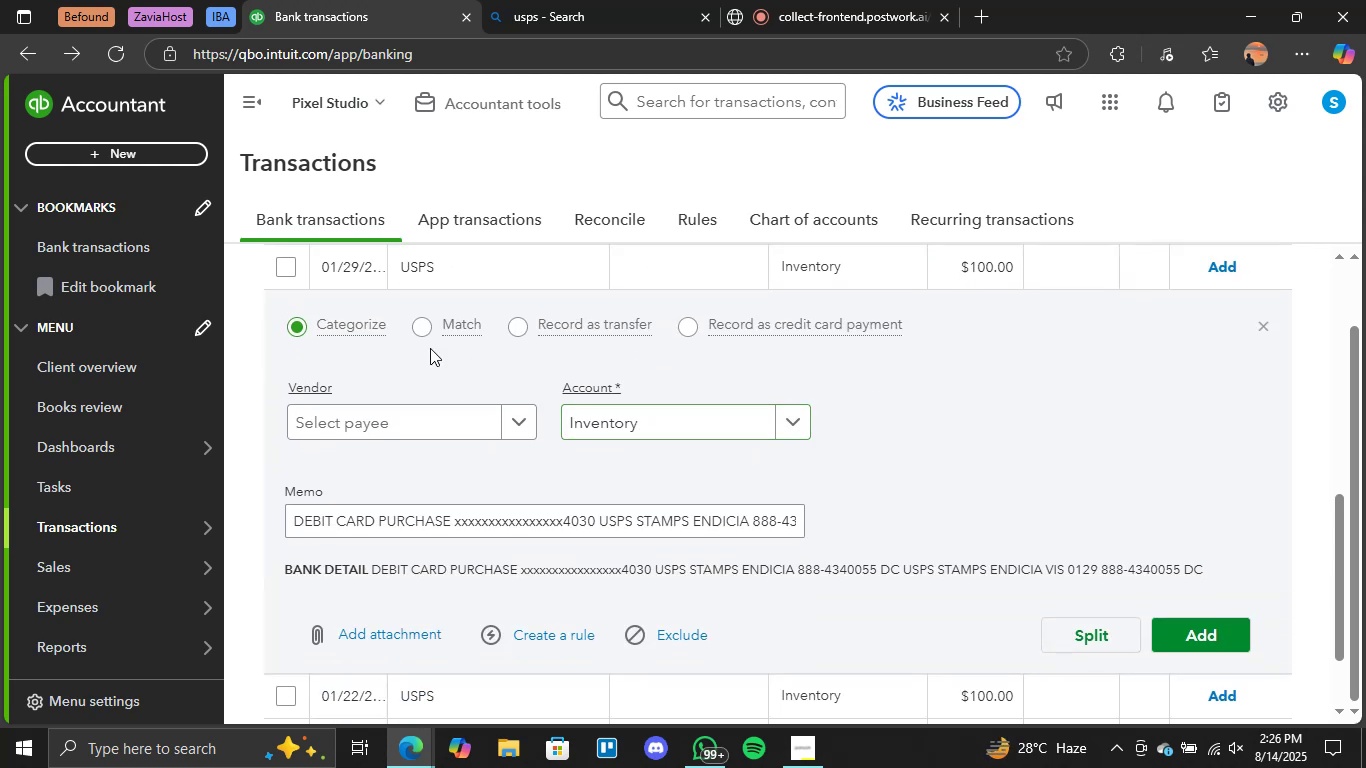 
scroll: coordinate [344, 320], scroll_direction: up, amount: 2.0
 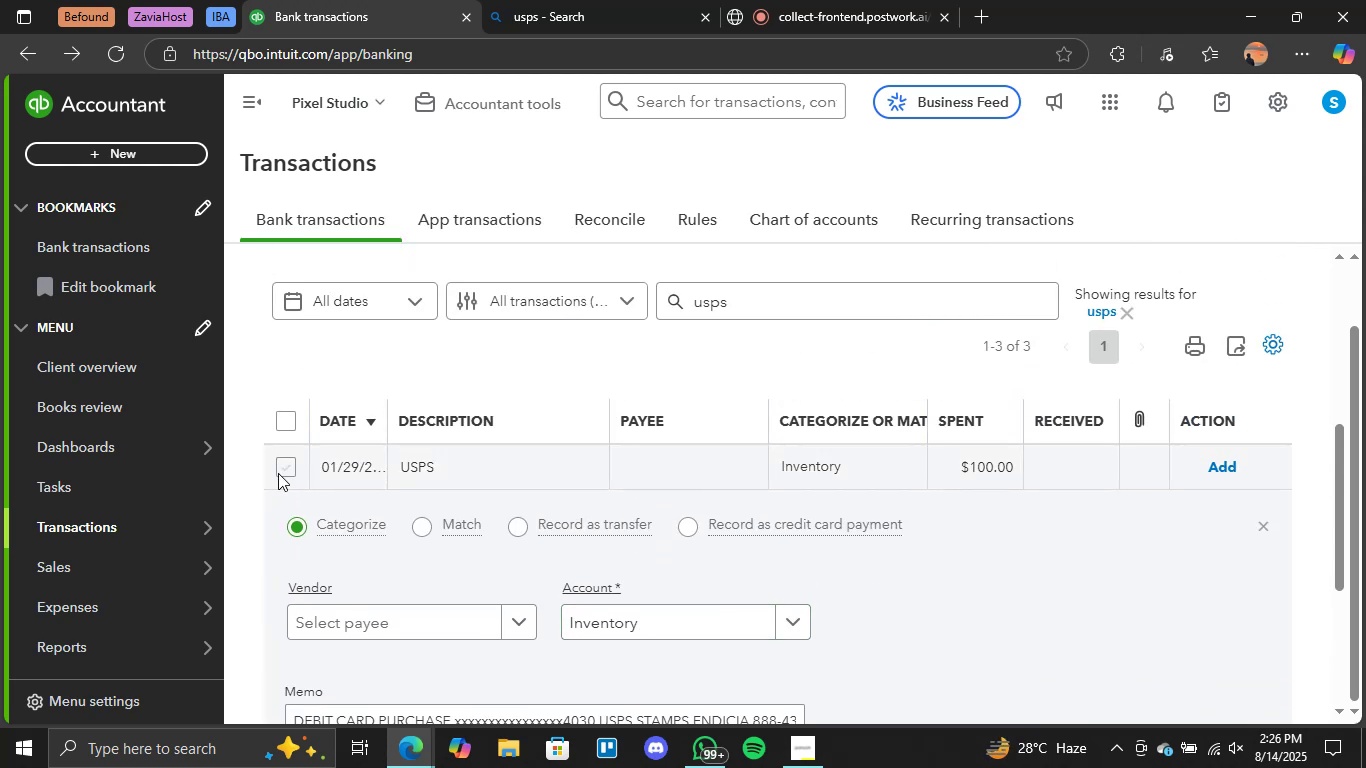 
left_click([284, 471])
 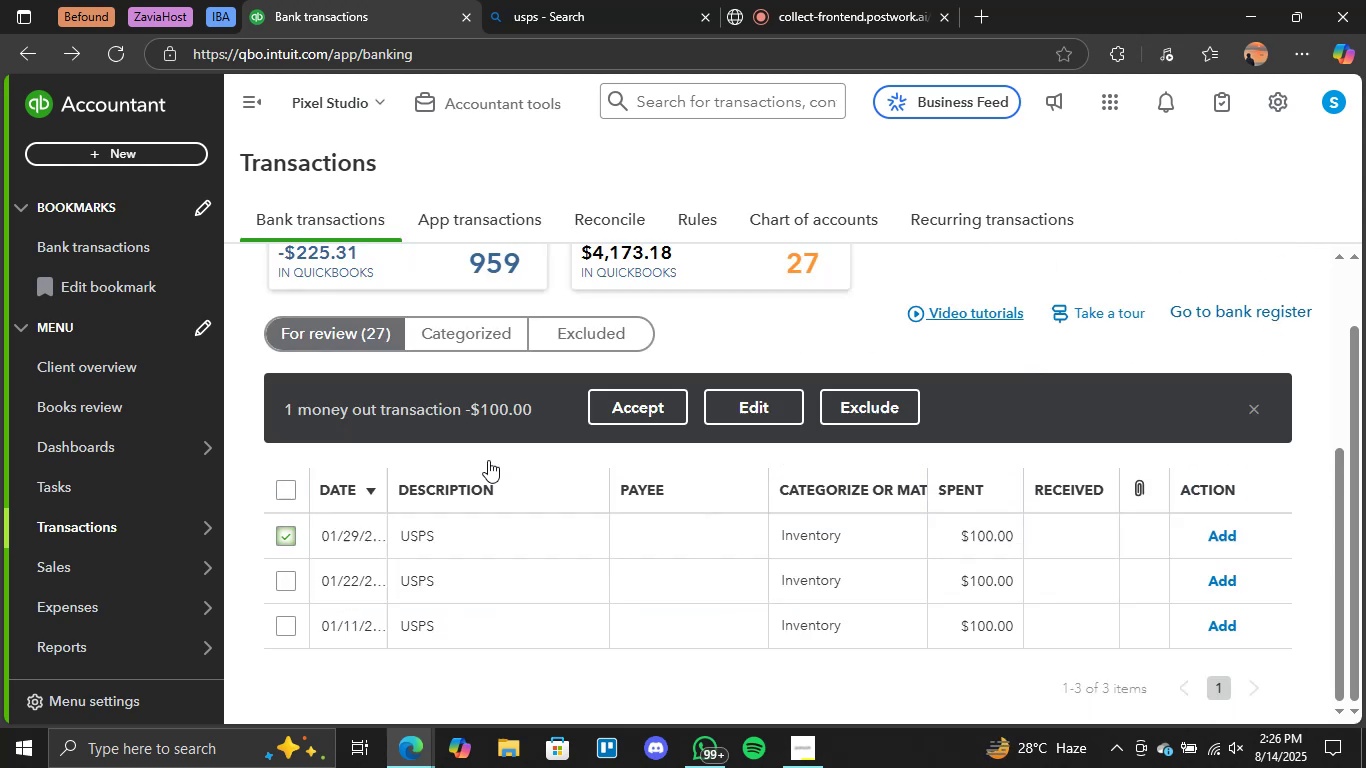 
scroll: coordinate [566, 452], scroll_direction: down, amount: 2.0
 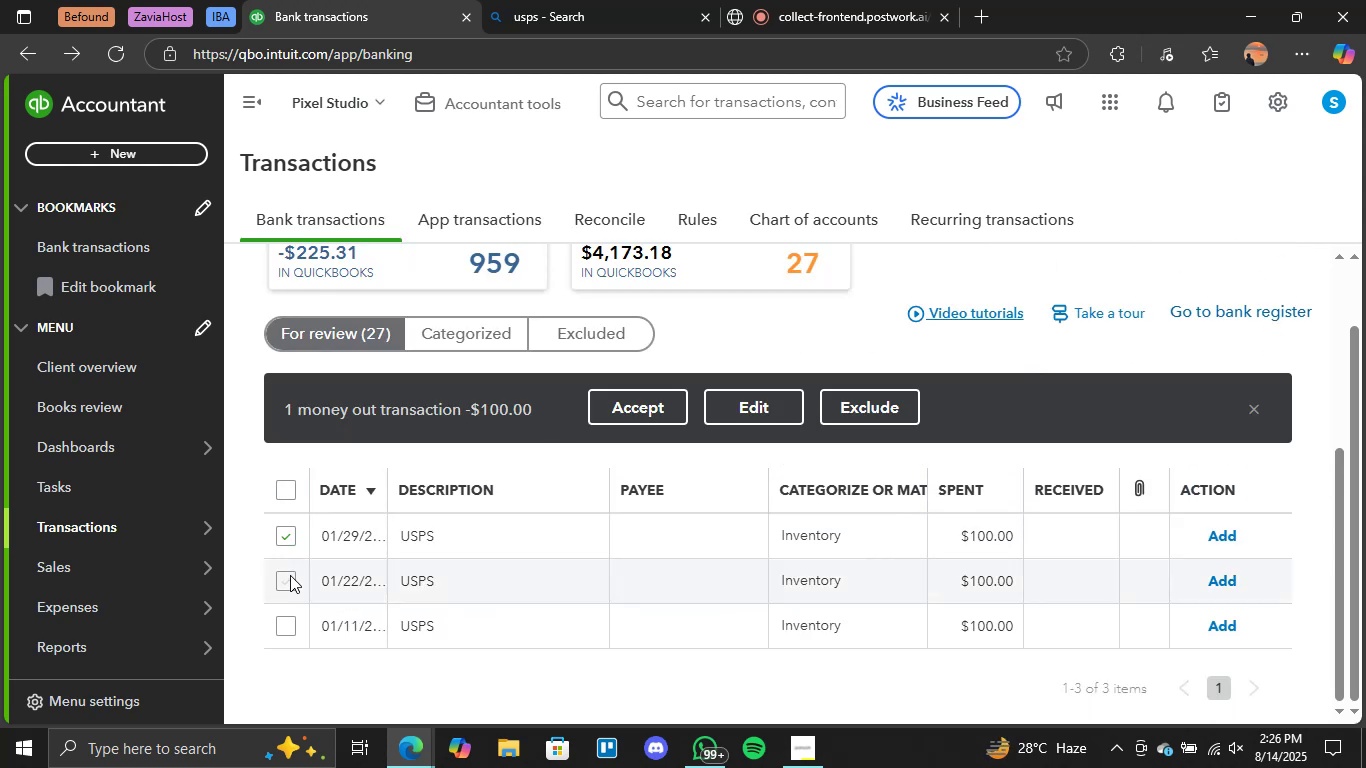 
double_click([278, 626])
 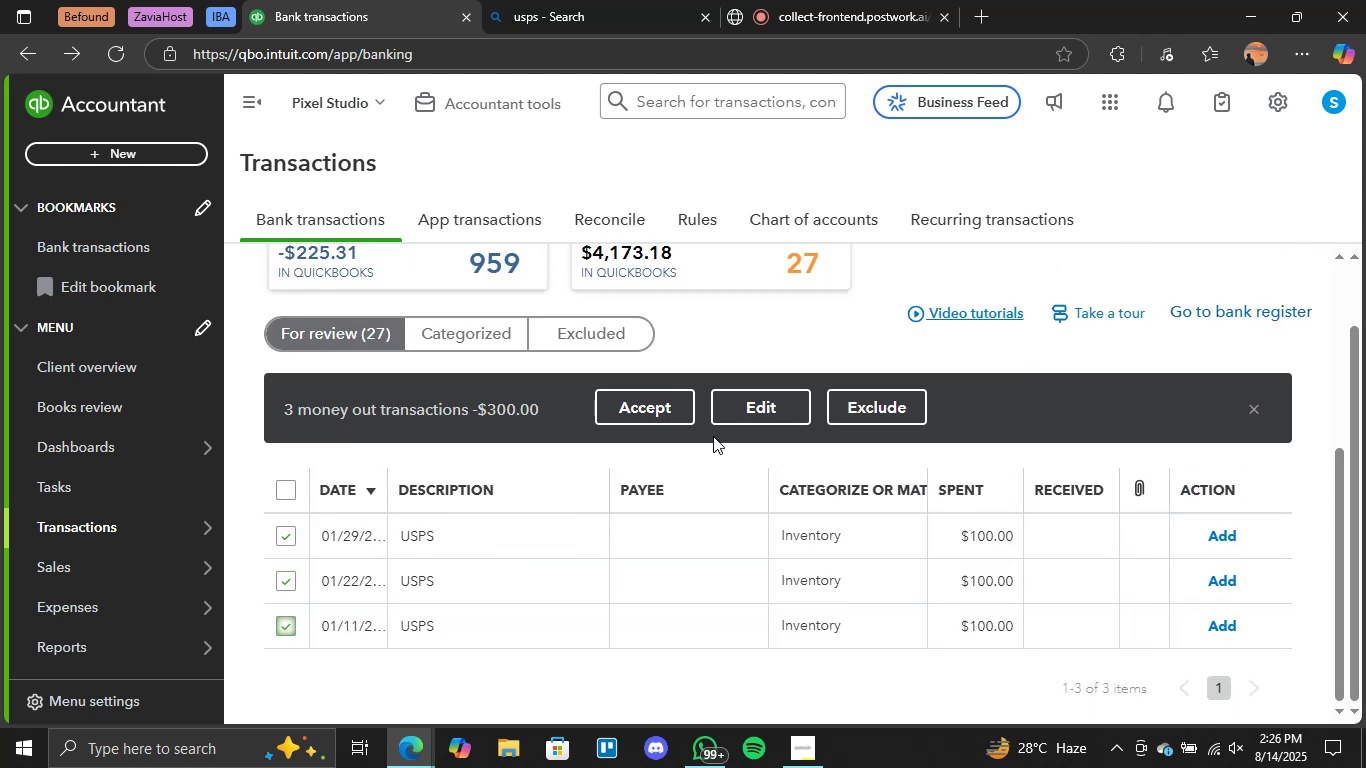 
left_click([636, 405])
 